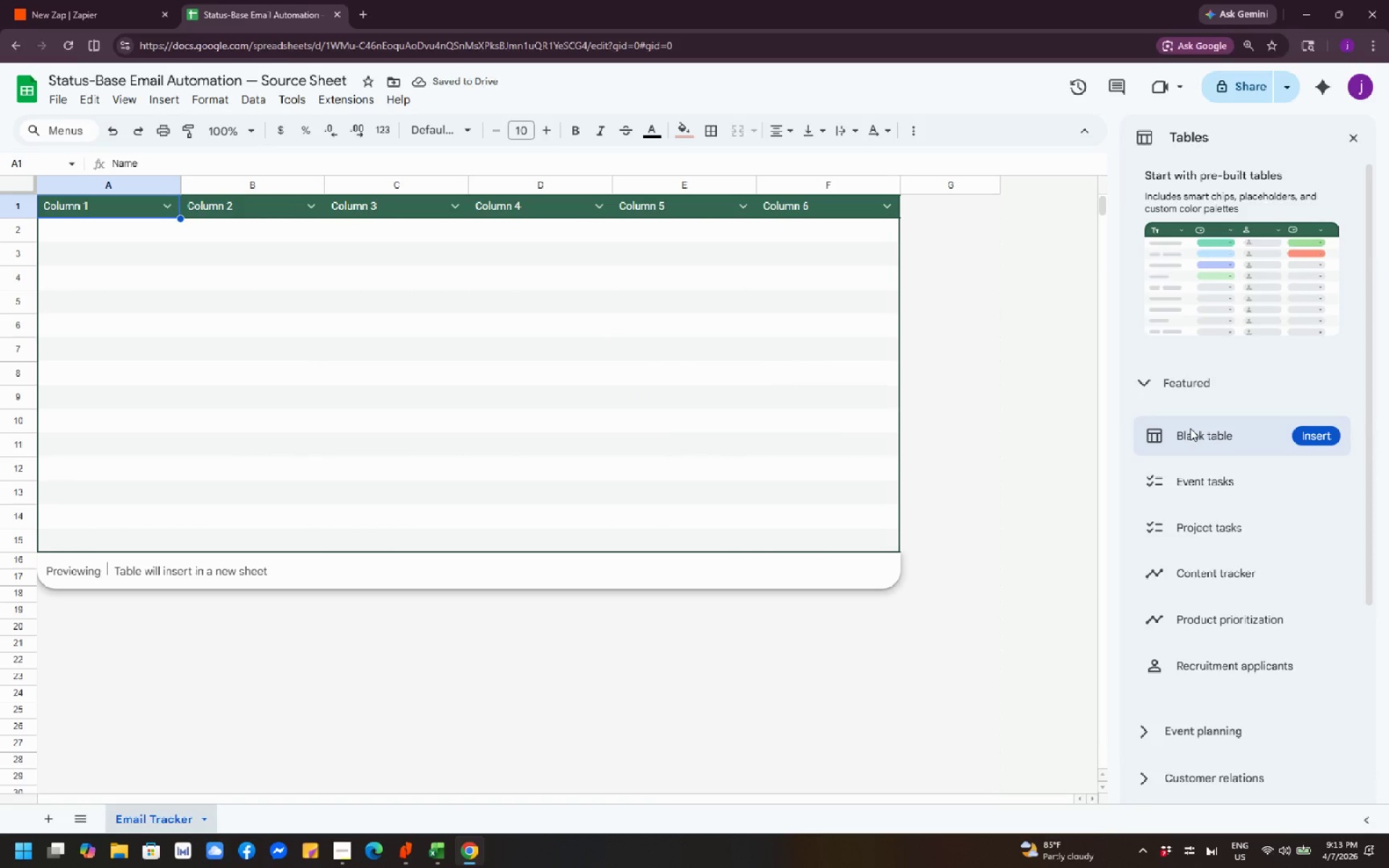 
left_click([1190, 428])
 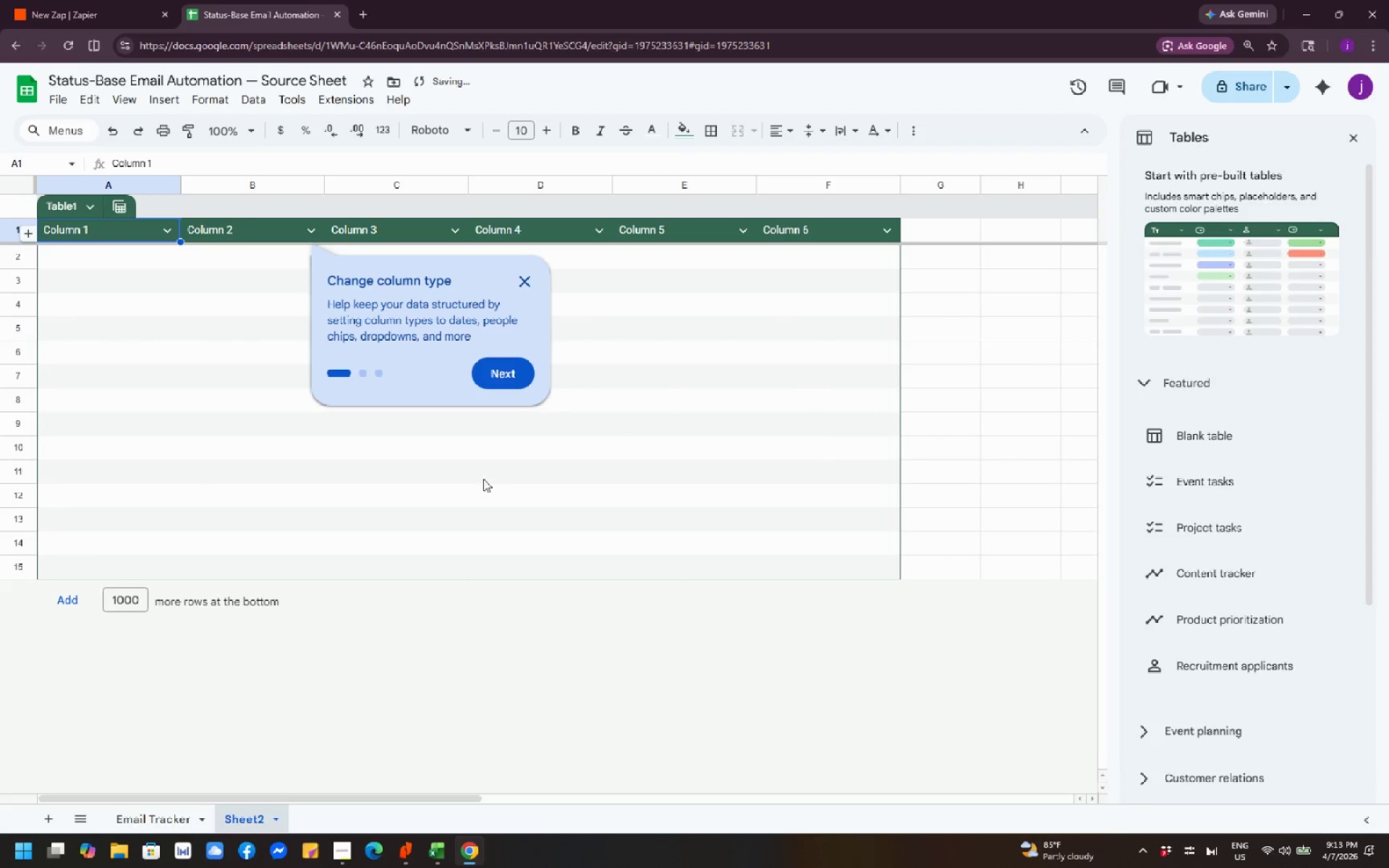 
scroll: coordinate [617, 431], scroll_direction: up, amount: 2.0
 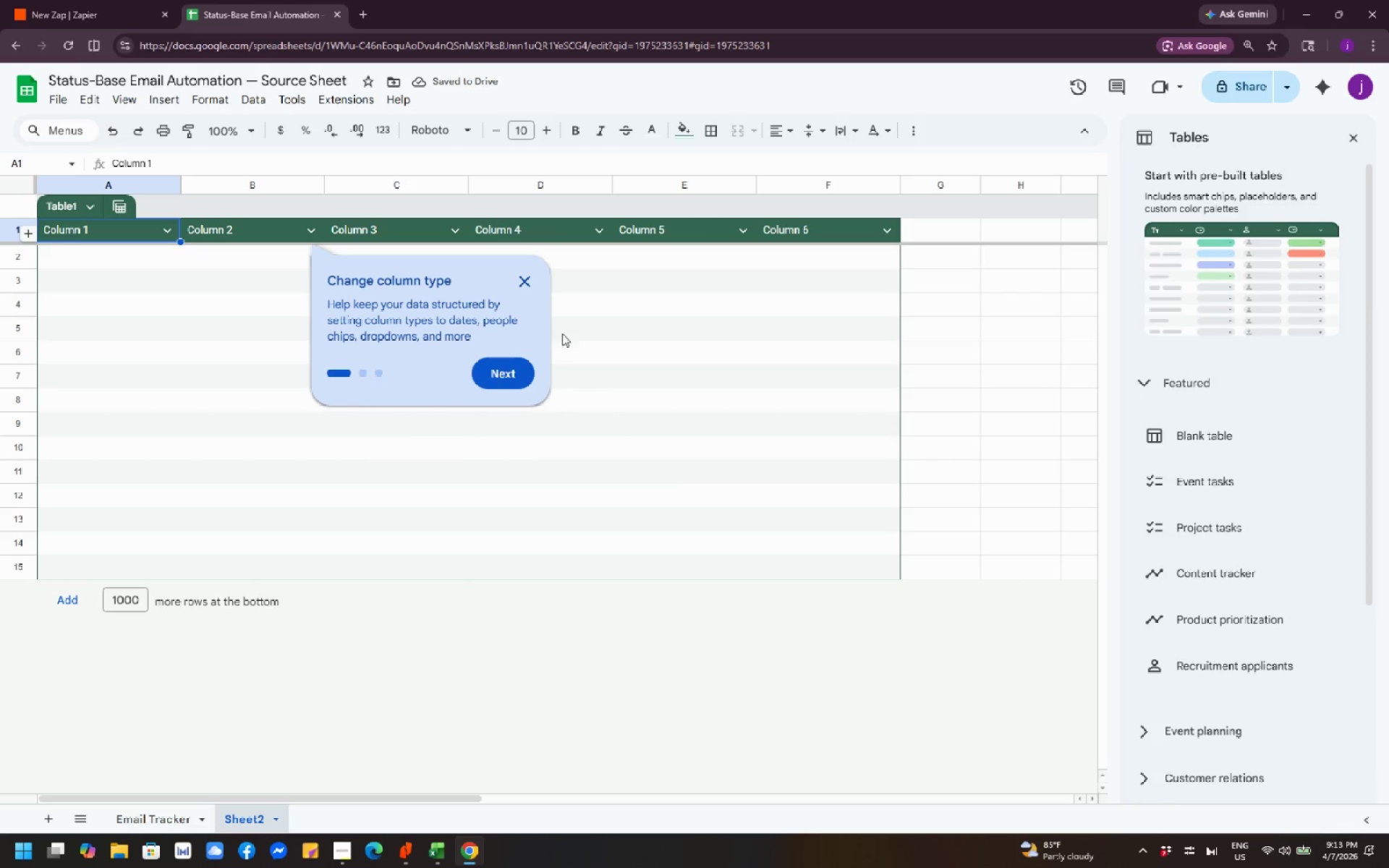 
left_click([525, 281])
 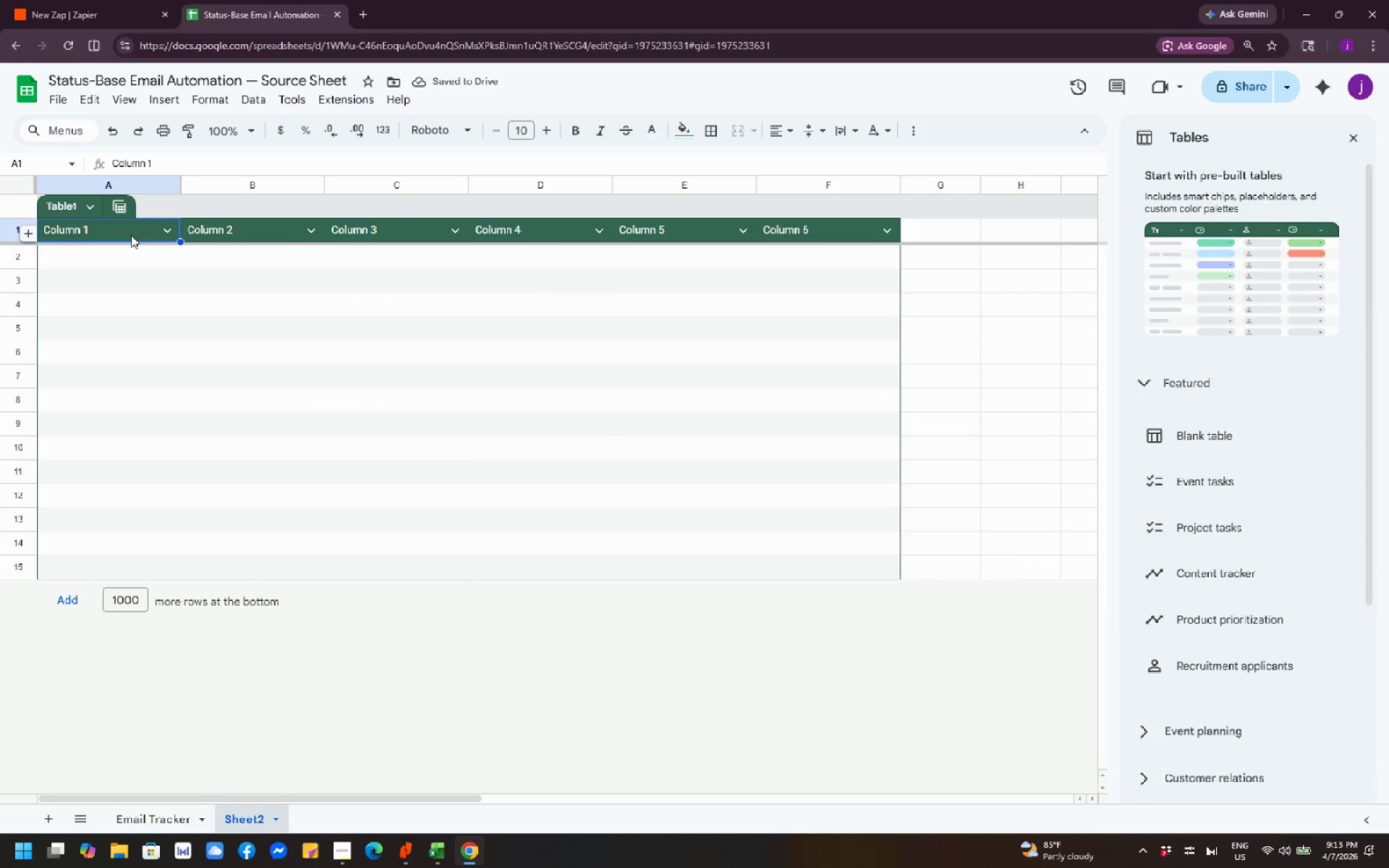 
double_click([131, 235])
 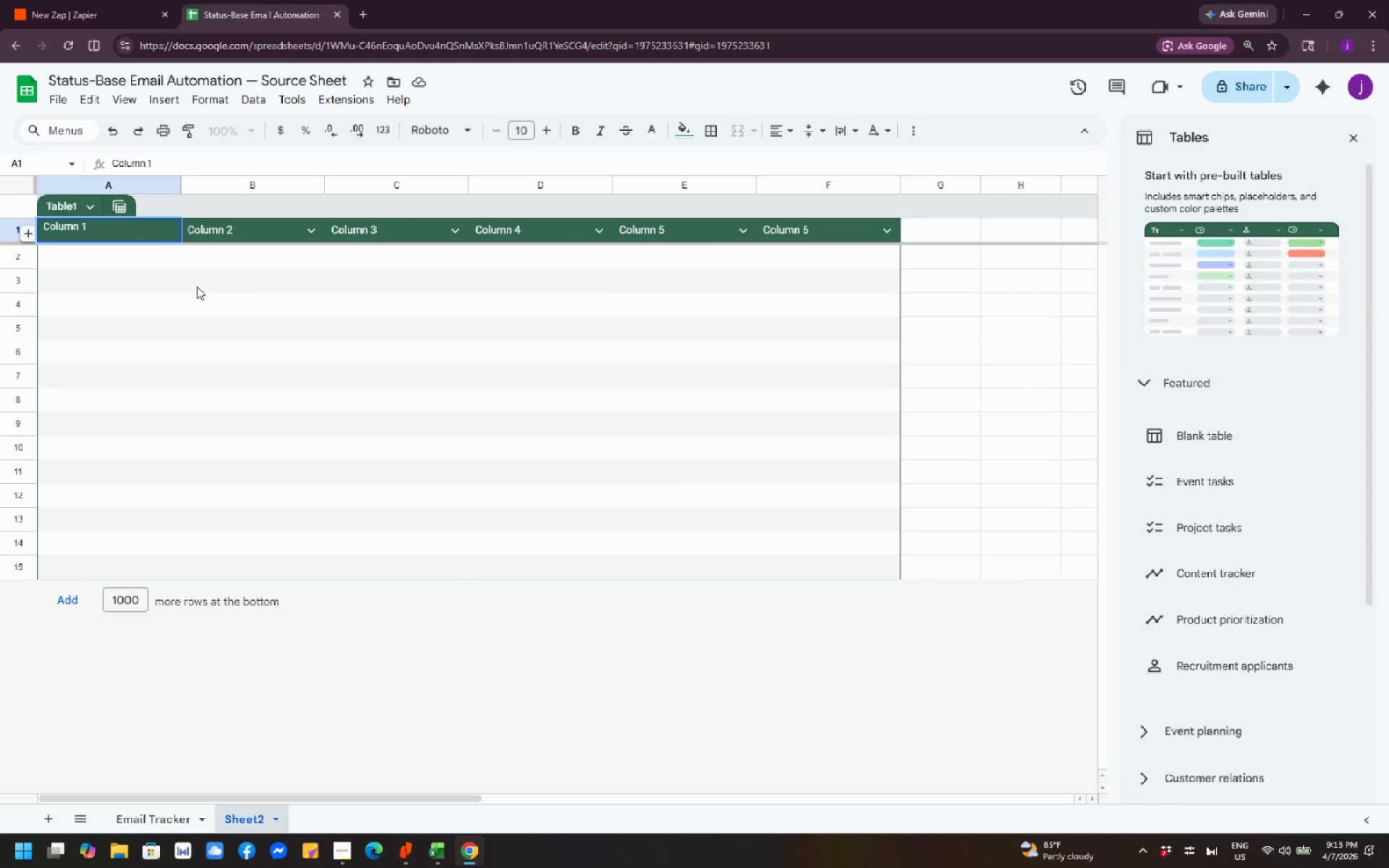 
scroll: coordinate [507, 243], scroll_direction: up, amount: 5.0
 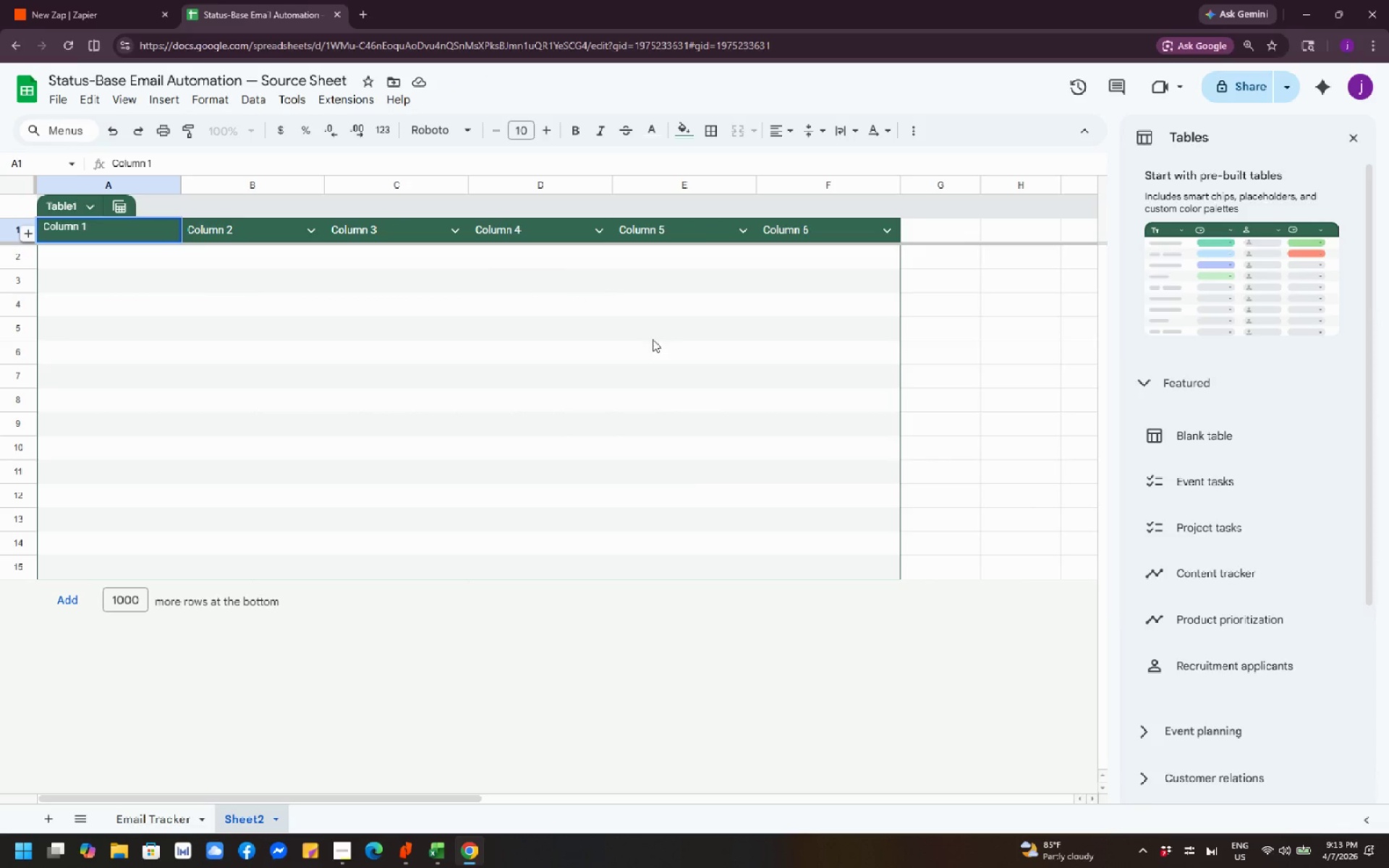 
left_click([653, 325])
 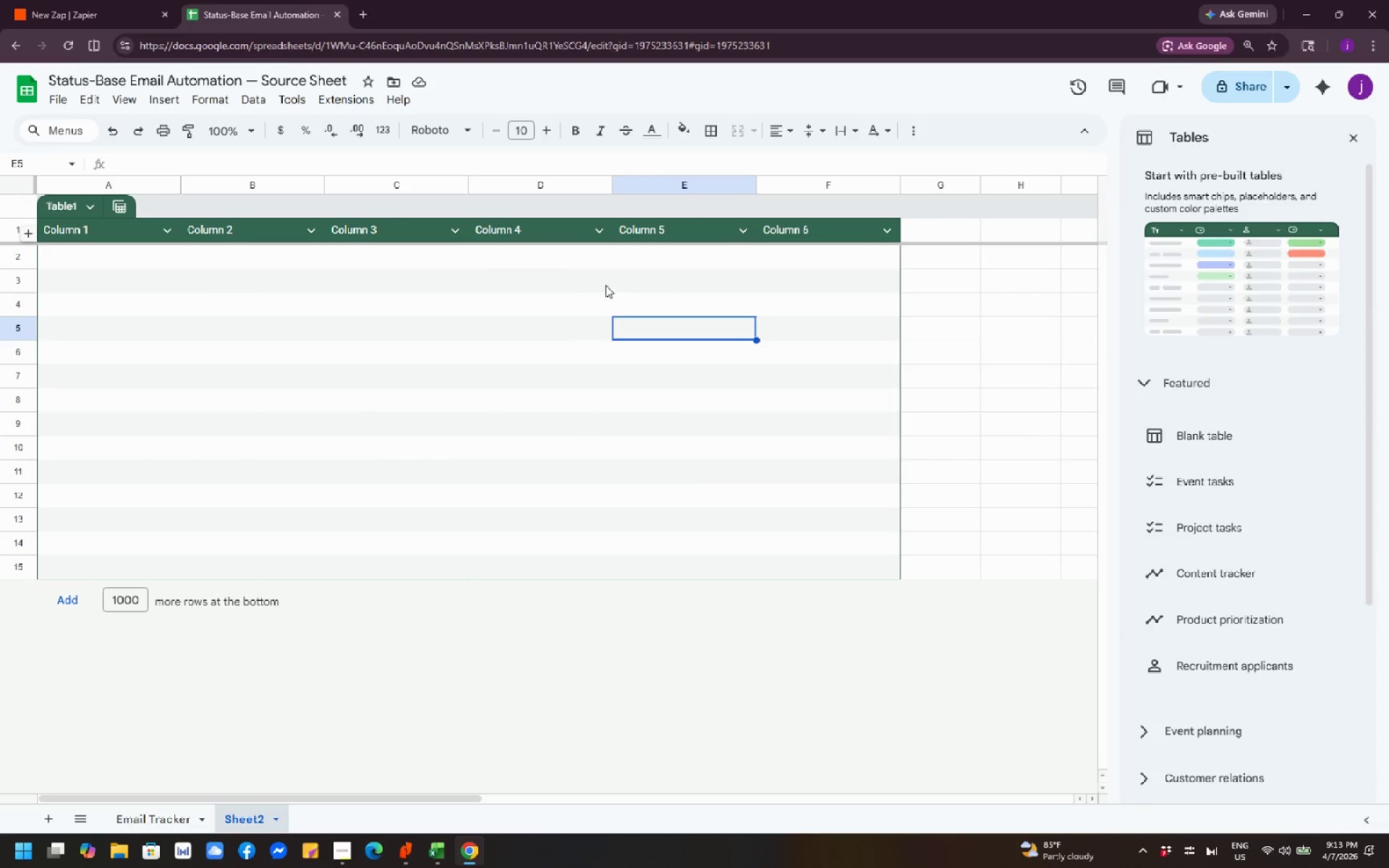 
left_click([606, 285])
 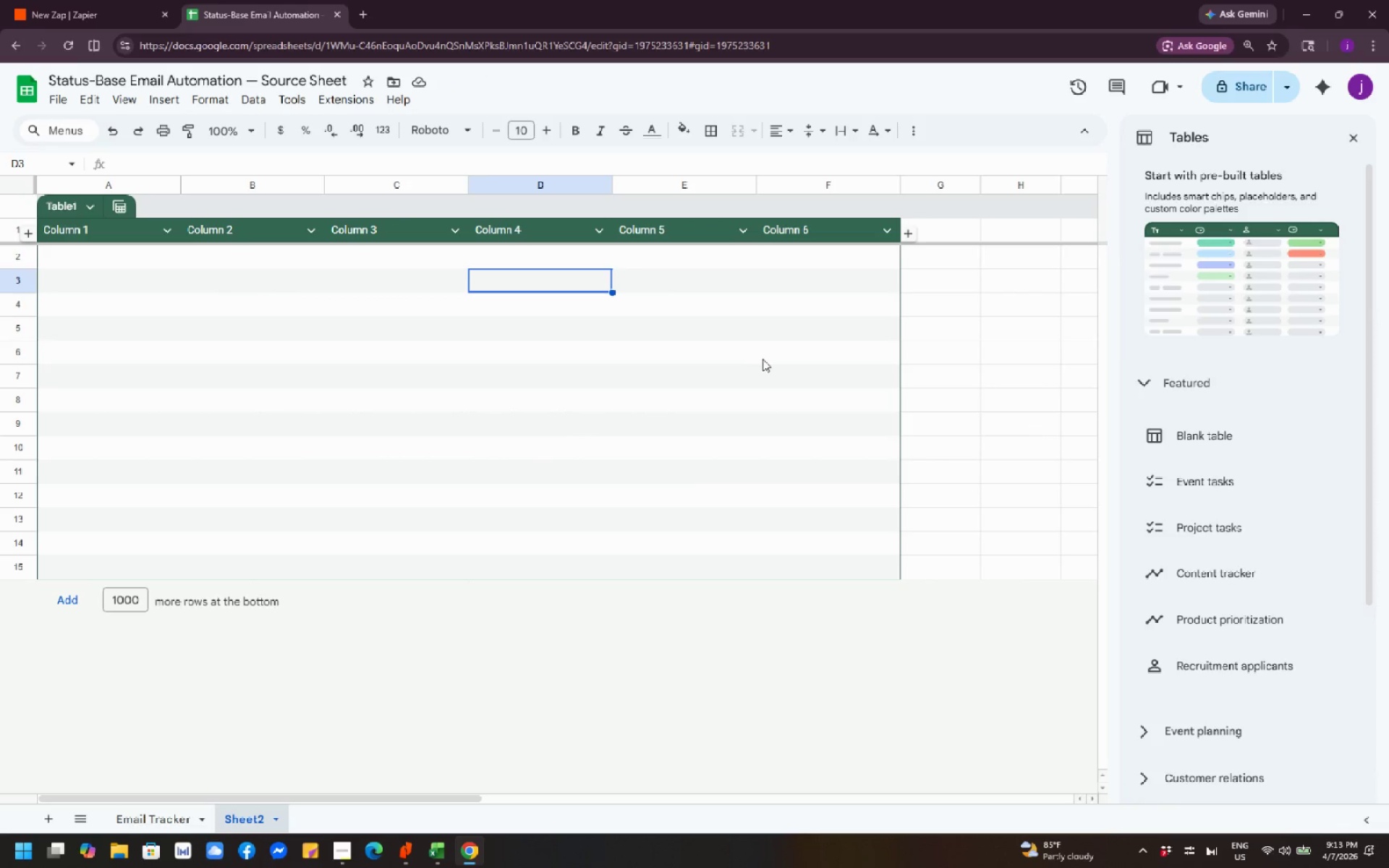 
scroll: coordinate [777, 347], scroll_direction: up, amount: 4.0
 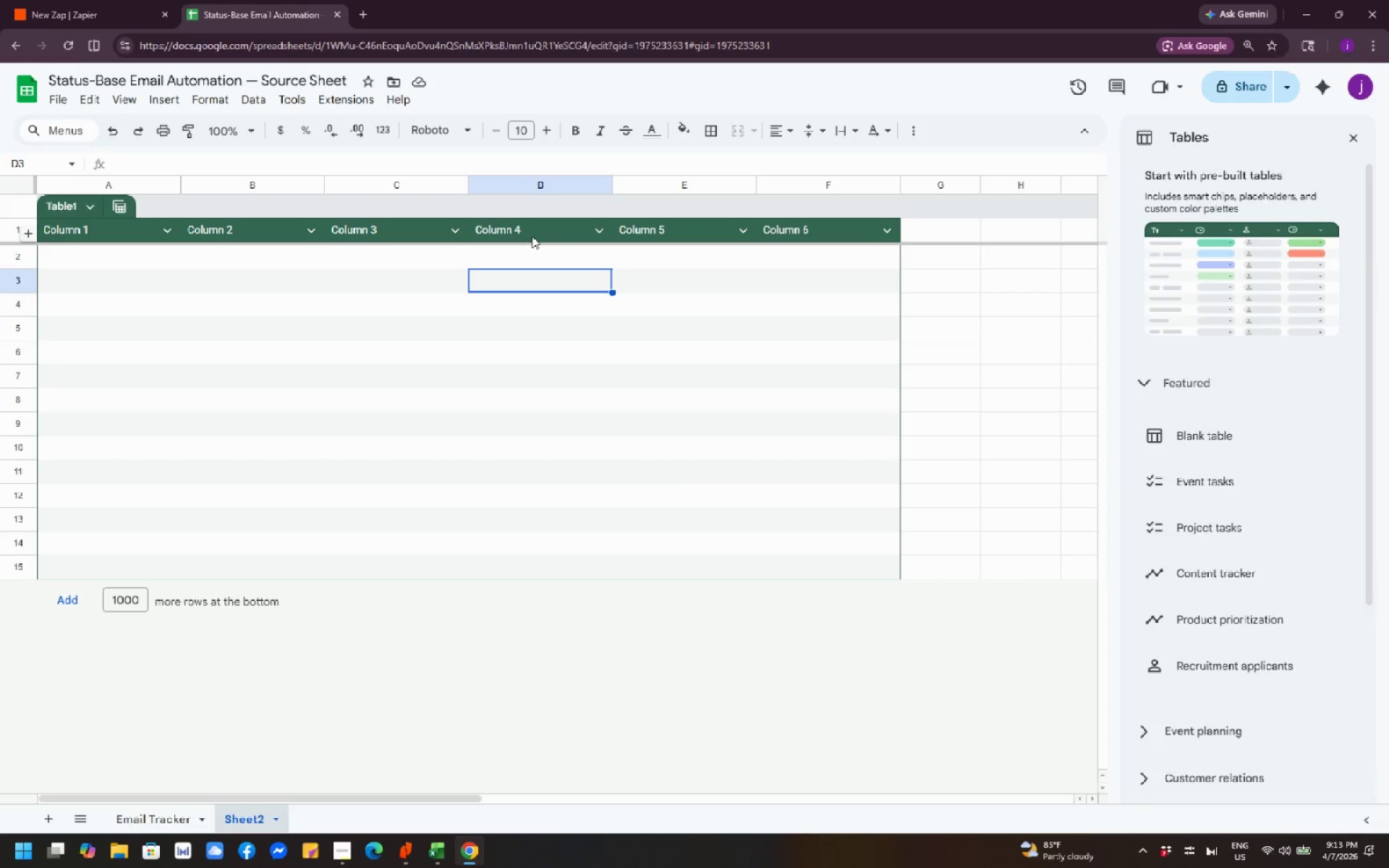 
left_click_drag(start_coordinate=[541, 230], to_coordinate=[565, 273])
 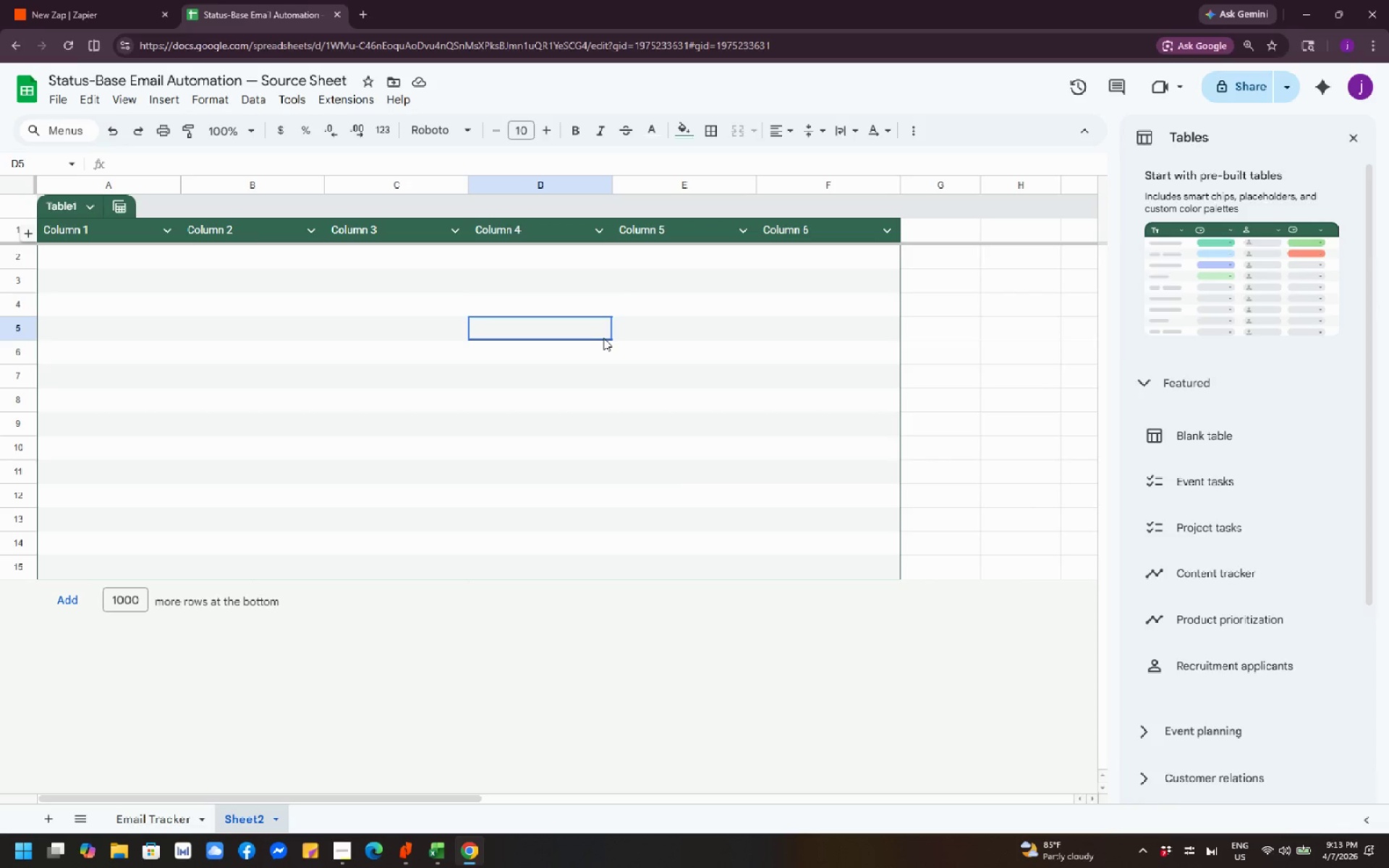 
left_click([603, 338])
 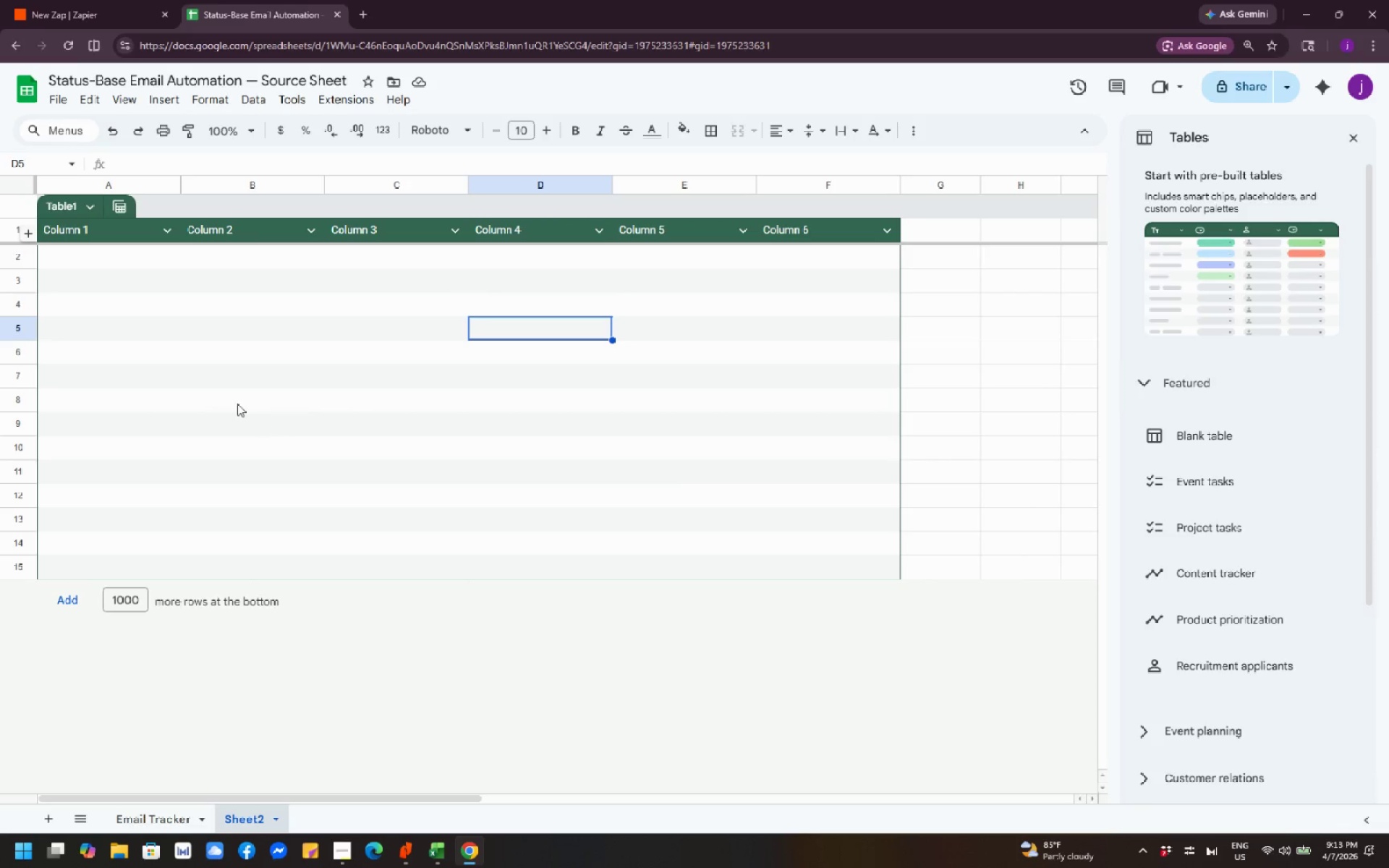 
scroll: coordinate [240, 383], scroll_direction: up, amount: 1.0
 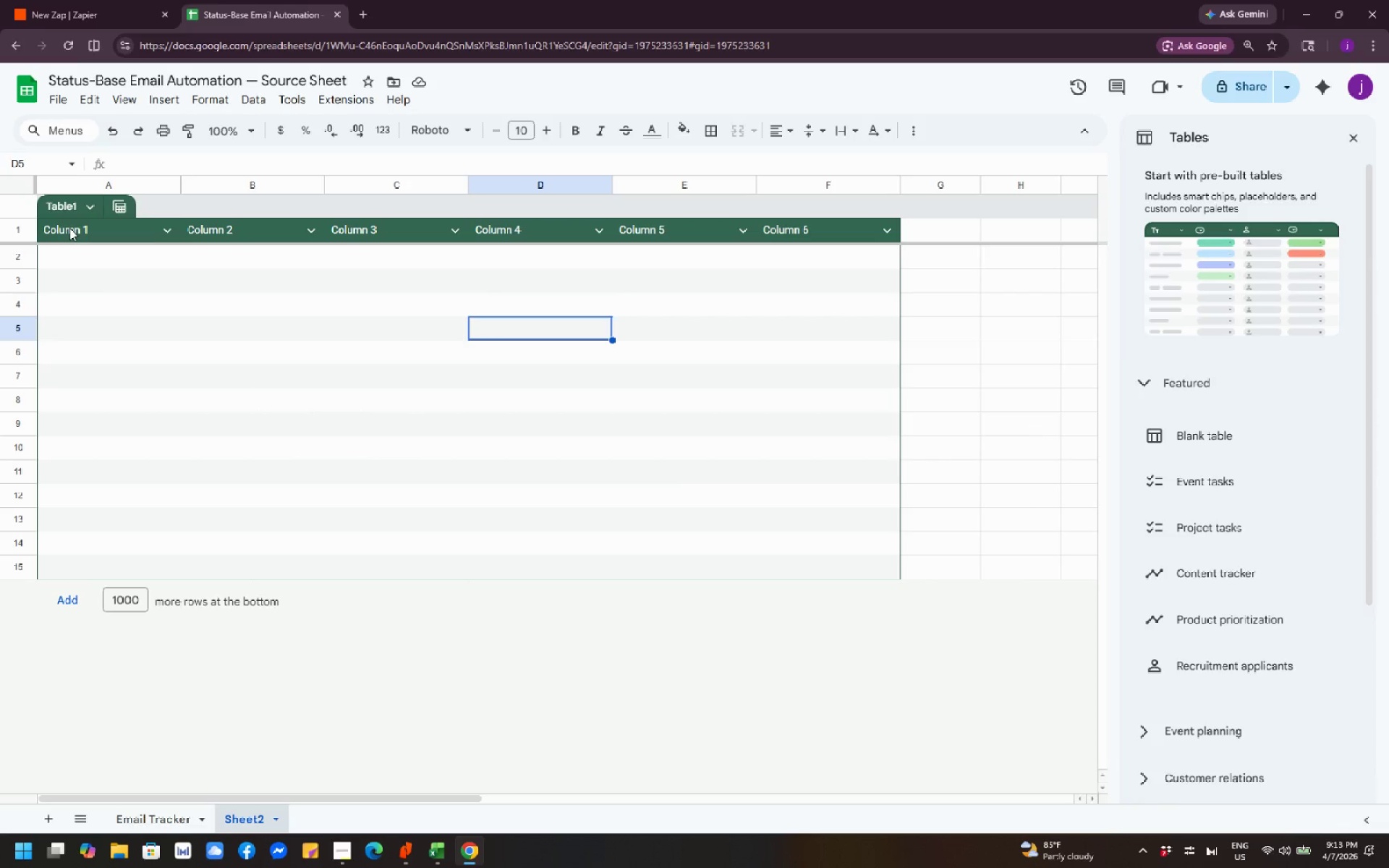 
double_click([73, 228])
 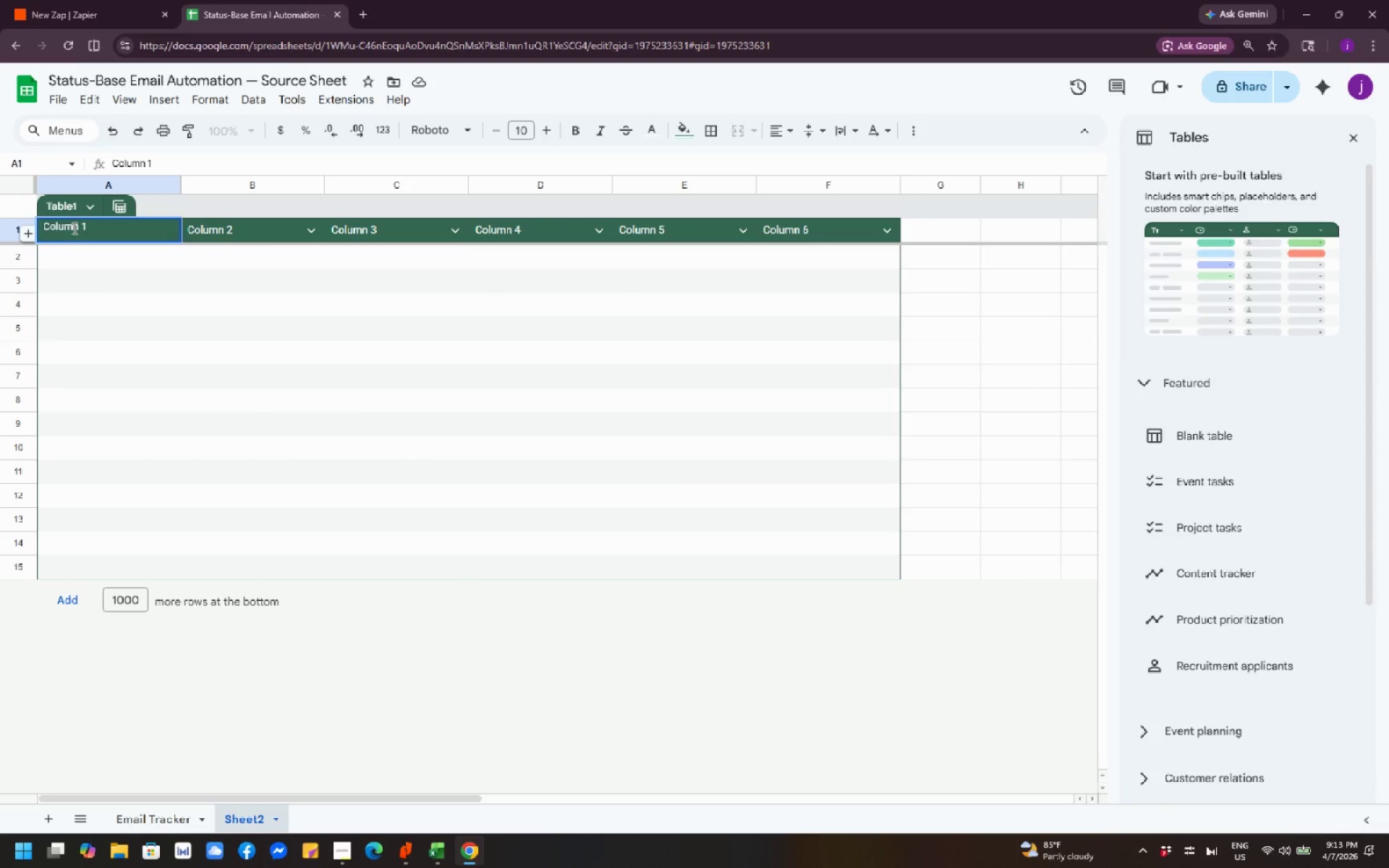 
scroll: coordinate [64, 260], scroll_direction: none, amount: 0.0
 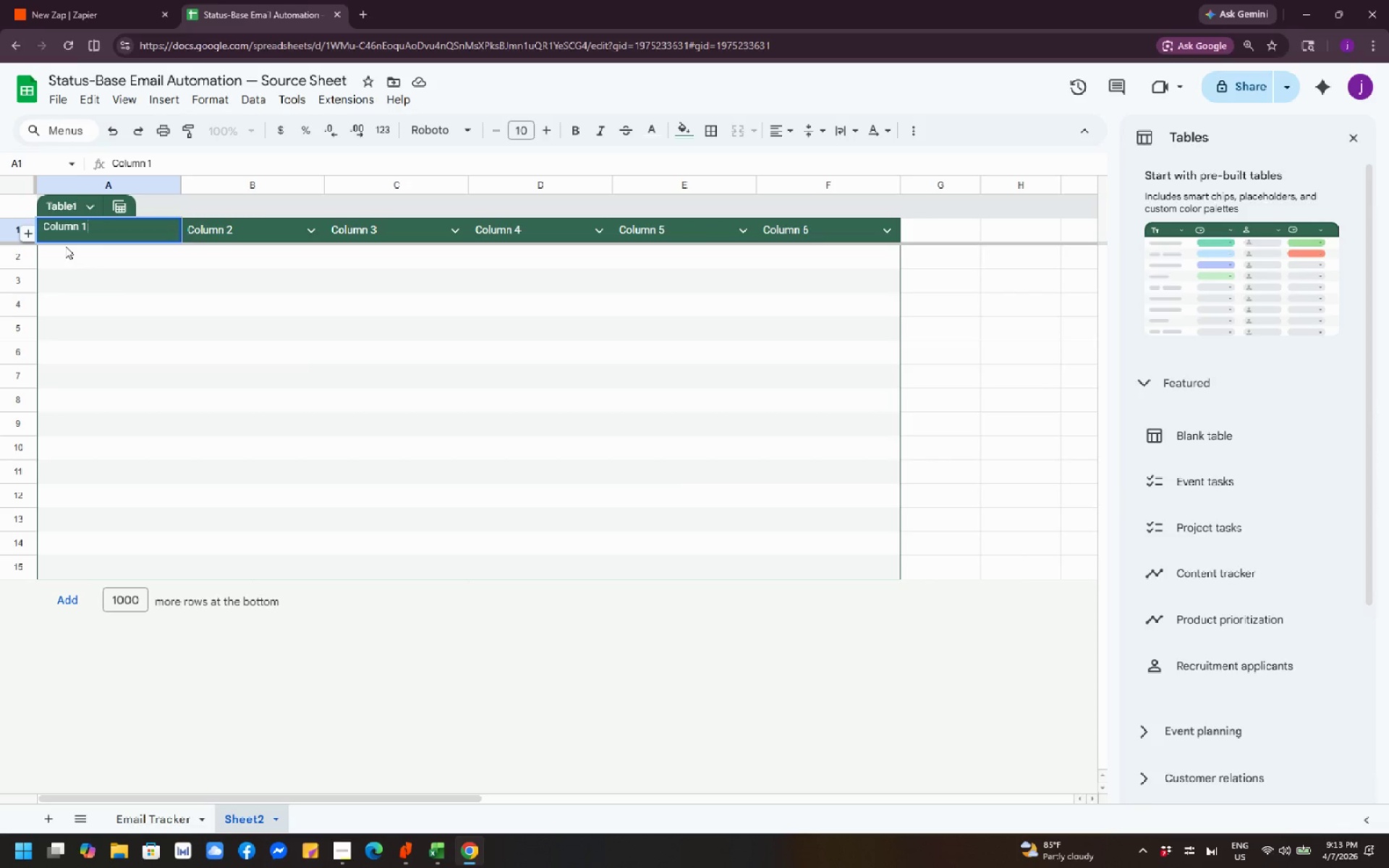 
wait(11.79)
 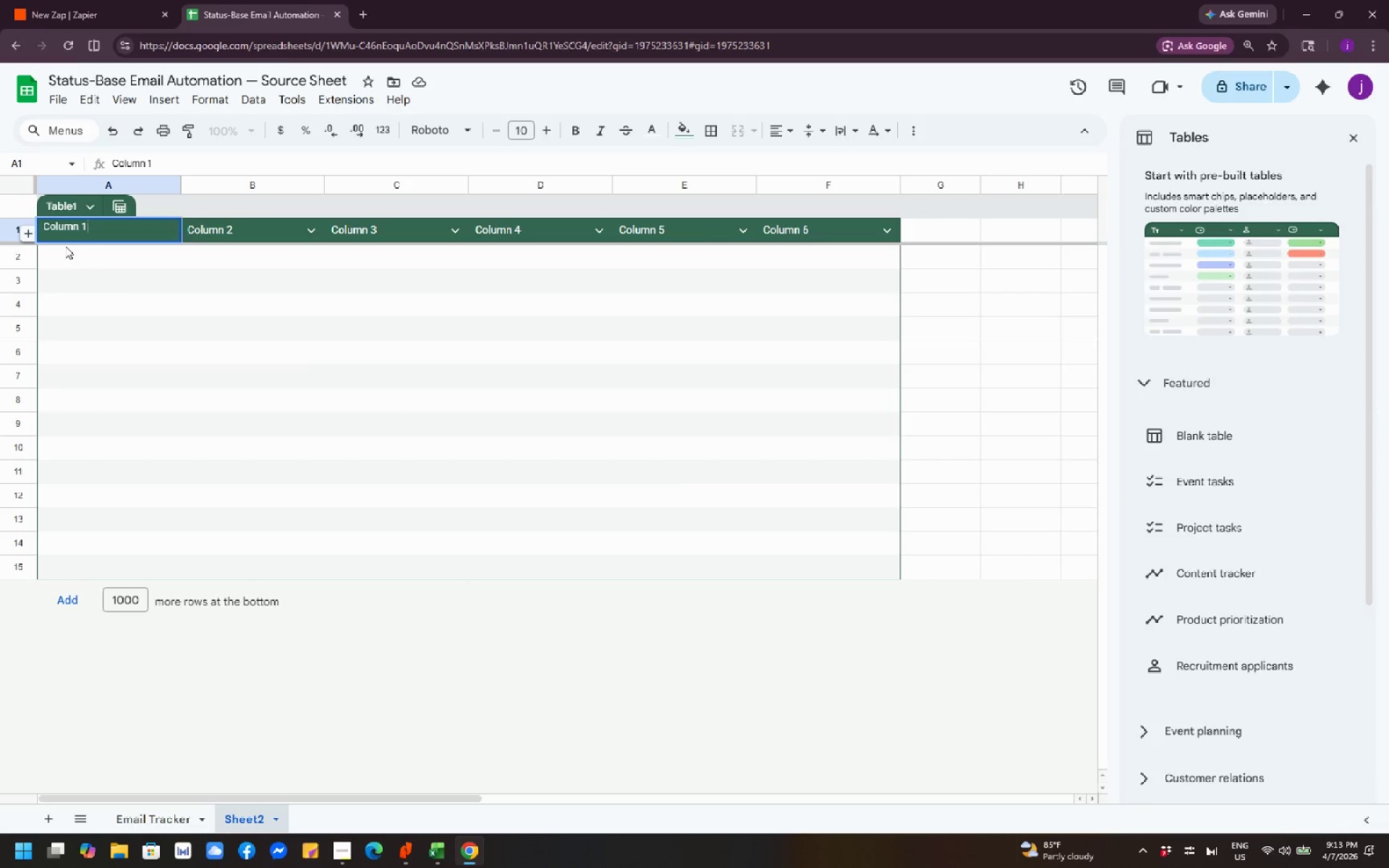 
scroll: coordinate [474, 355], scroll_direction: up, amount: 1.0
 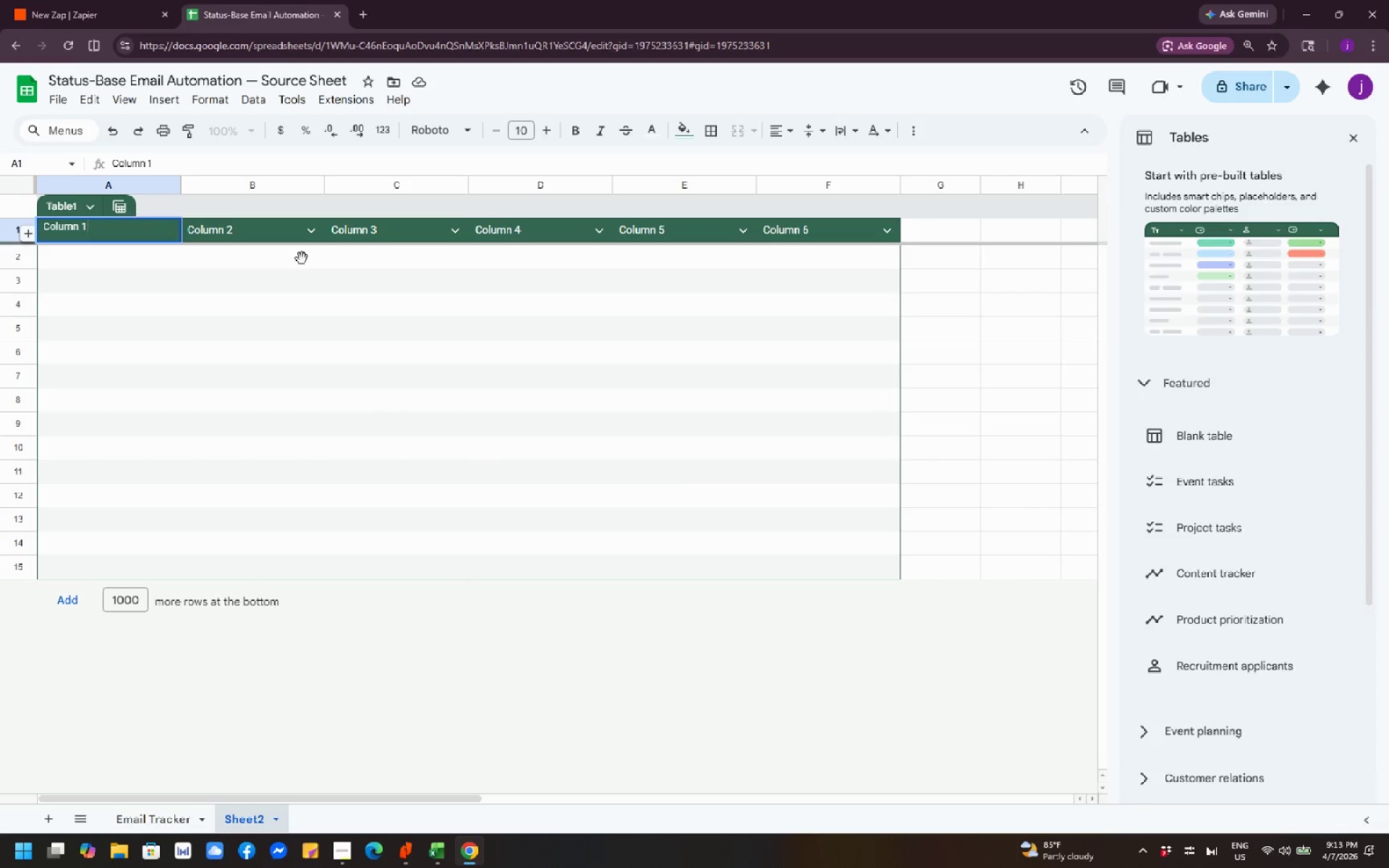 
scroll: coordinate [289, 319], scroll_direction: none, amount: 0.0
 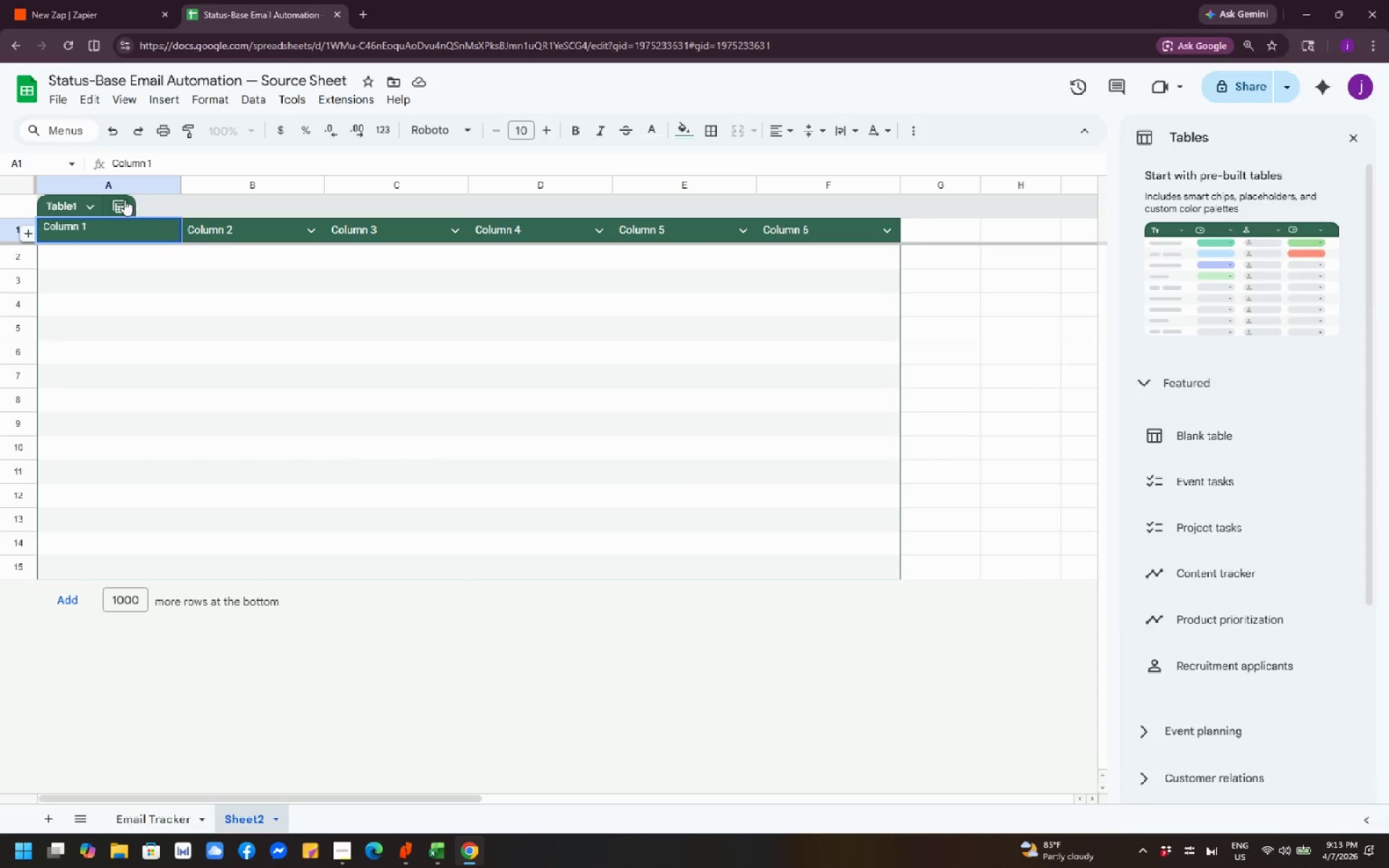 
left_click([124, 200])
 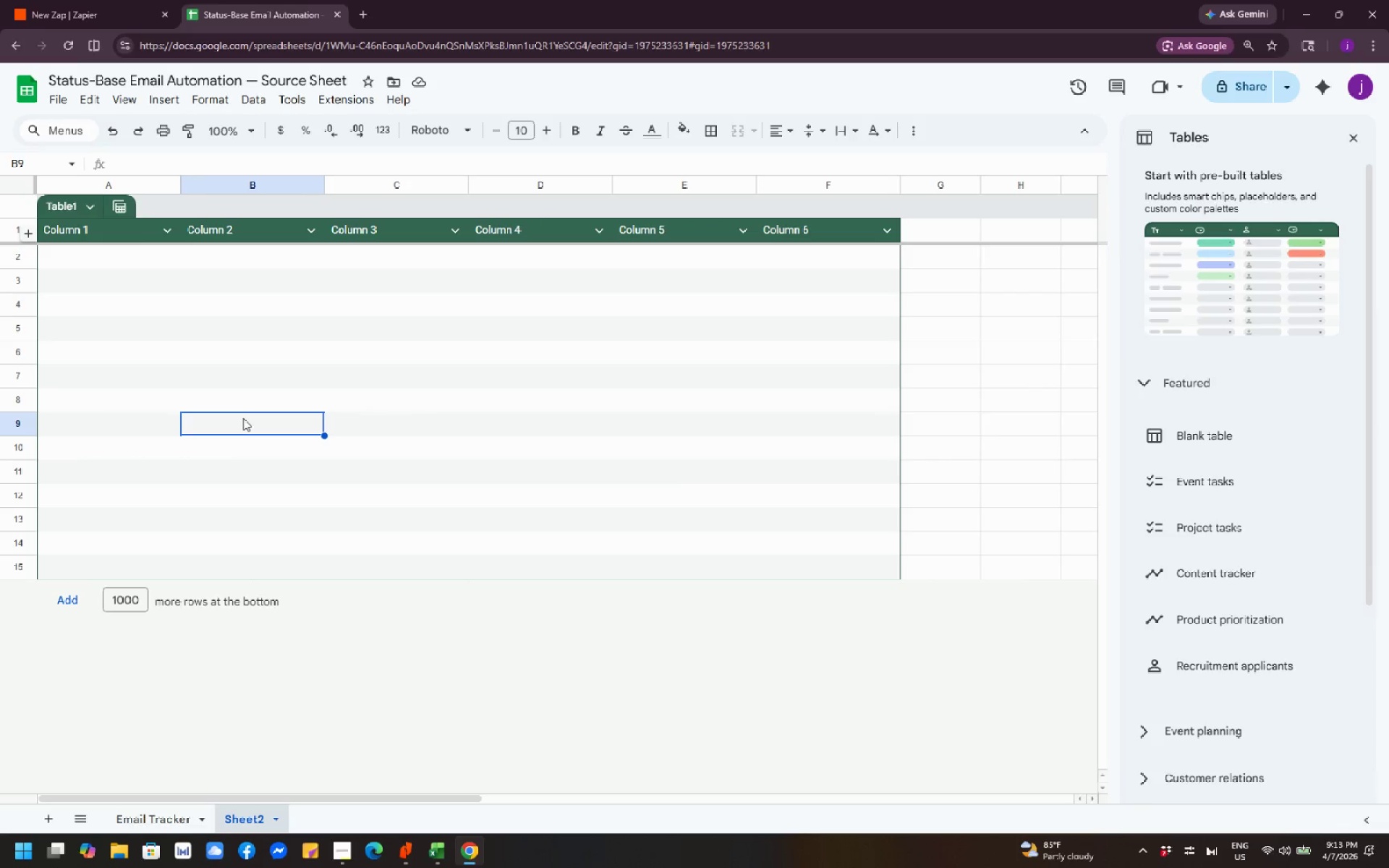 
wait(10.95)
 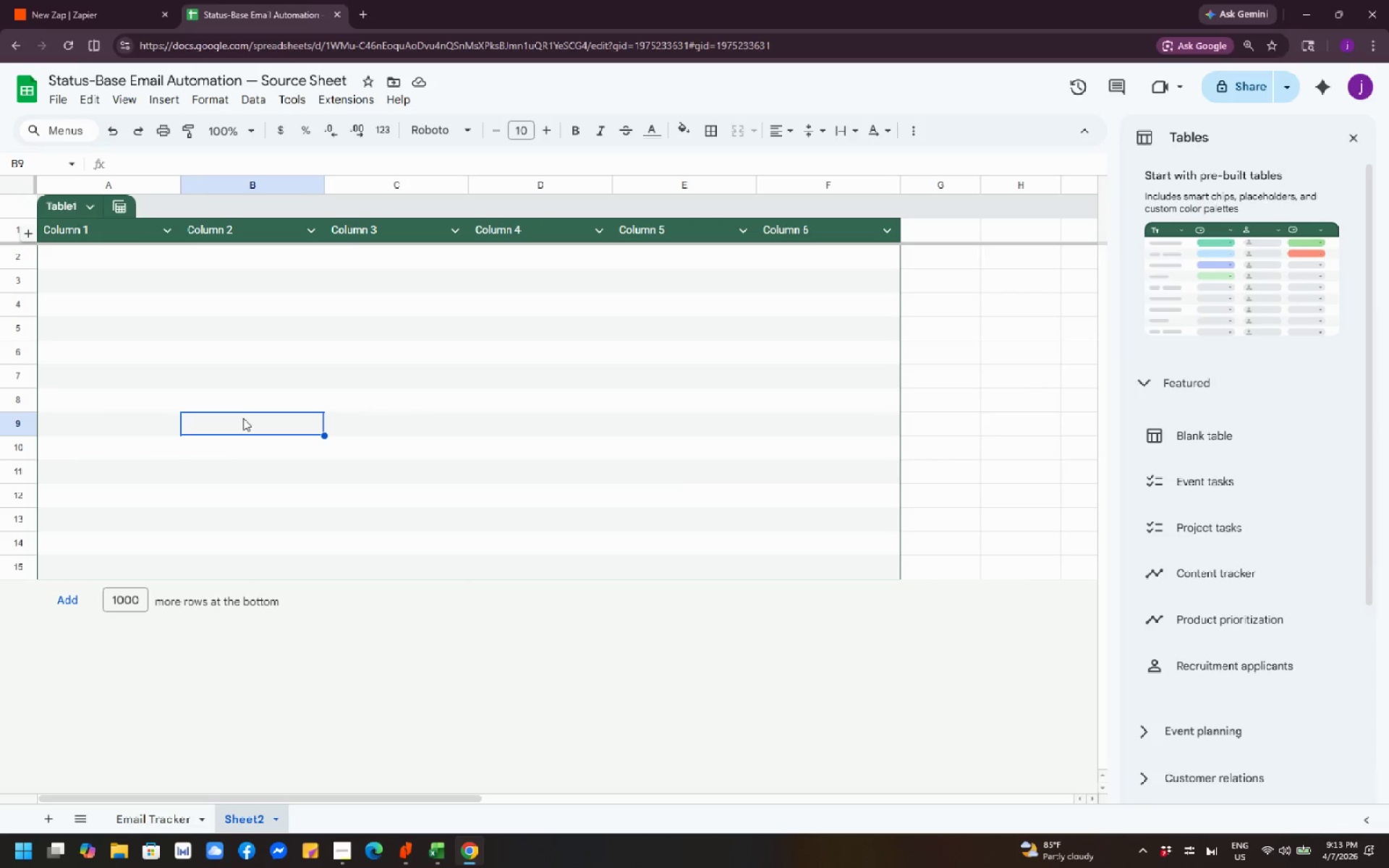 
scroll: coordinate [925, 399], scroll_direction: none, amount: 0.0
 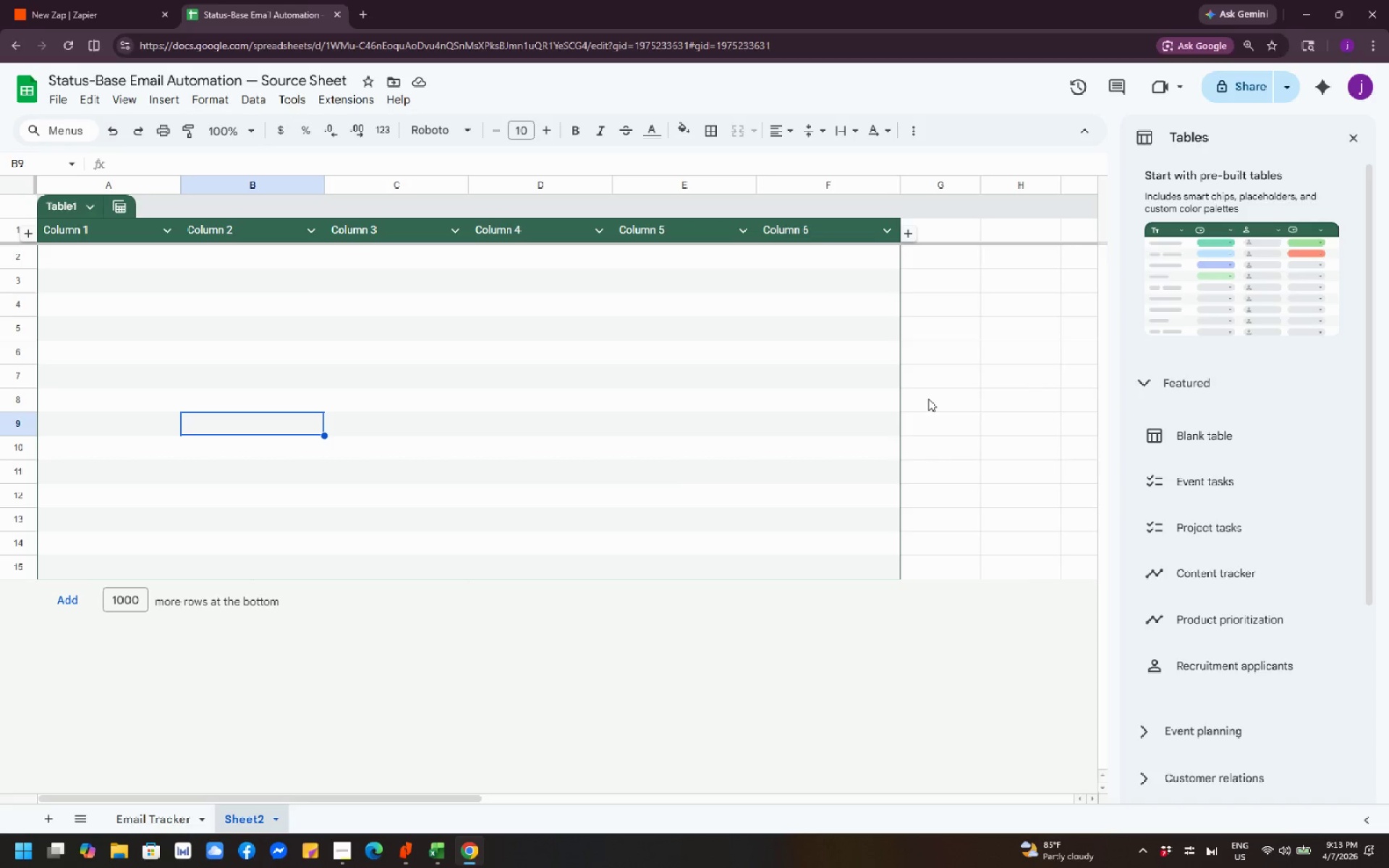 
scroll: coordinate [985, 395], scroll_direction: up, amount: 3.0
 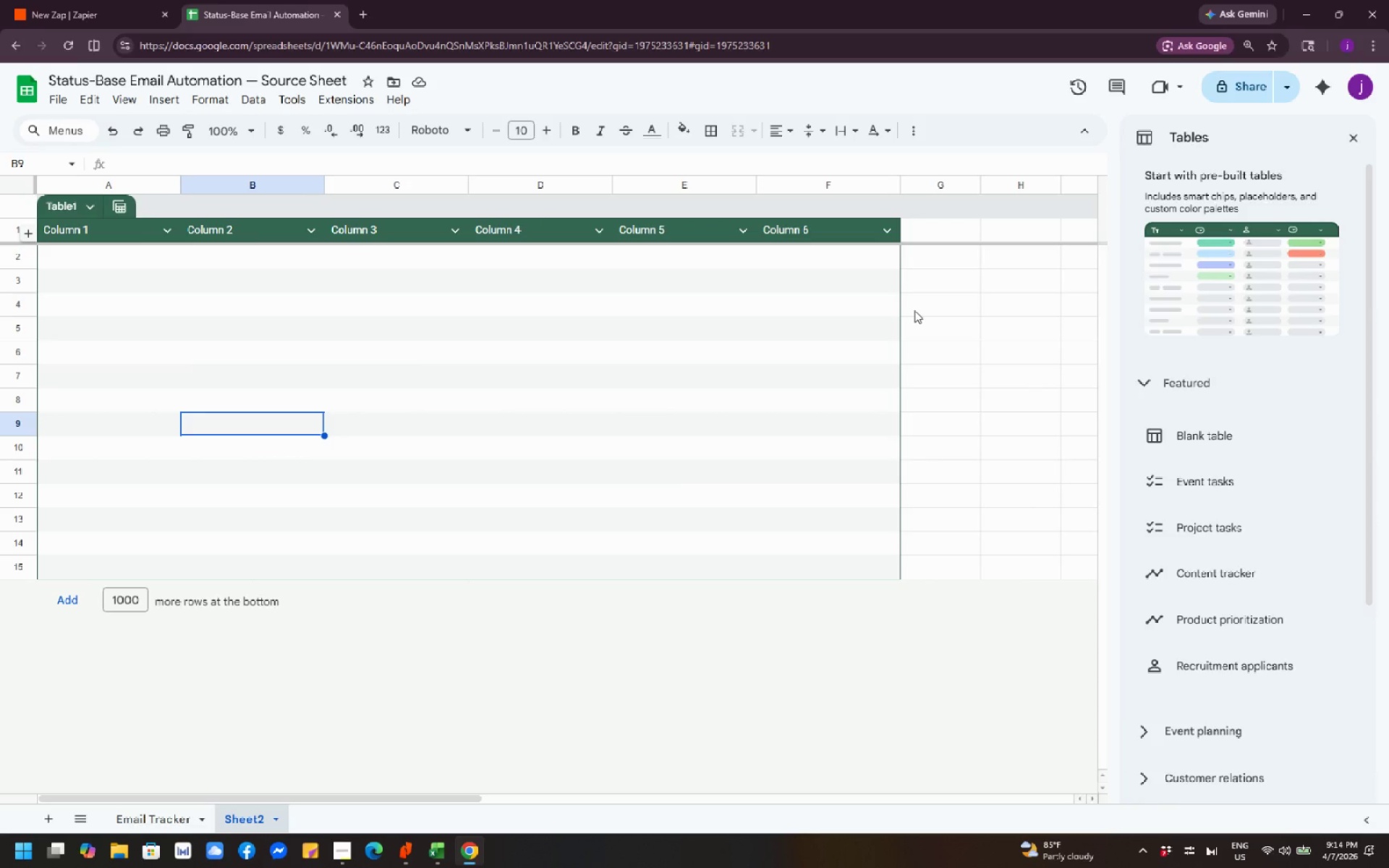 
wait(9.14)
 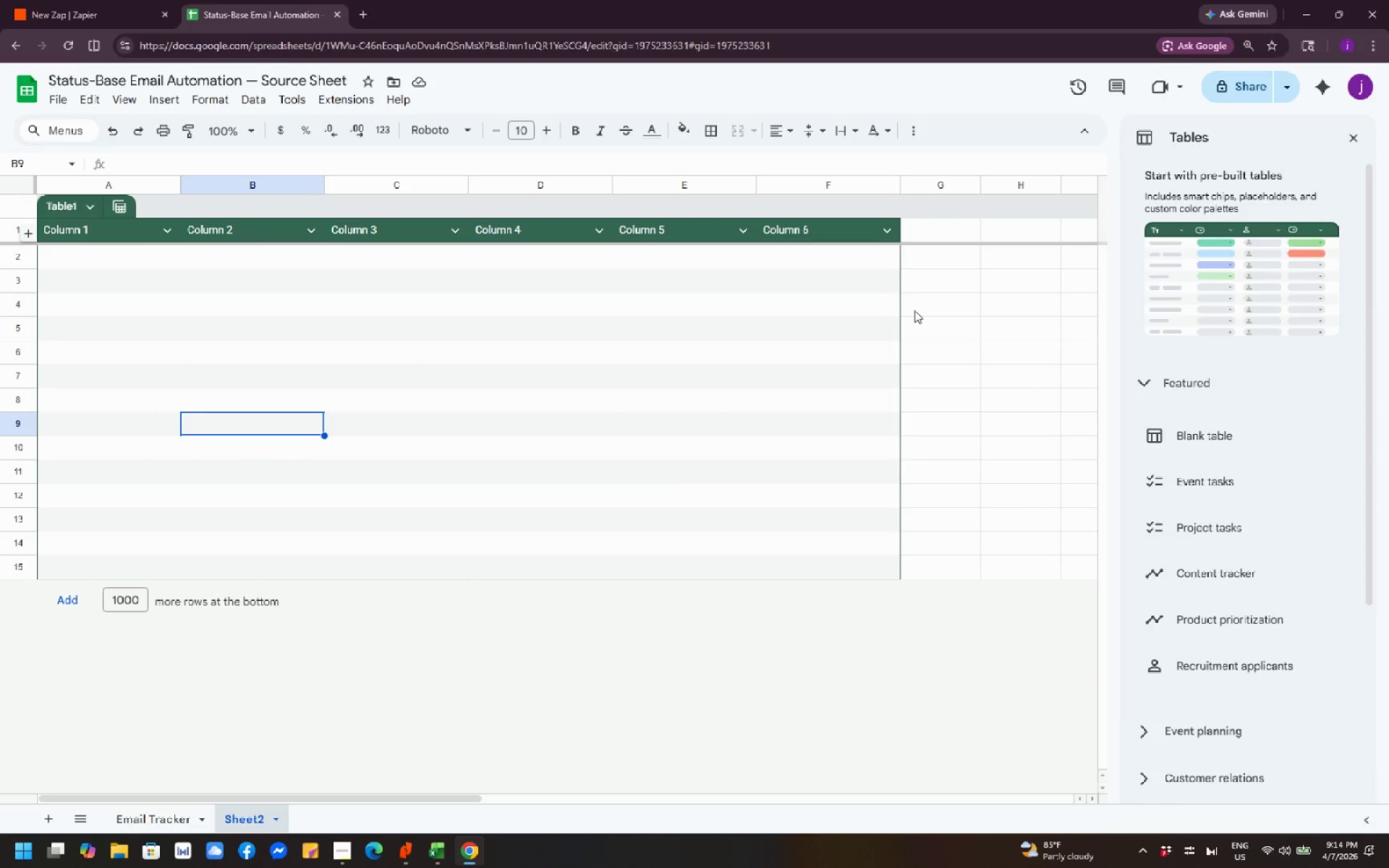 
key(Control+Z)
 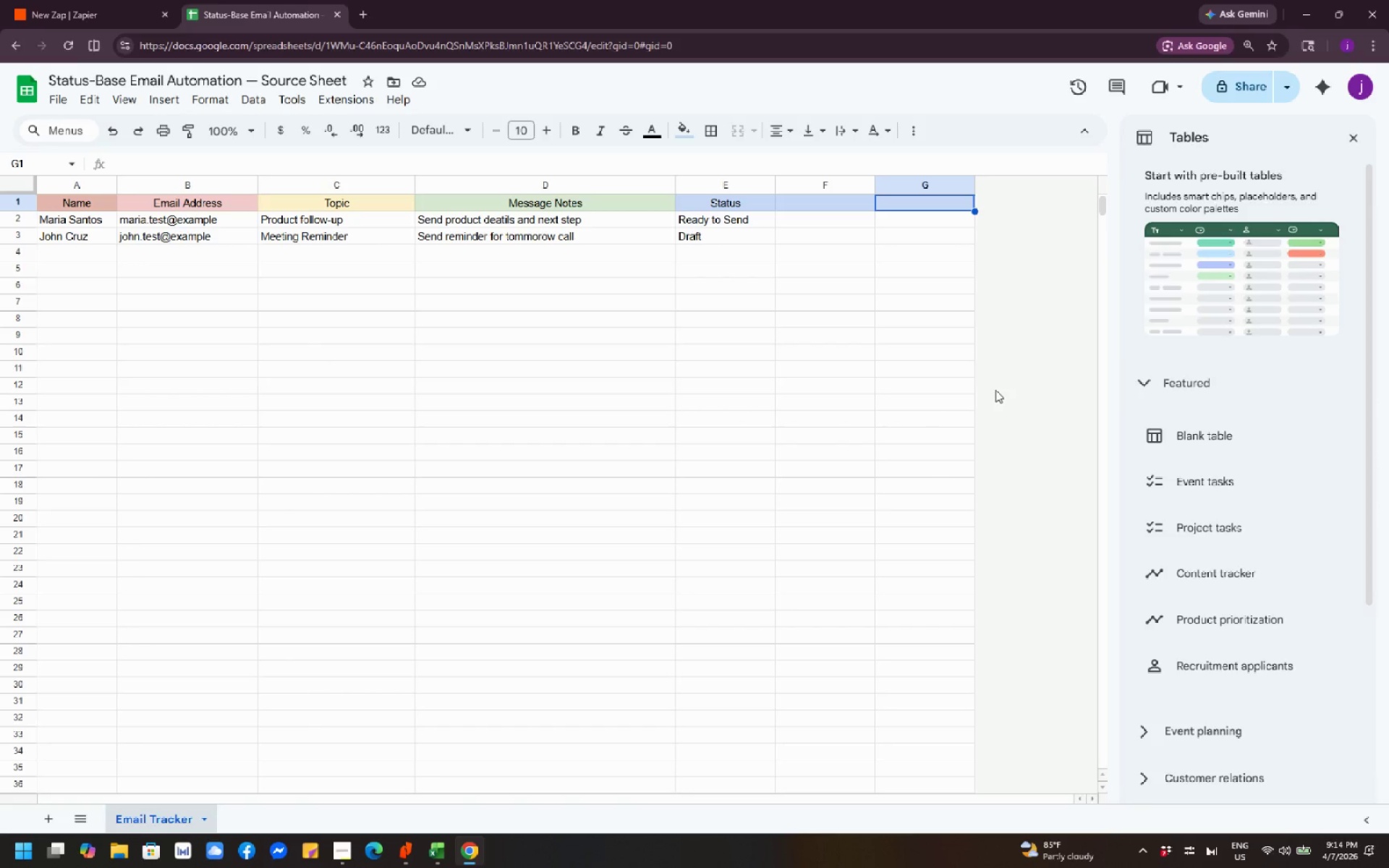 
wait(14.45)
 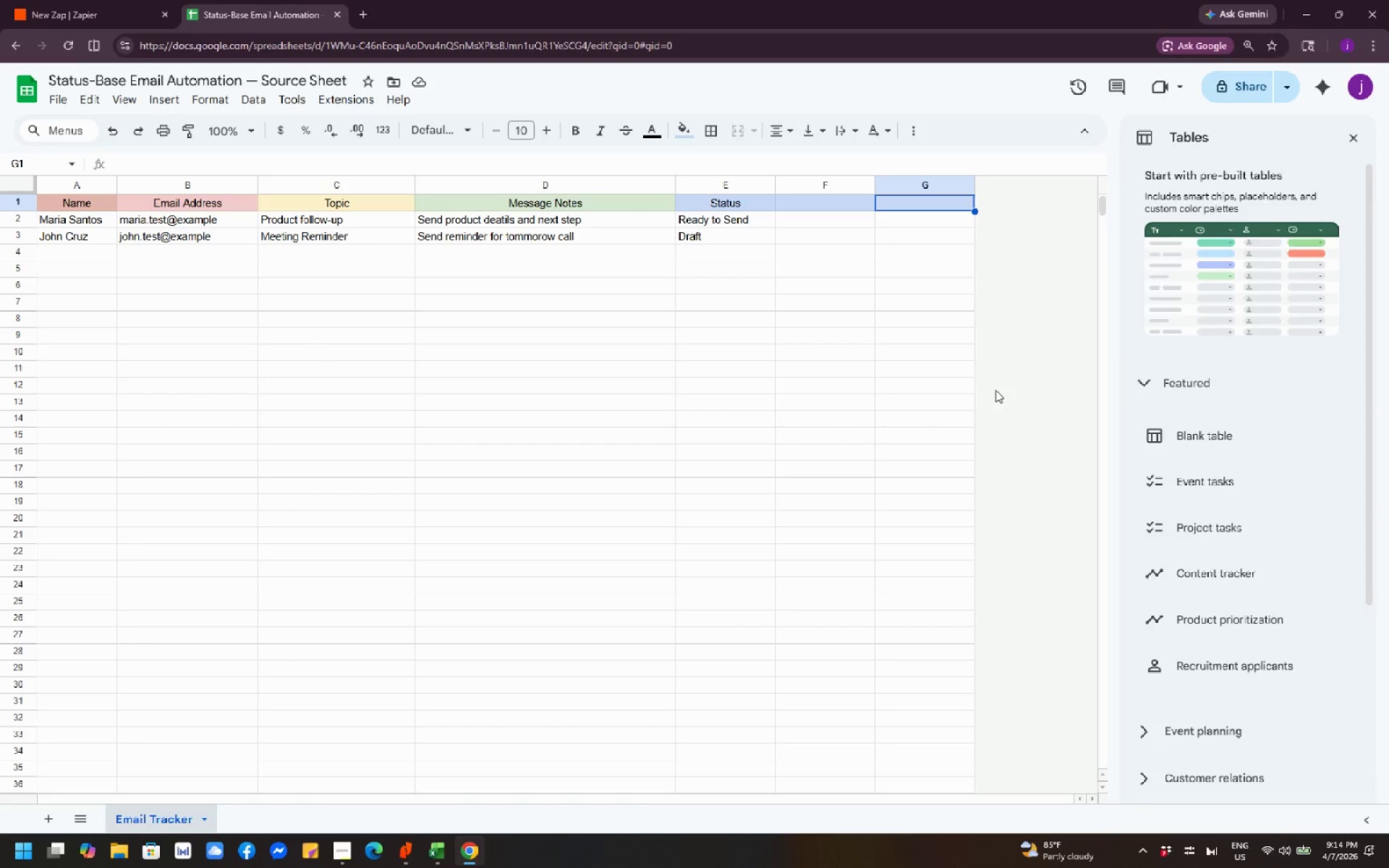 
left_click([760, 324])
 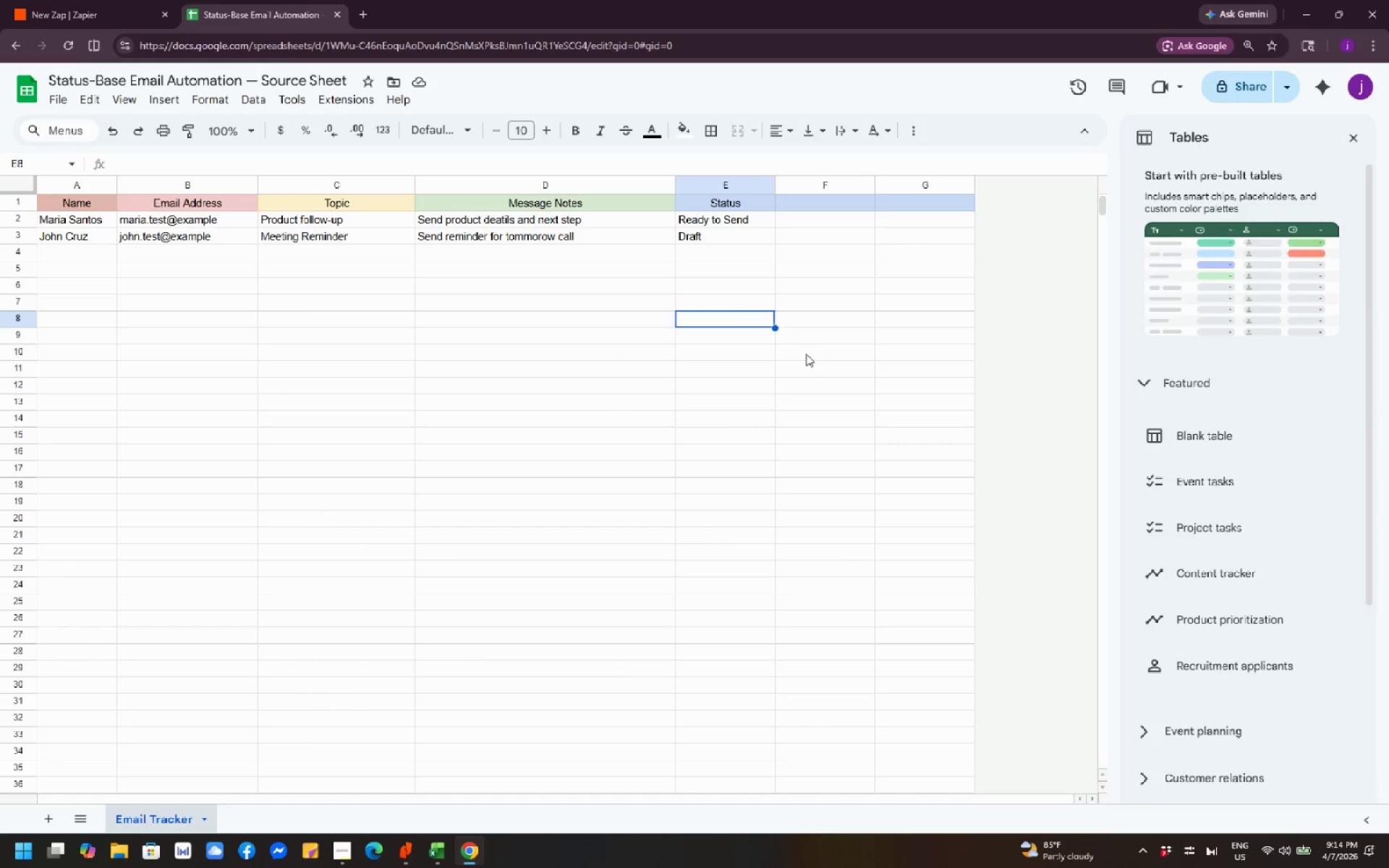 
left_click([806, 354])
 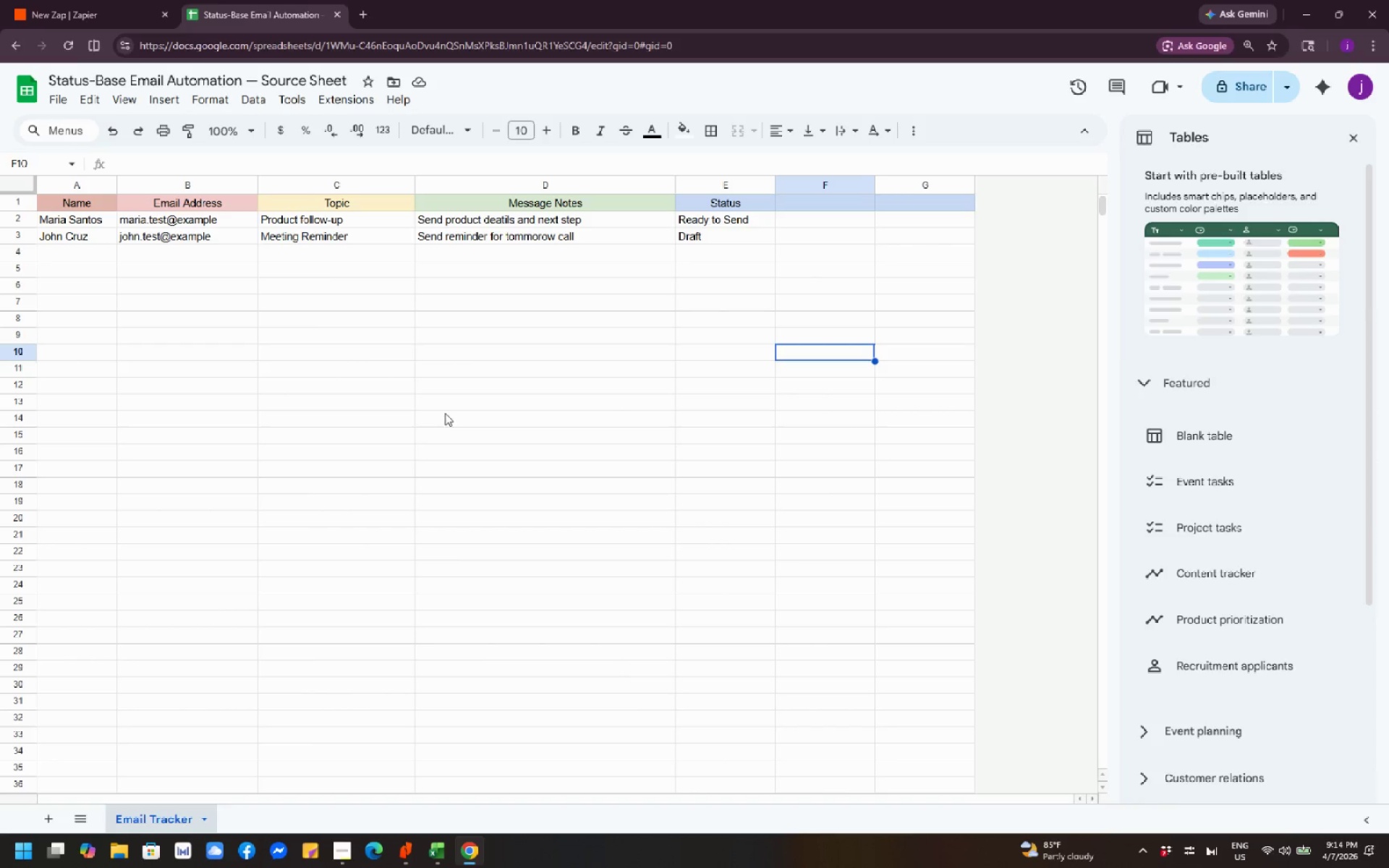 
wait(13.5)
 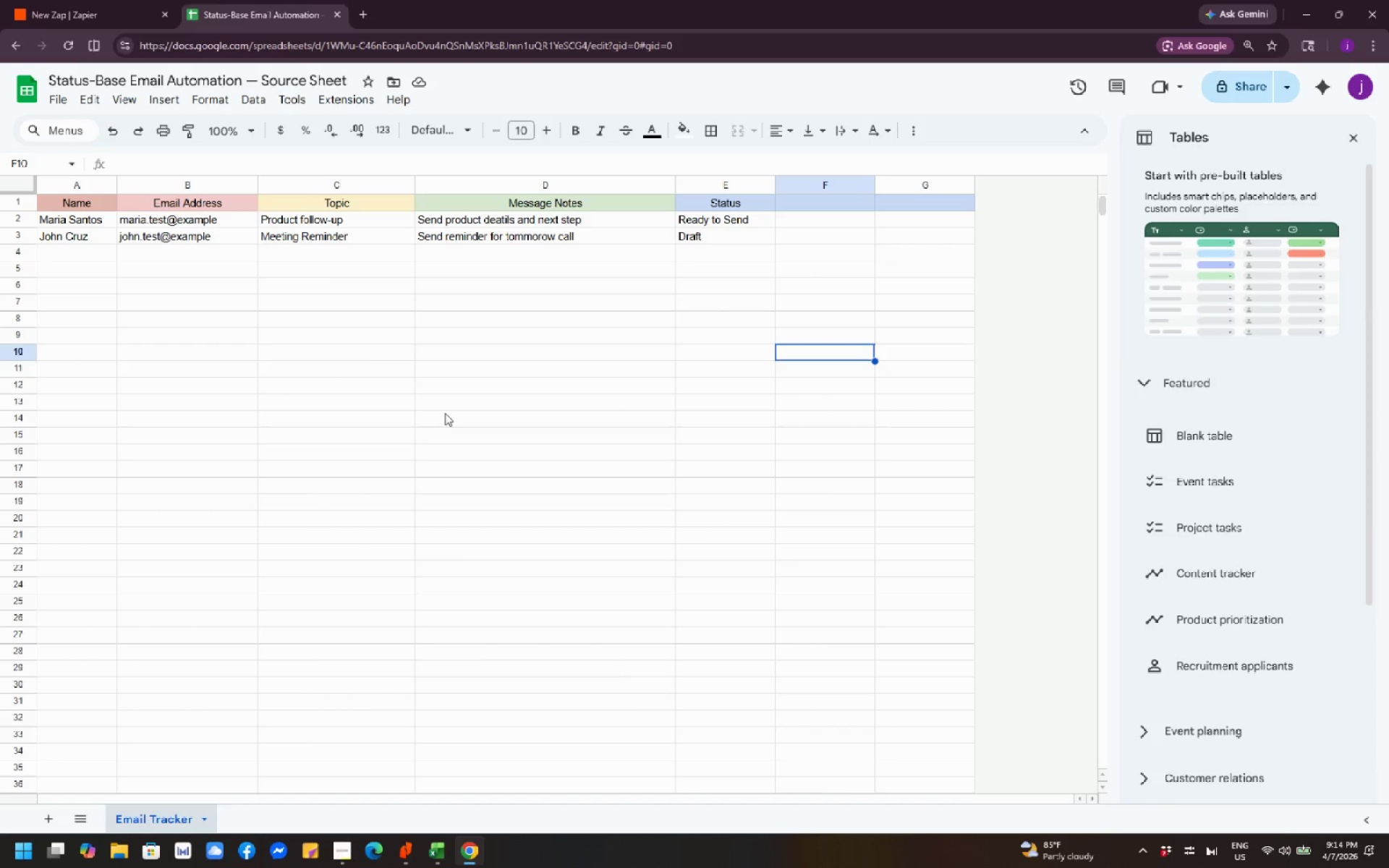 
scroll: coordinate [347, 409], scroll_direction: down, amount: 2.0
 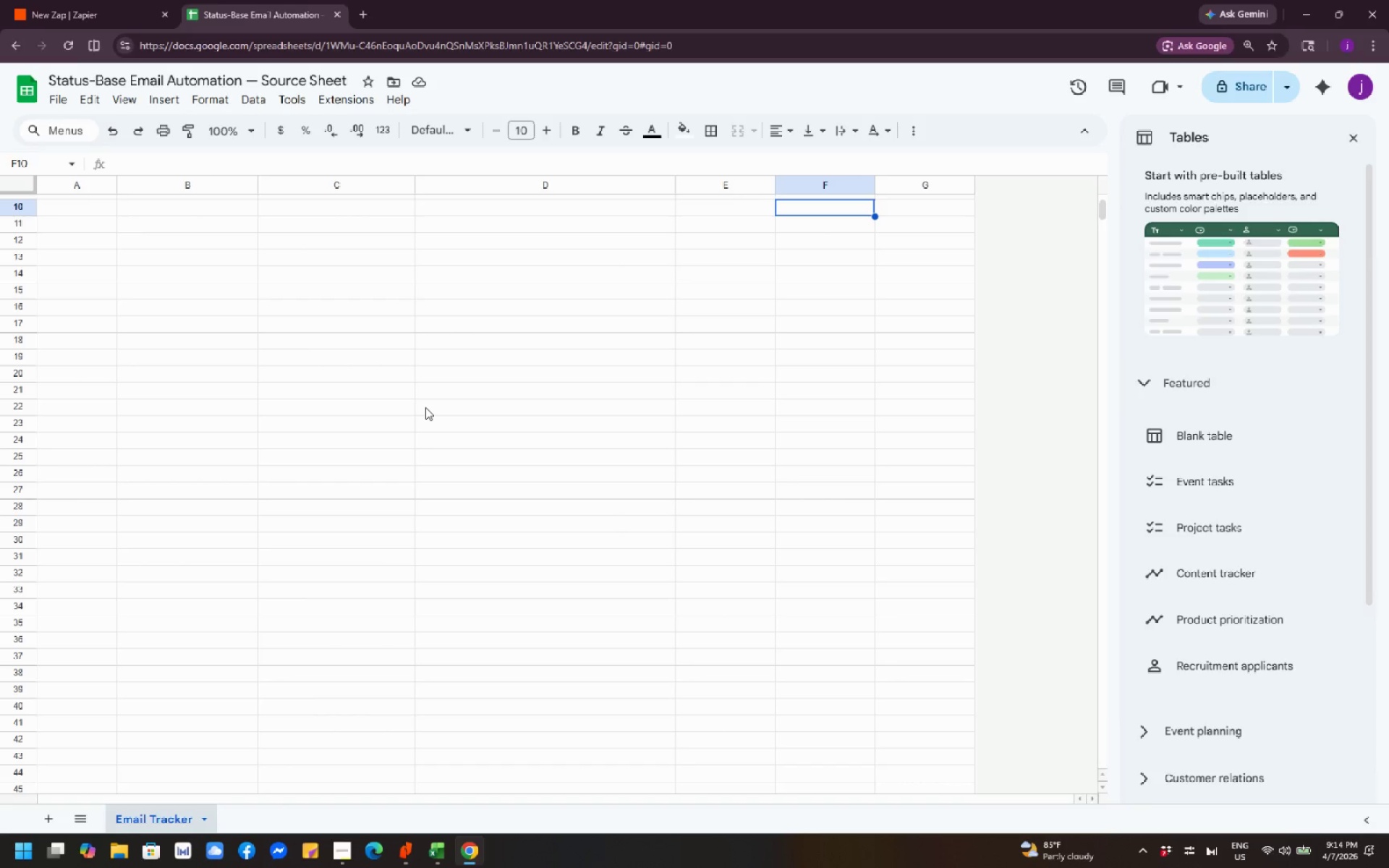 
wait(5.53)
 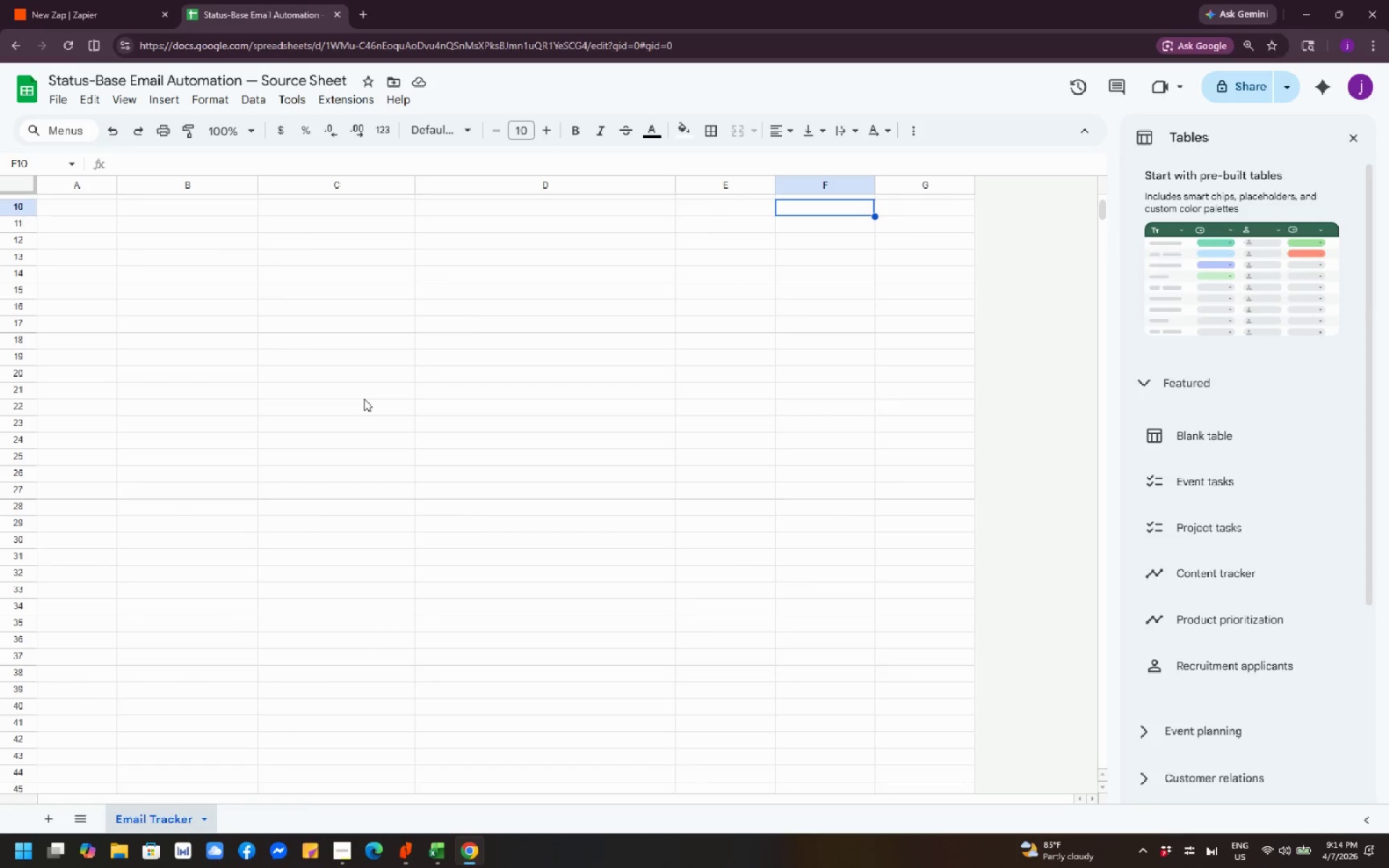 
scroll: coordinate [408, 384], scroll_direction: up, amount: 5.0
 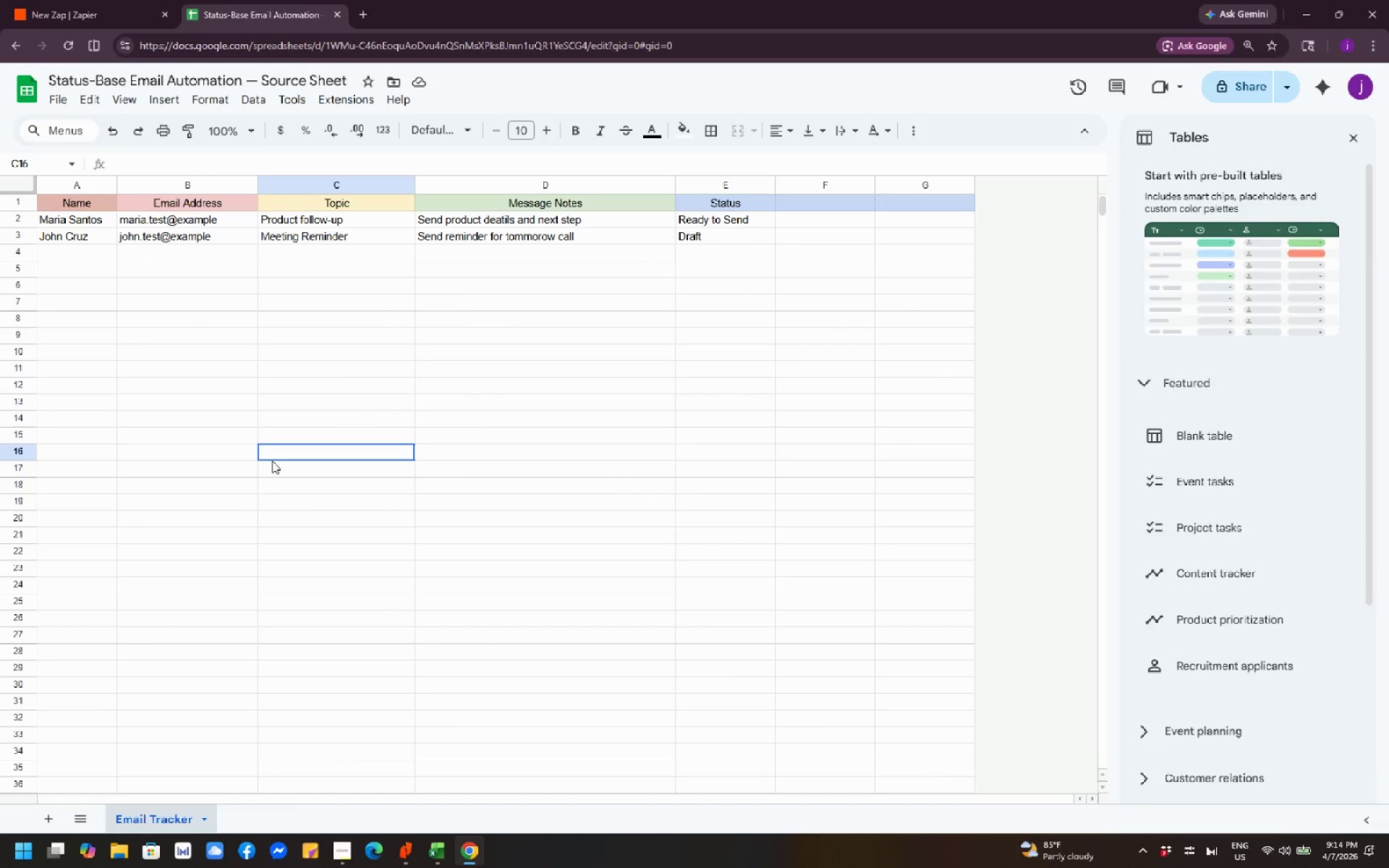 
left_click([272, 461])
 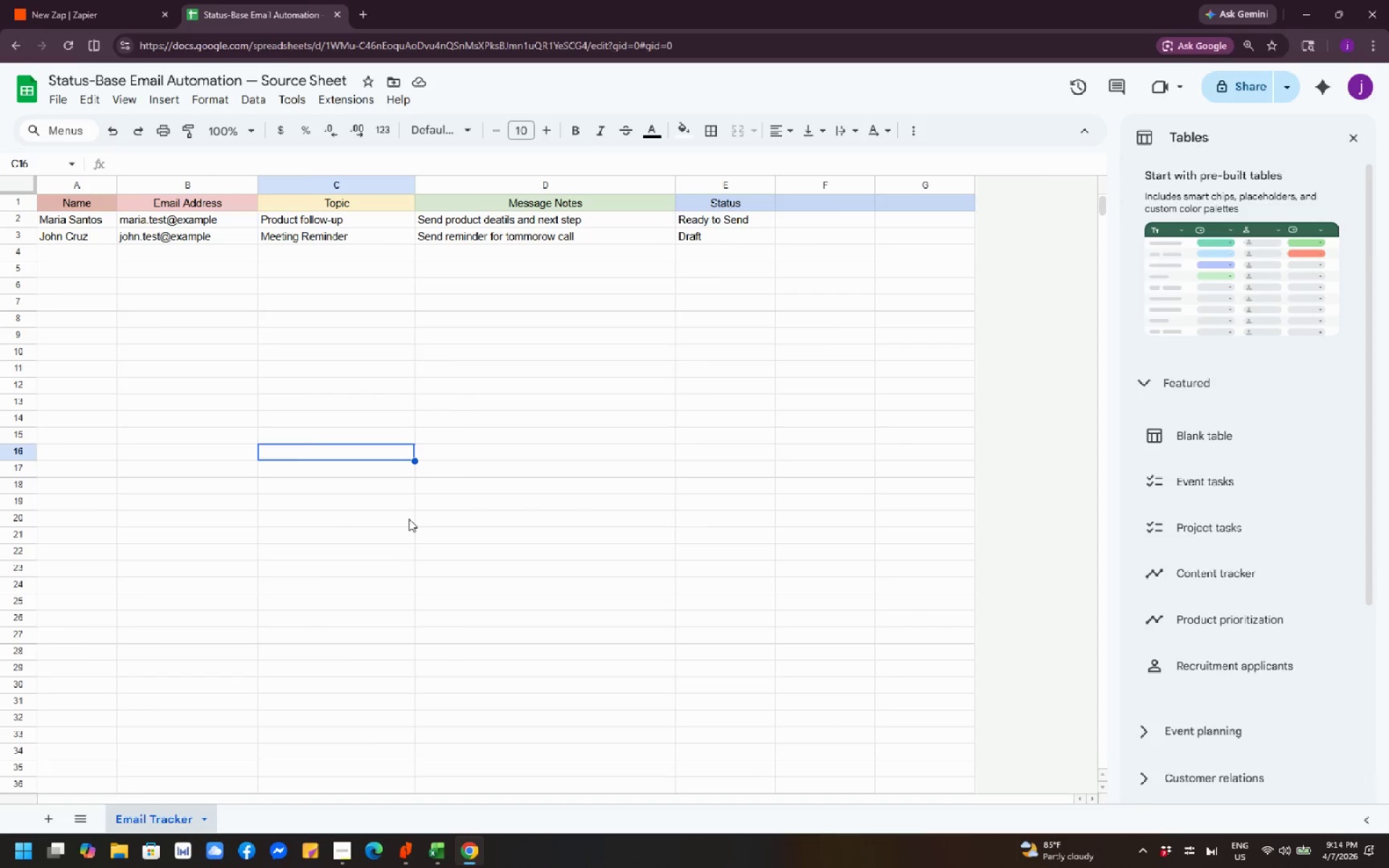 
wait(15.25)
 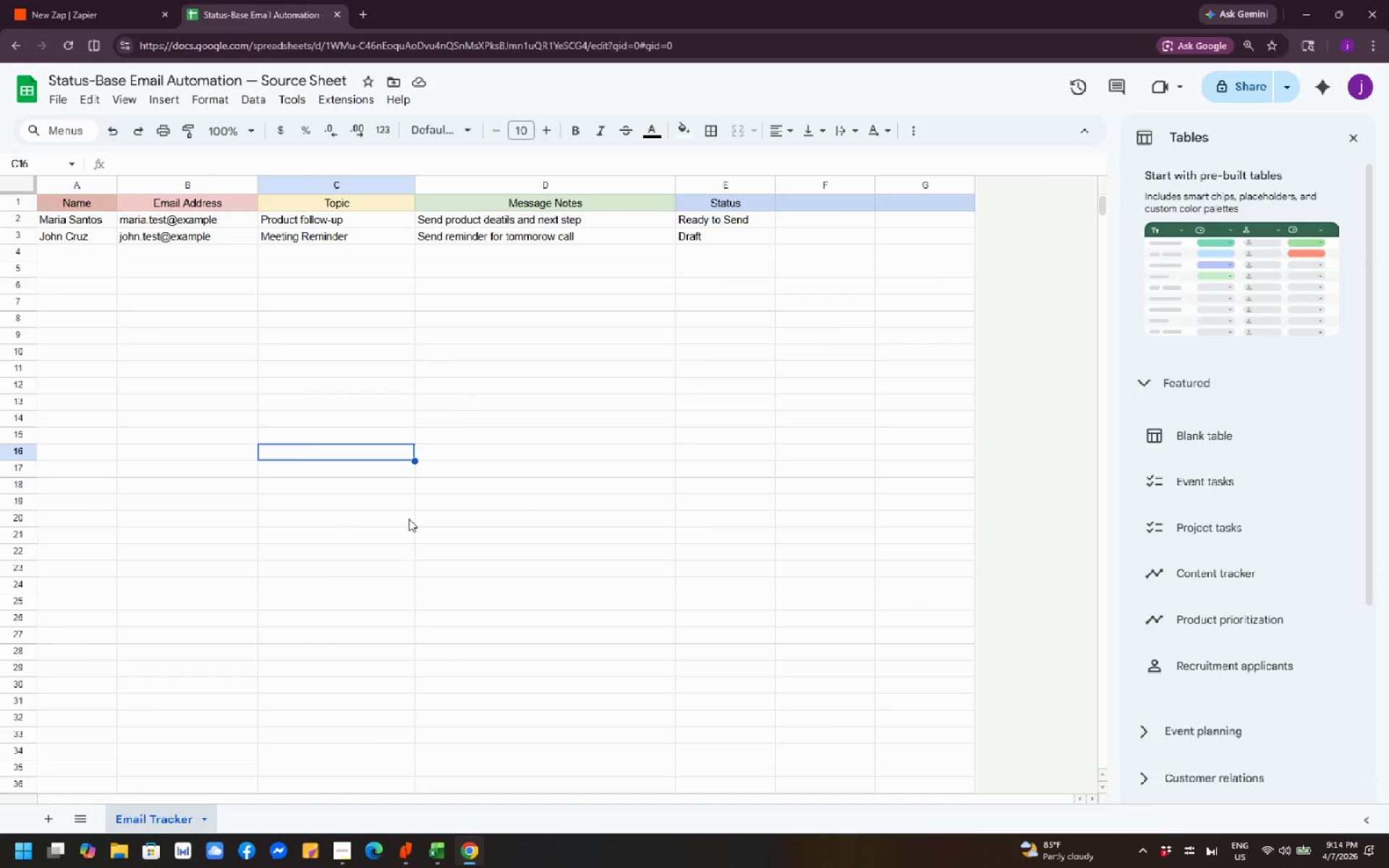 
scroll: coordinate [881, 478], scroll_direction: up, amount: 1.0
 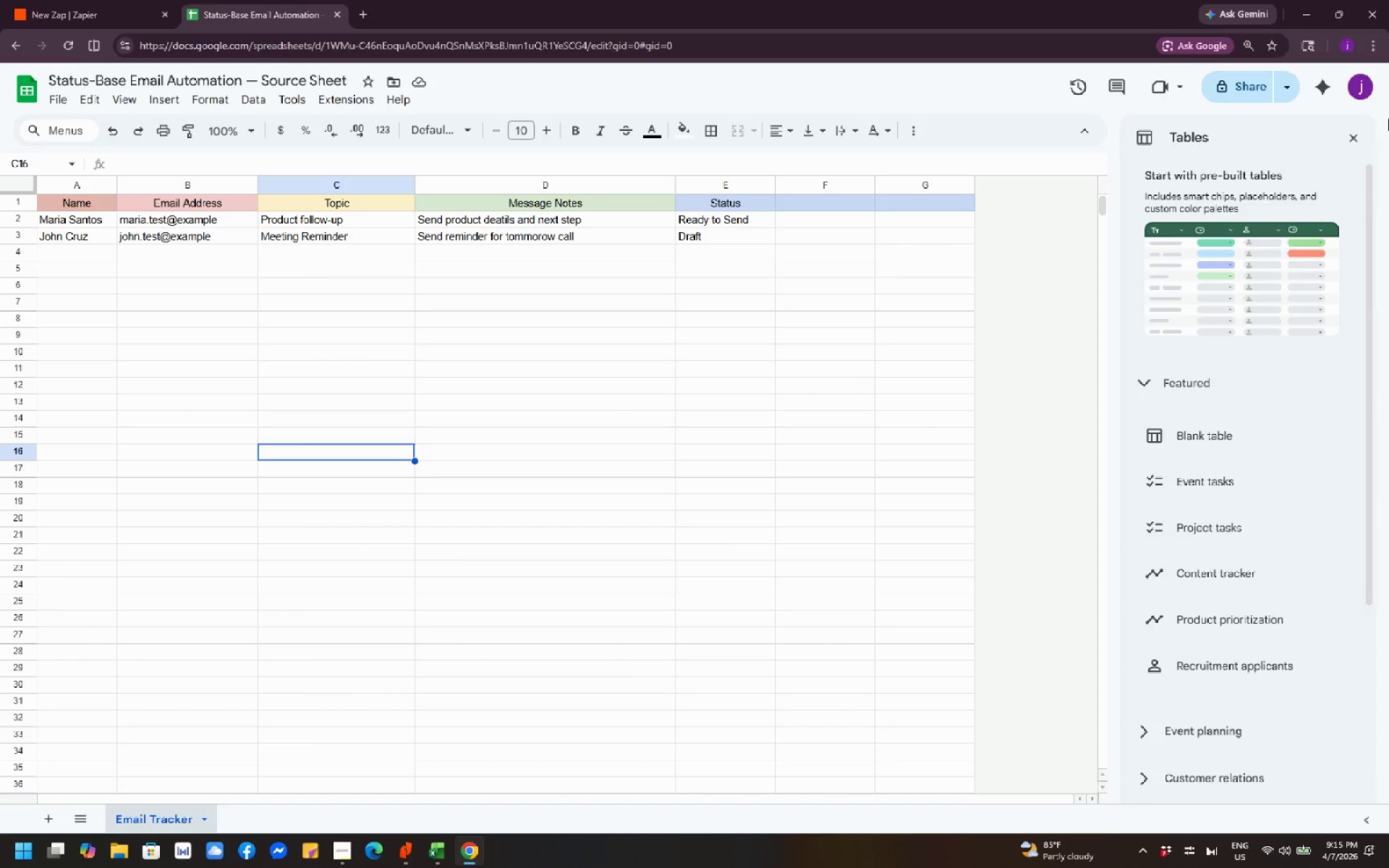 
left_click([1354, 133])
 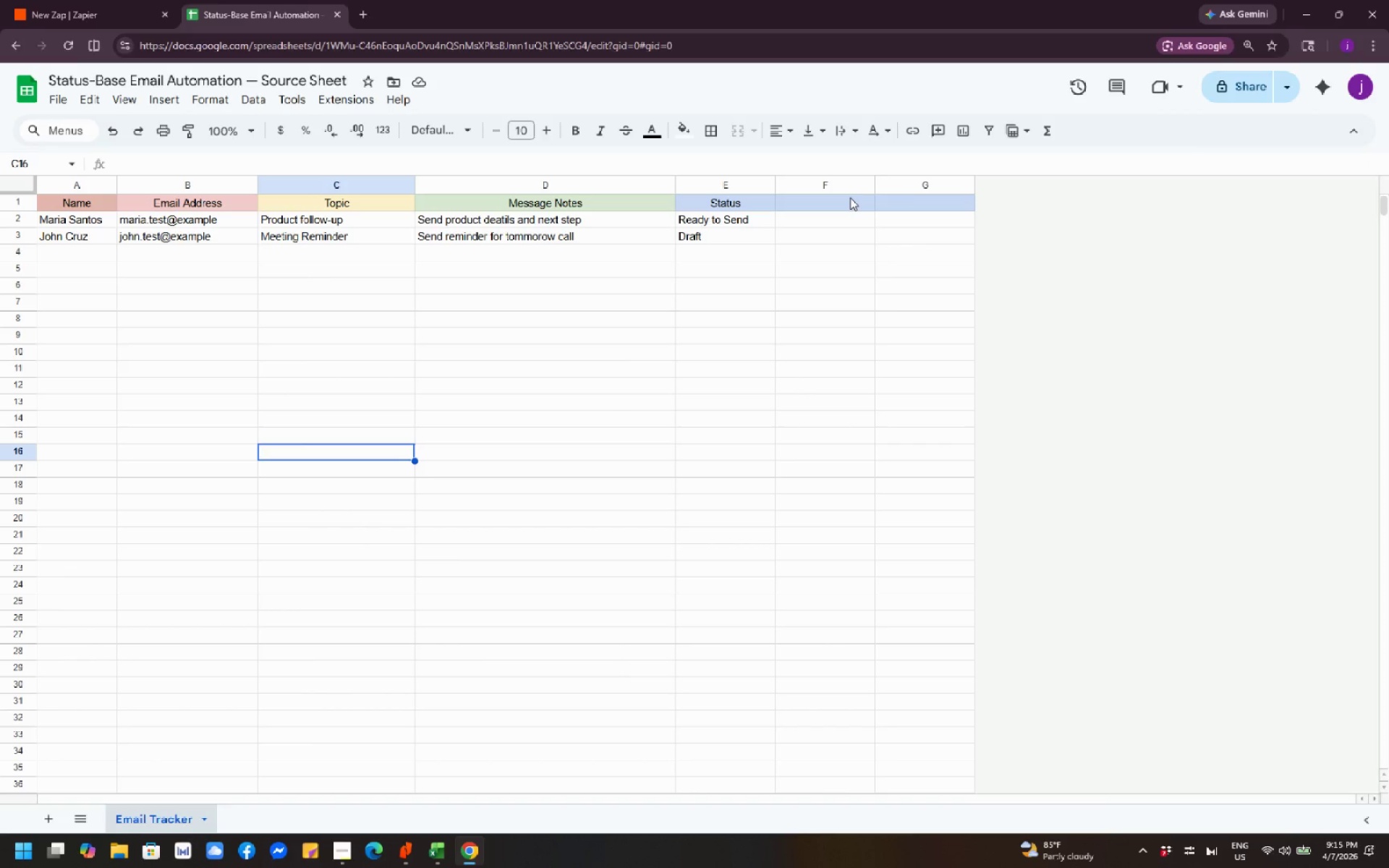 
left_click([851, 192])
 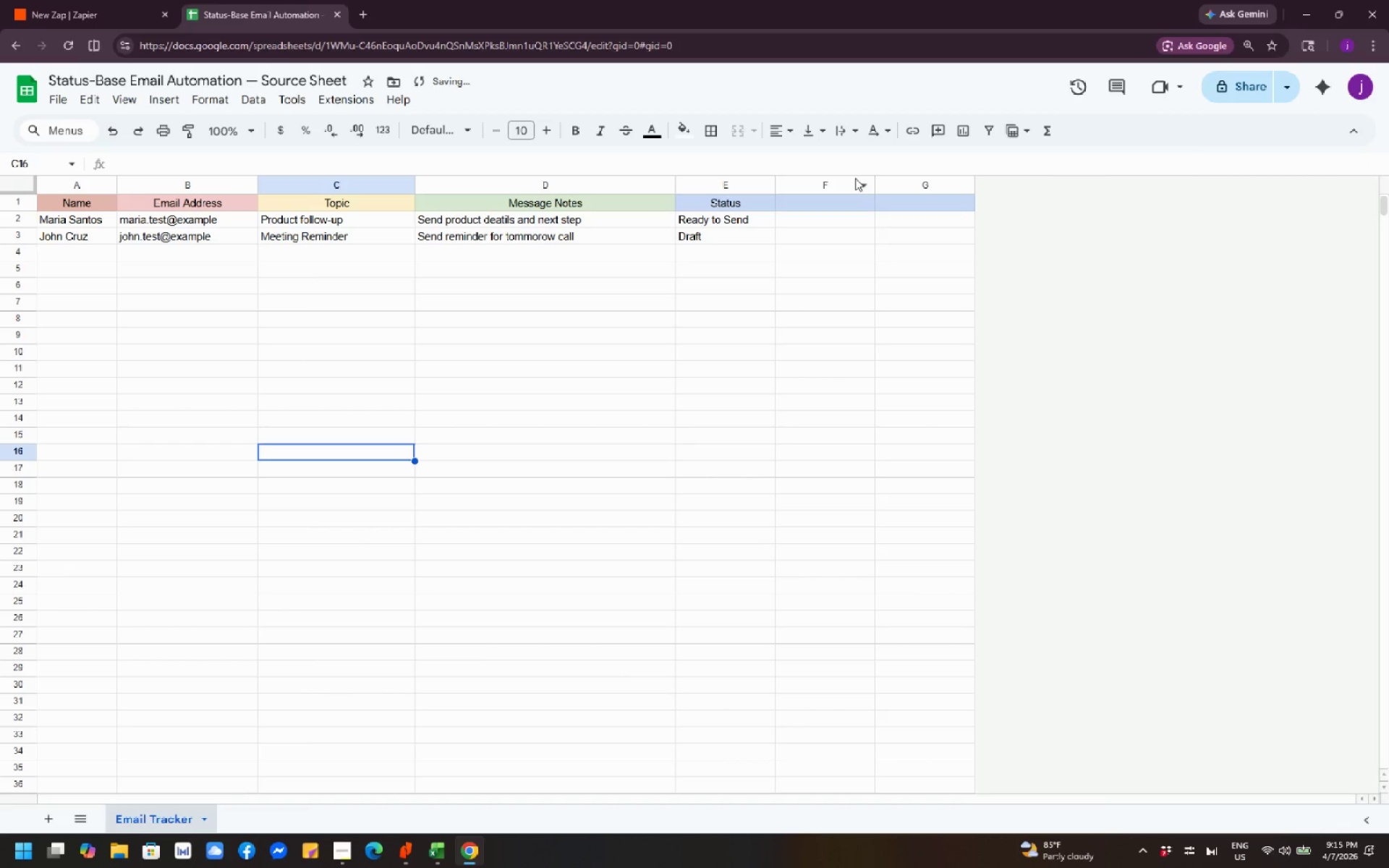 
left_click([844, 183])
 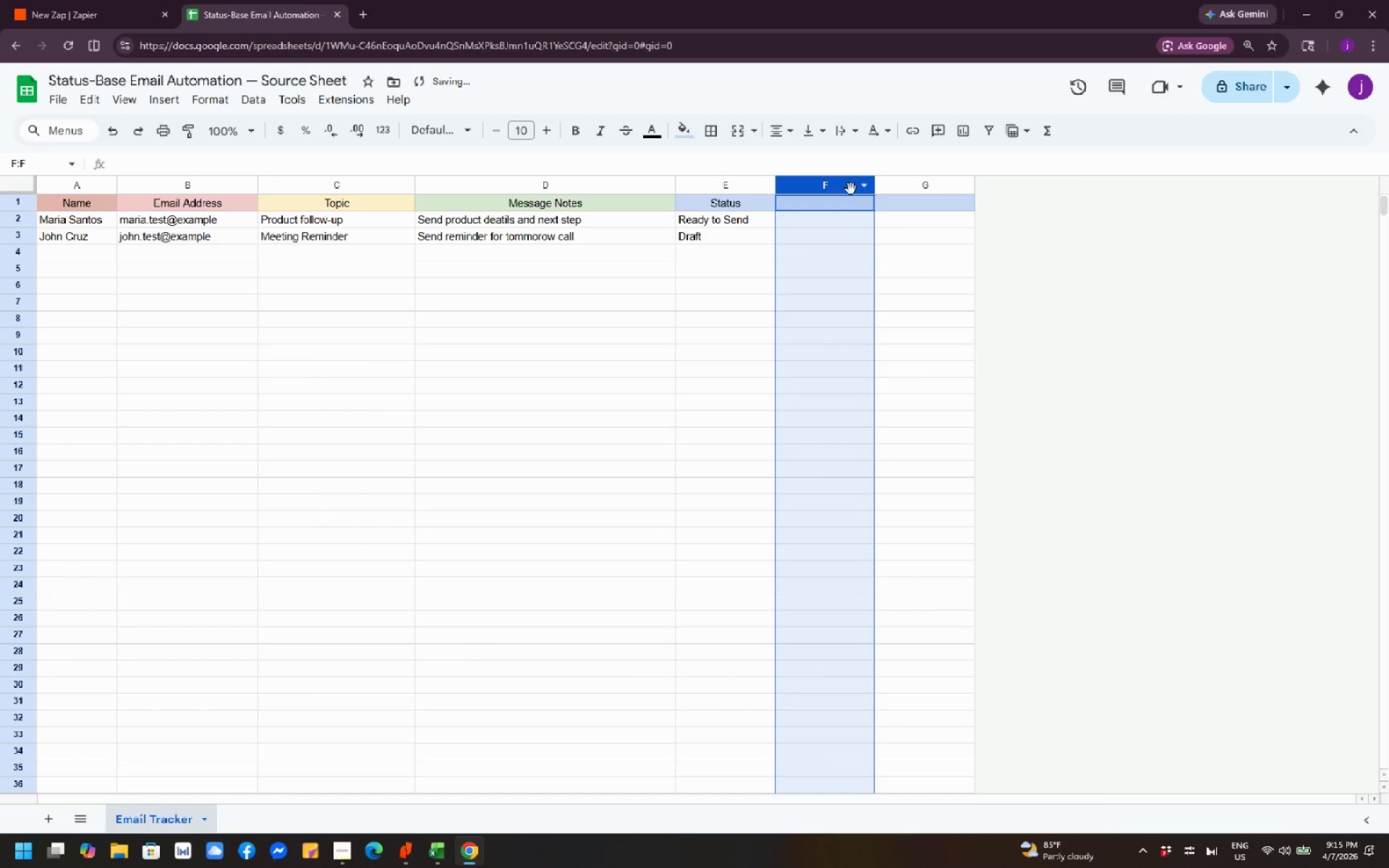 
hold_key(key=ControlLeft, duration=1.01)
left_click([898, 189])
 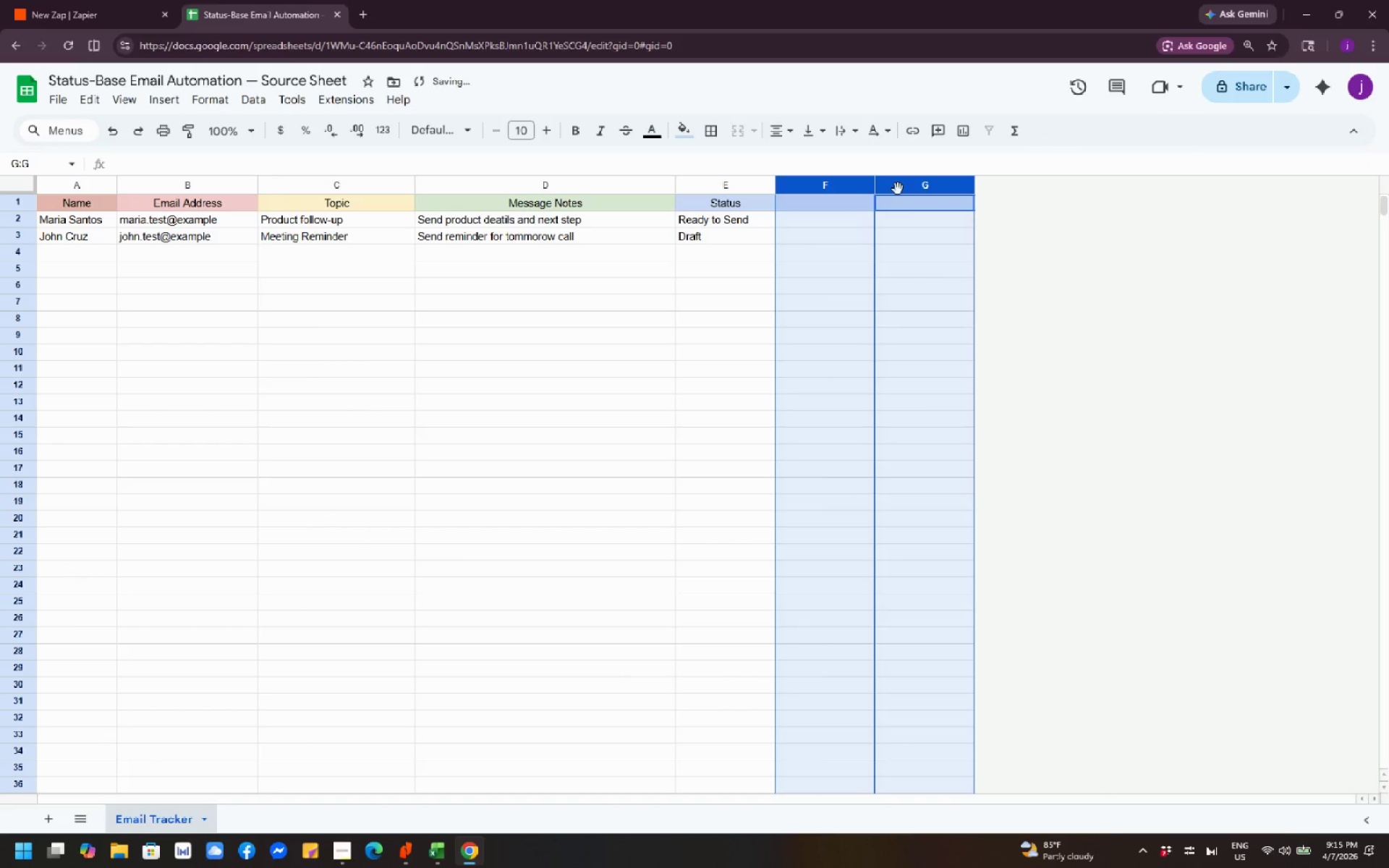 
right_click([898, 189])
 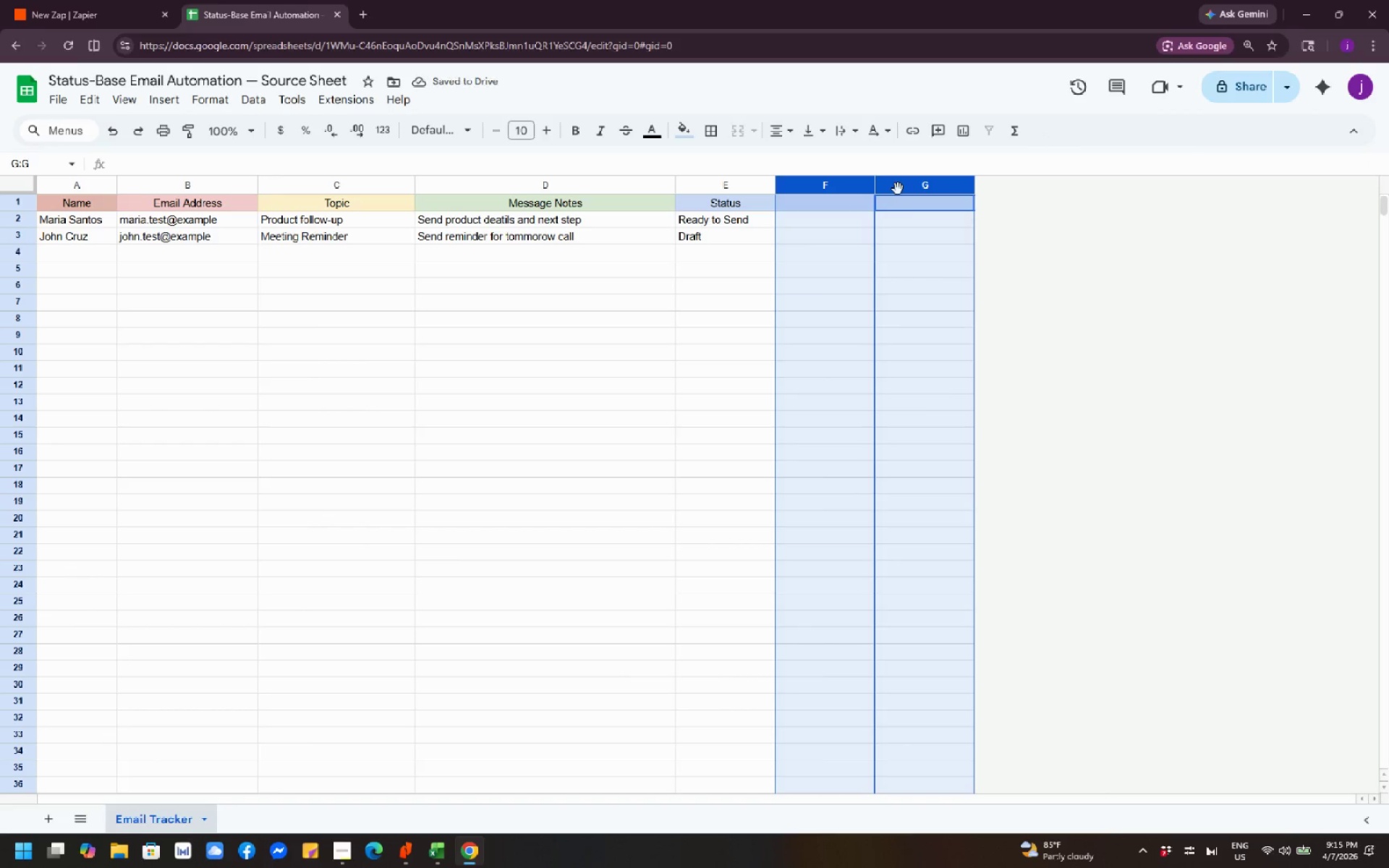 
left_click([988, 202])
 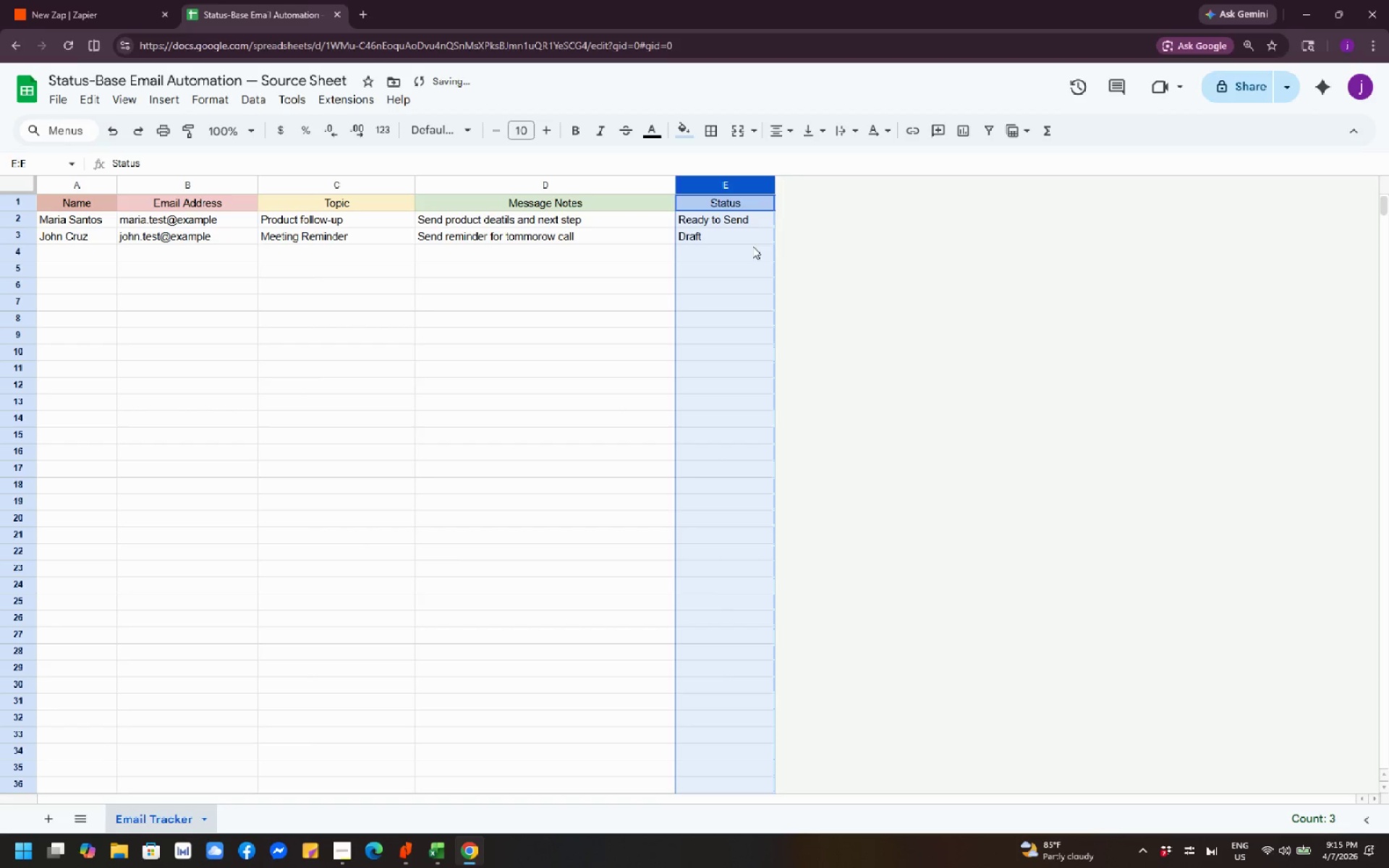 
left_click([681, 526])
 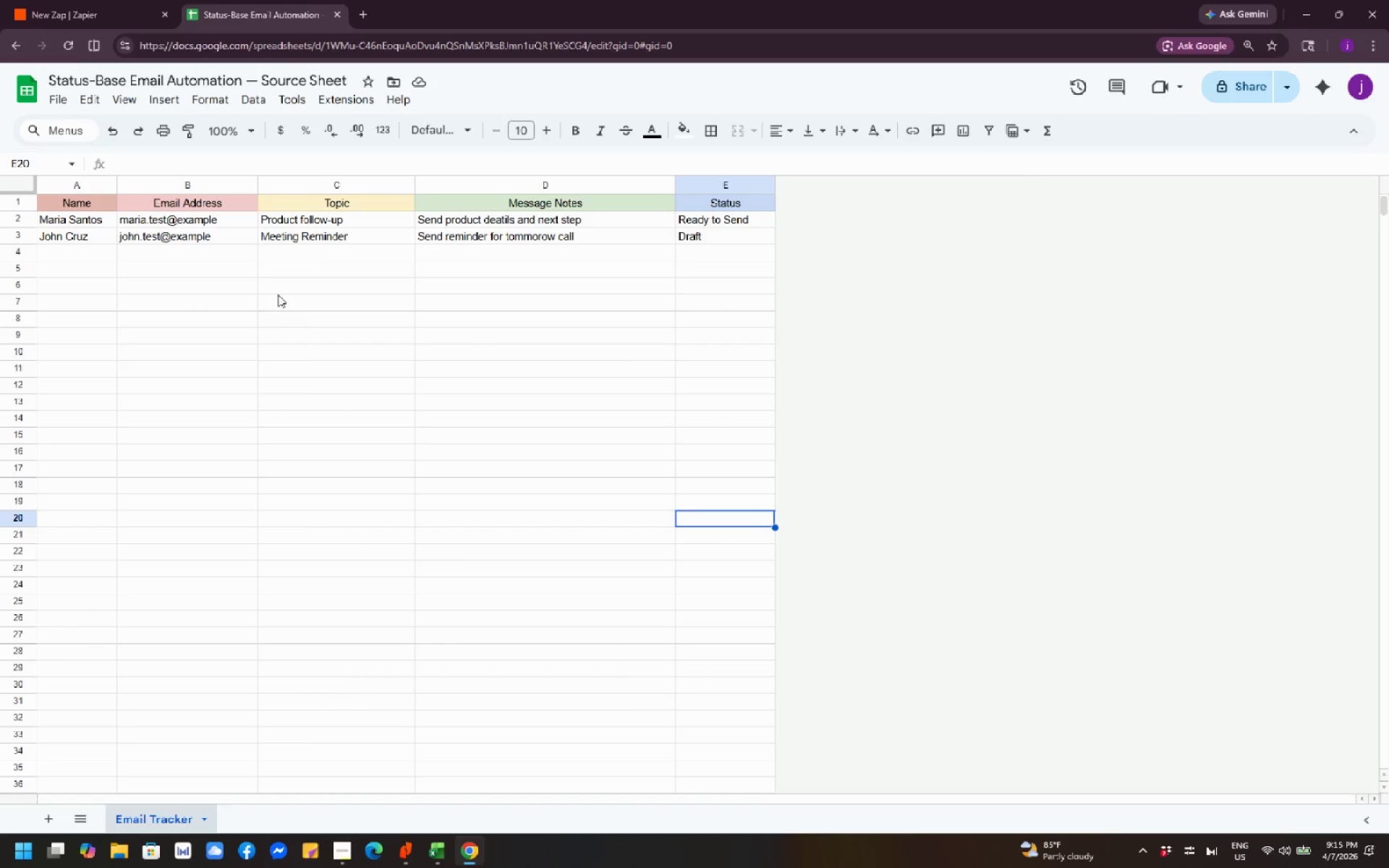 
wait(24.73)
 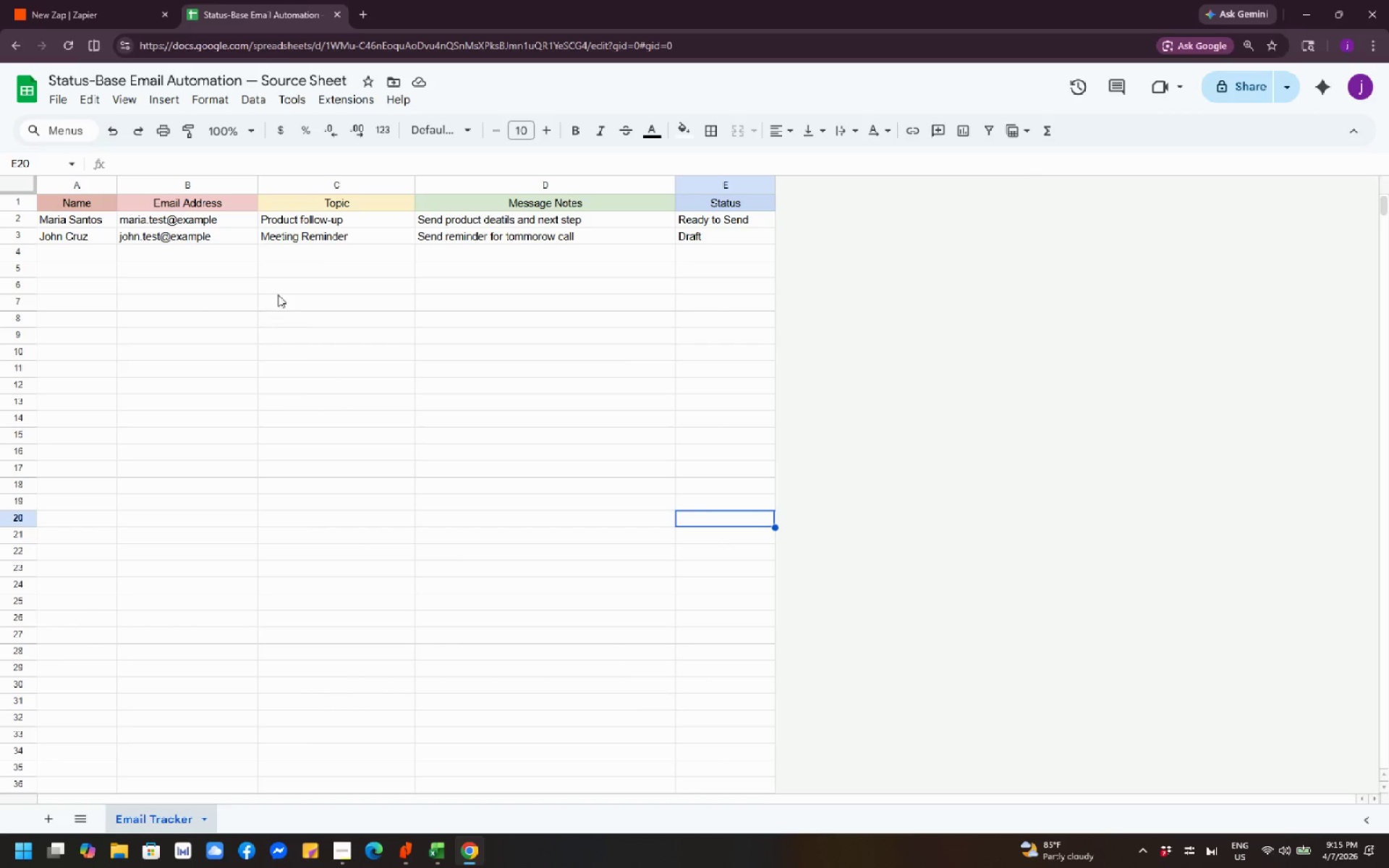 
left_click([208, 178])
 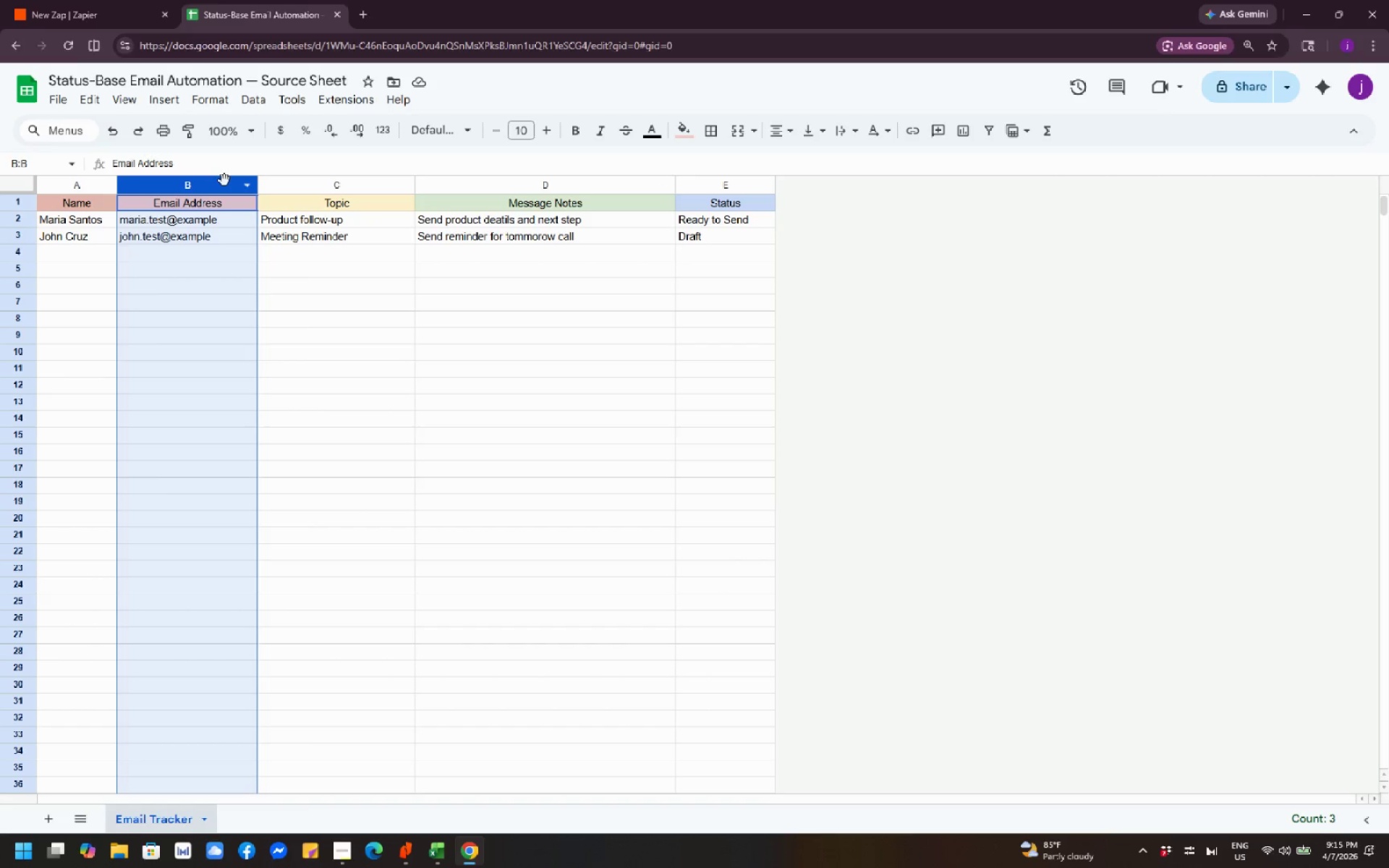 
left_click([249, 188])
 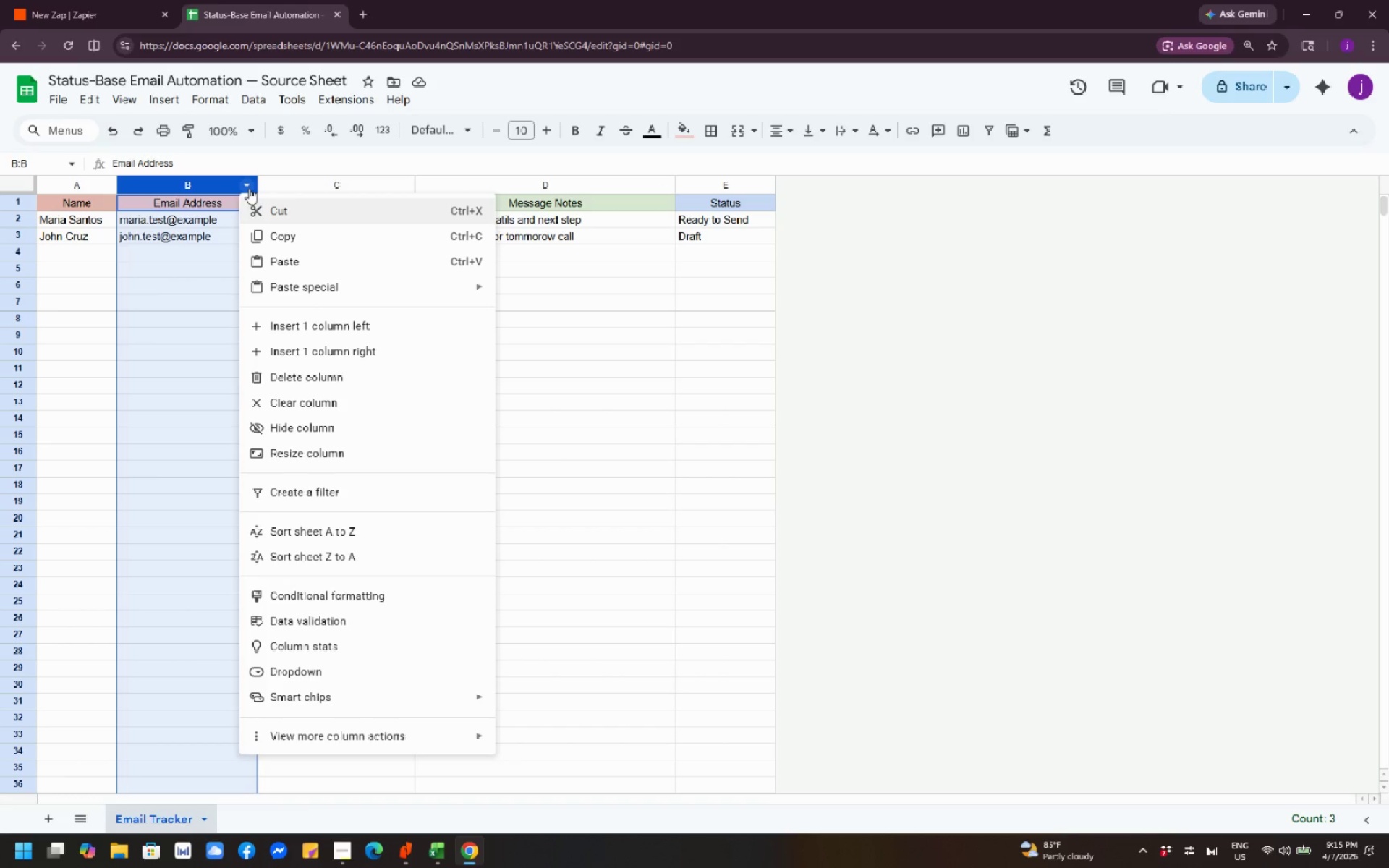 
wait(9.78)
 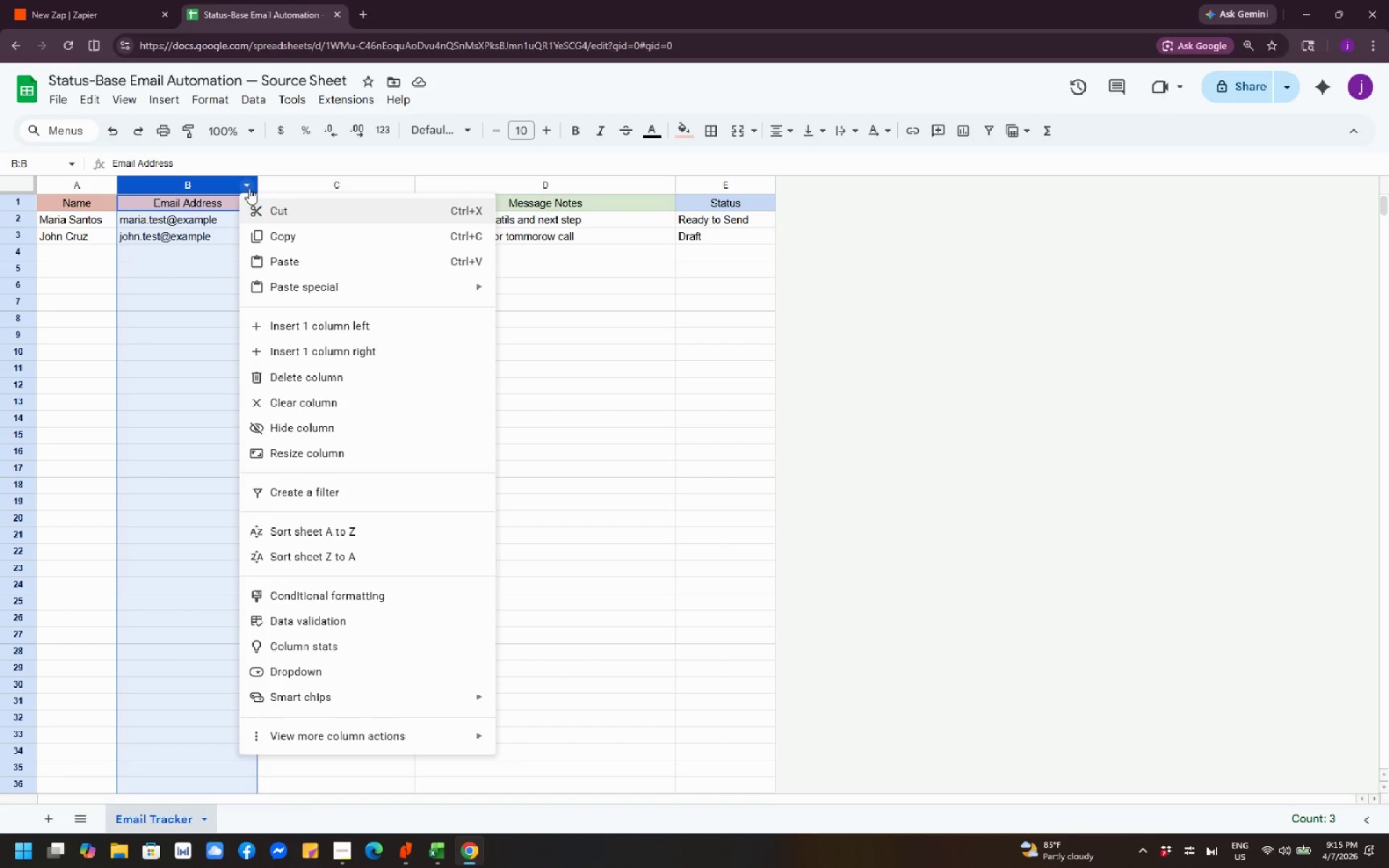 
left_click([745, 401])
 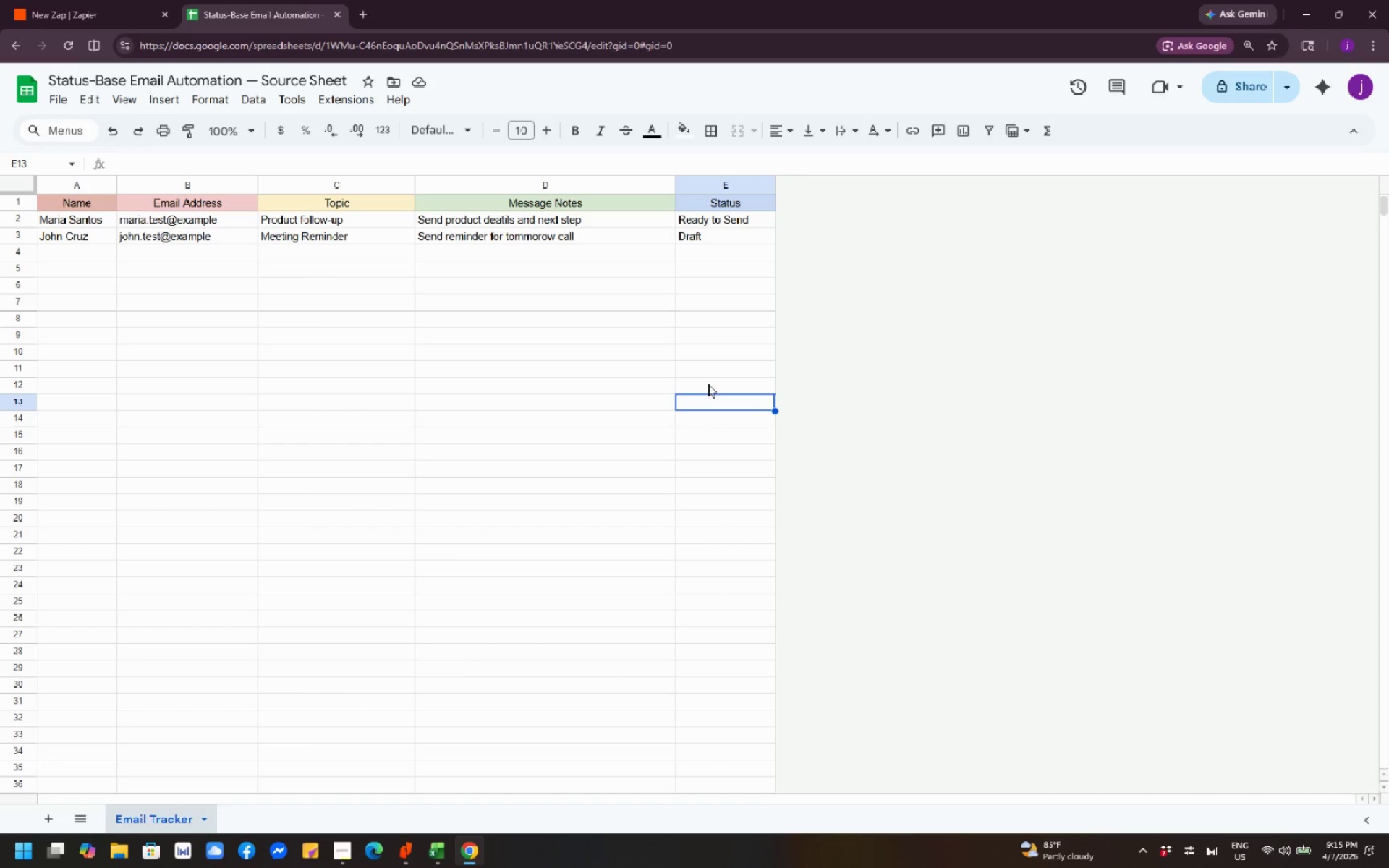 
wait(5.08)
 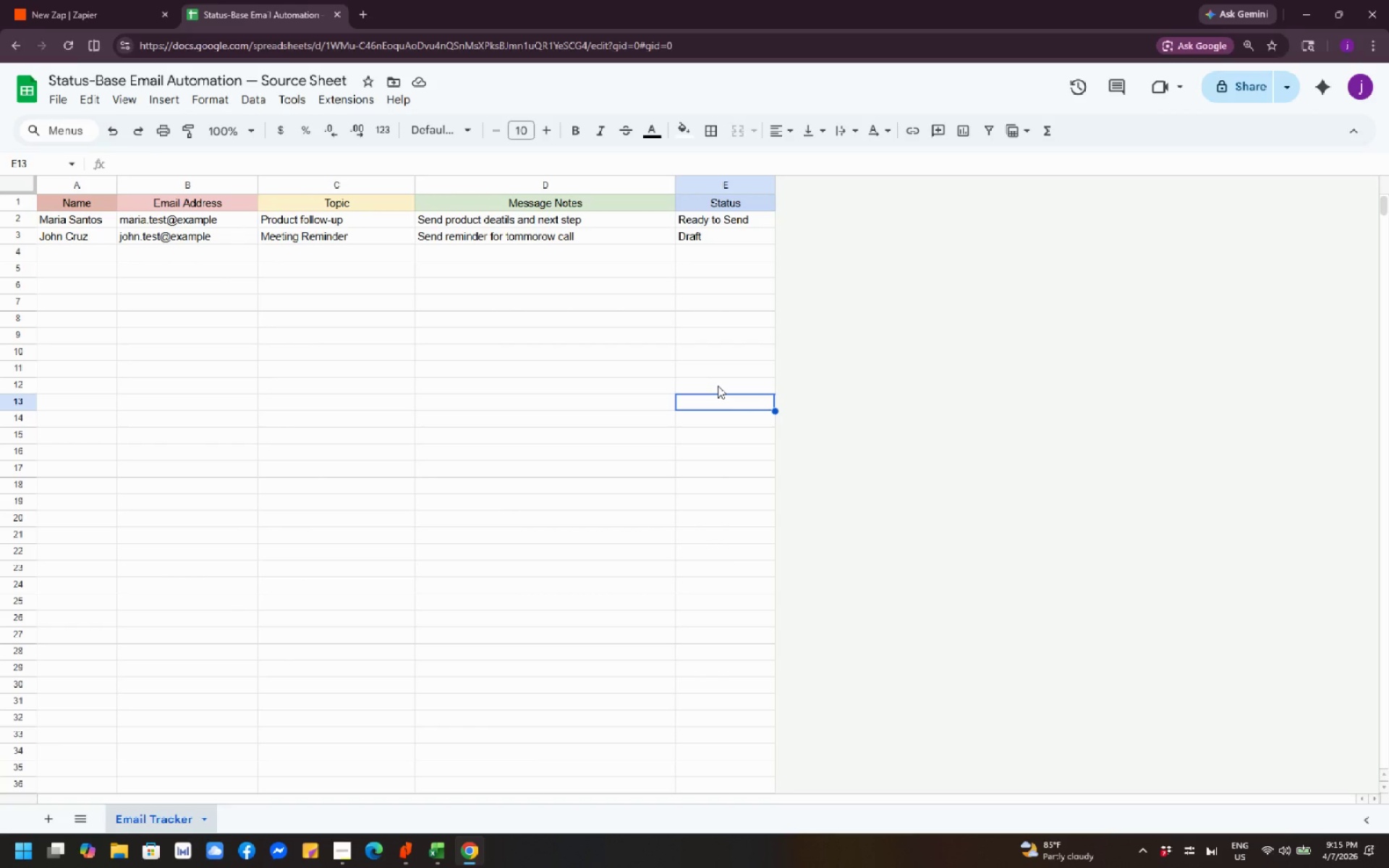 
scroll: coordinate [386, 344], scroll_direction: up, amount: 3.0
 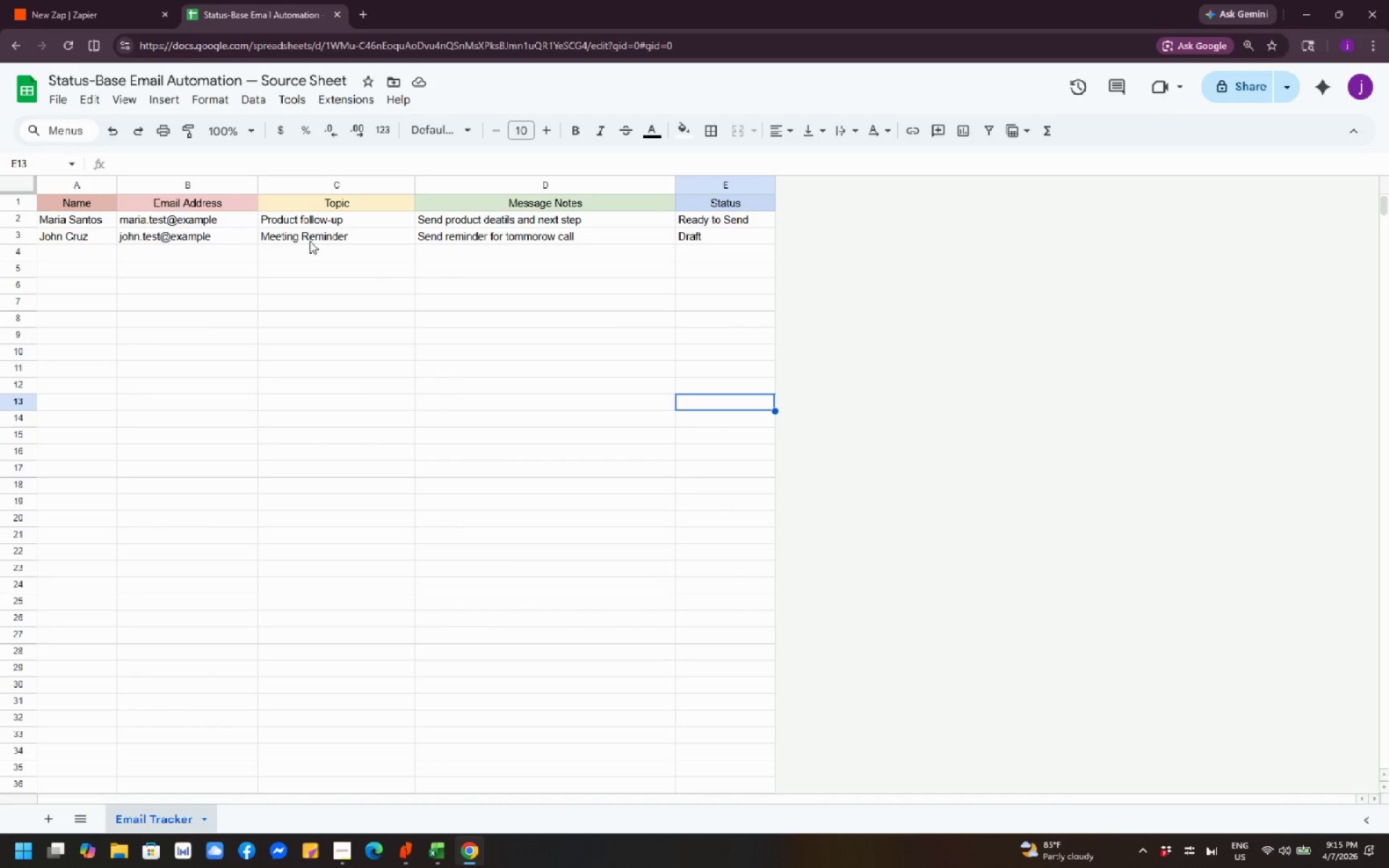 
left_click([77, 199])
 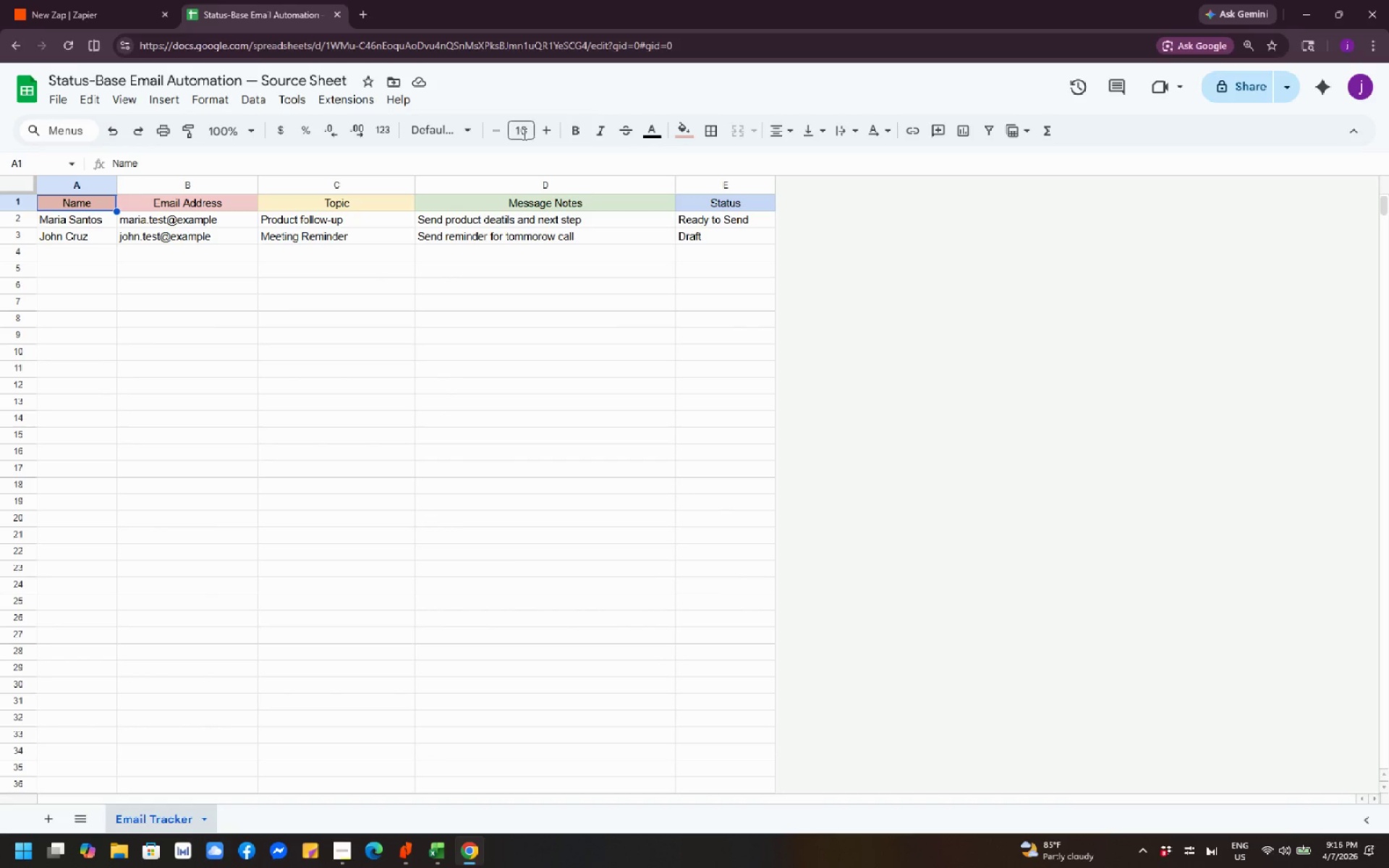 
left_click([574, 134])
 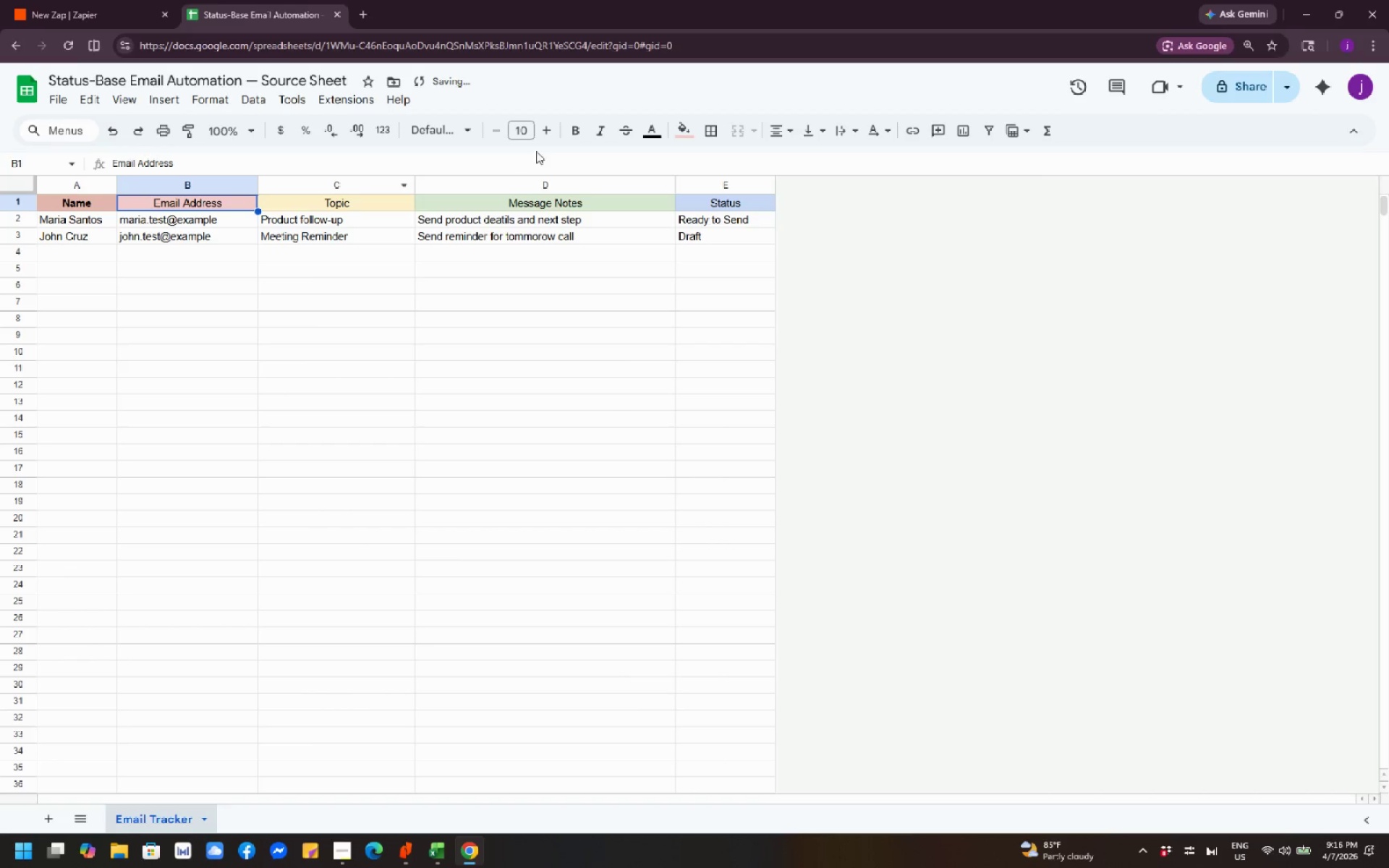 
left_click([564, 133])
 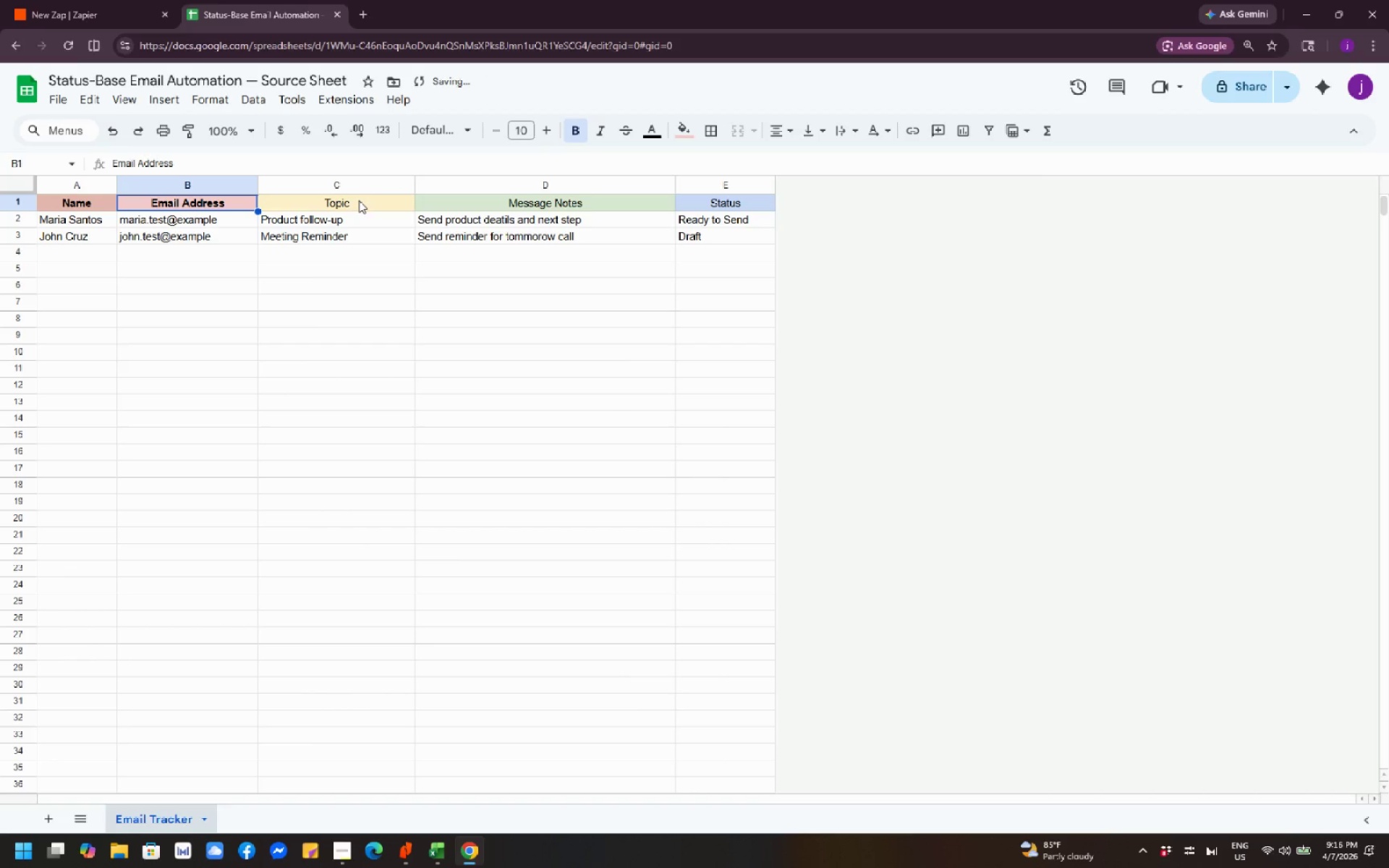 
left_click([359, 200])
 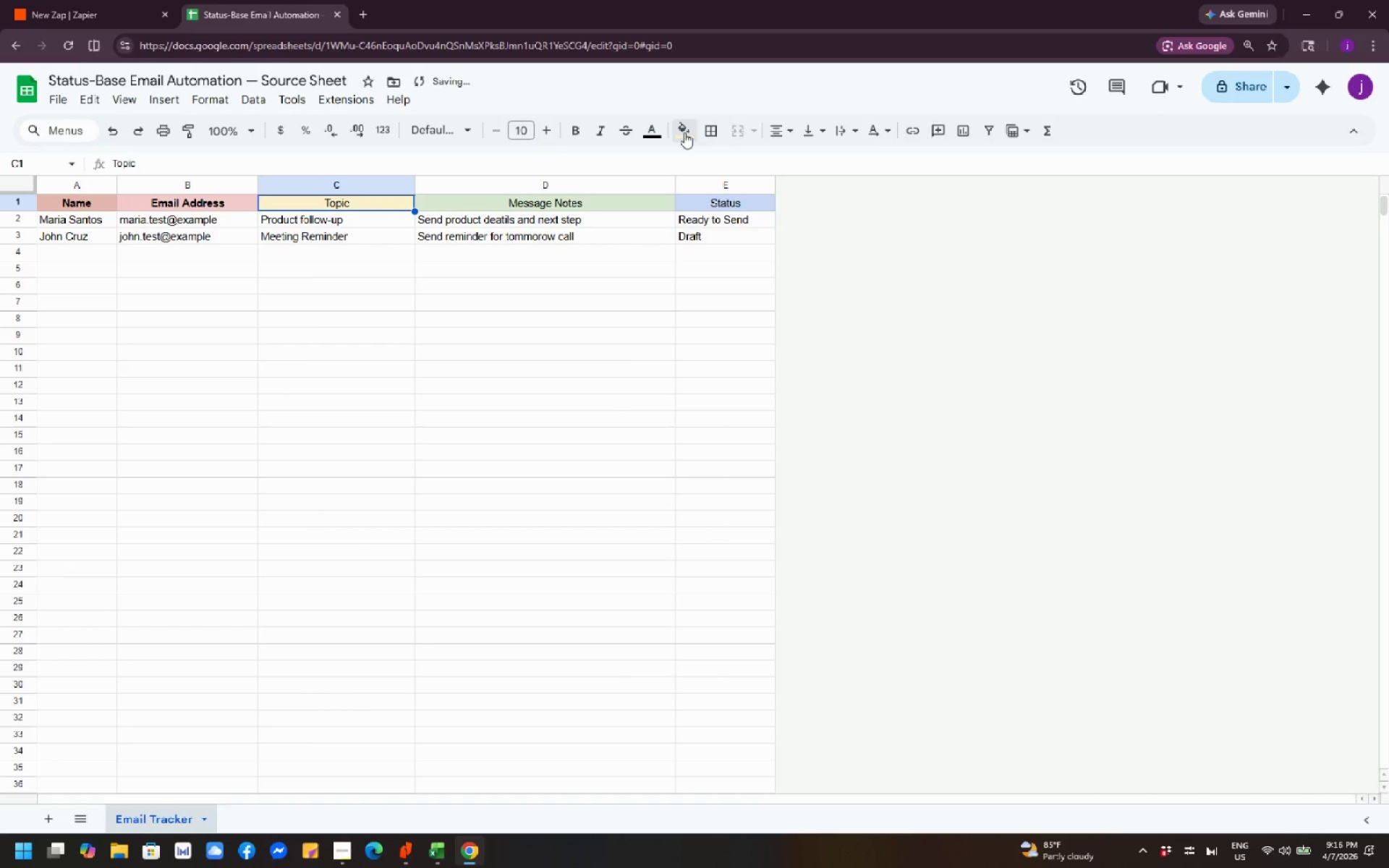 
left_click([684, 132])
 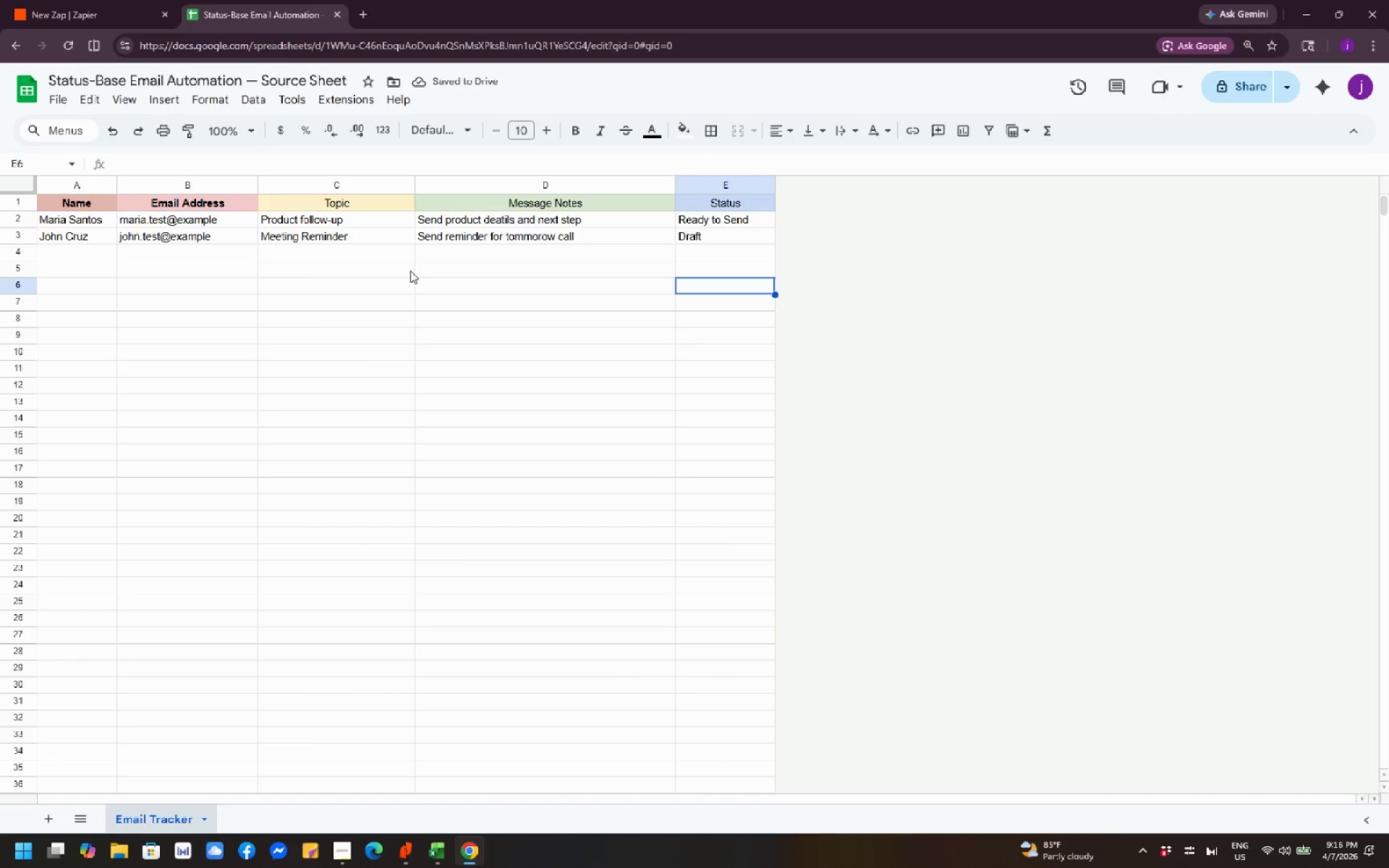 
left_click([386, 204])
 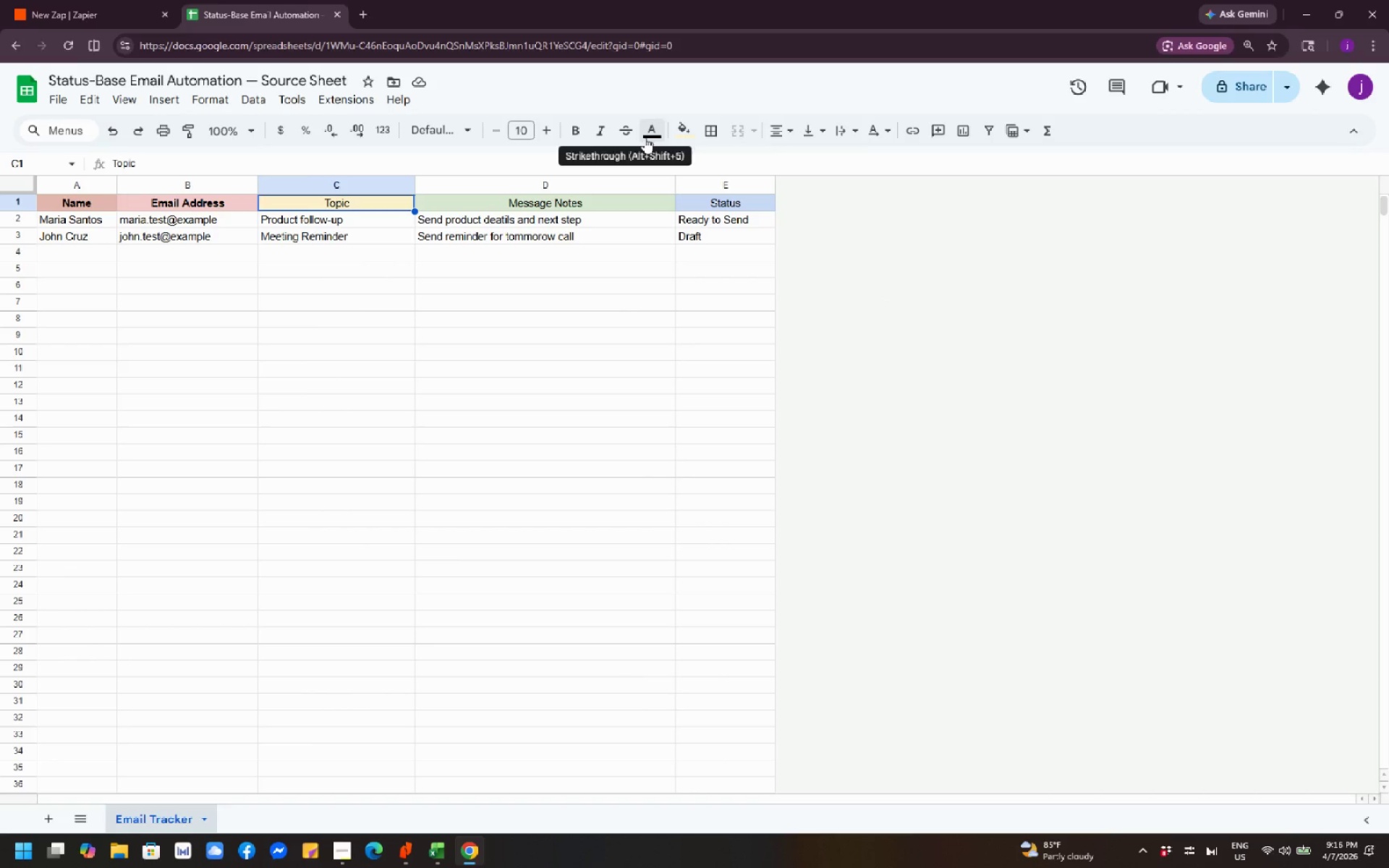 
left_click([578, 137])
 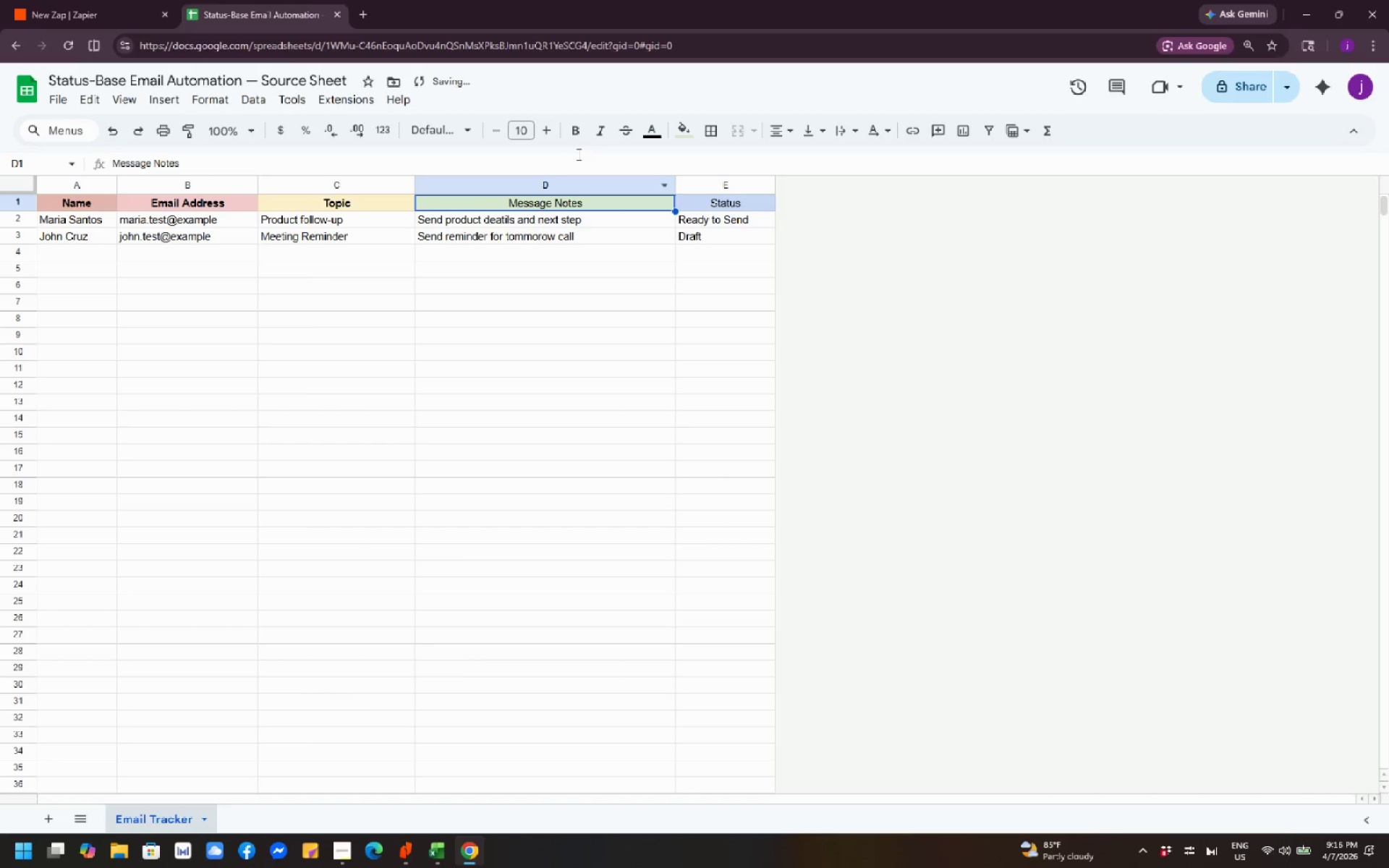 
left_click([573, 140])
 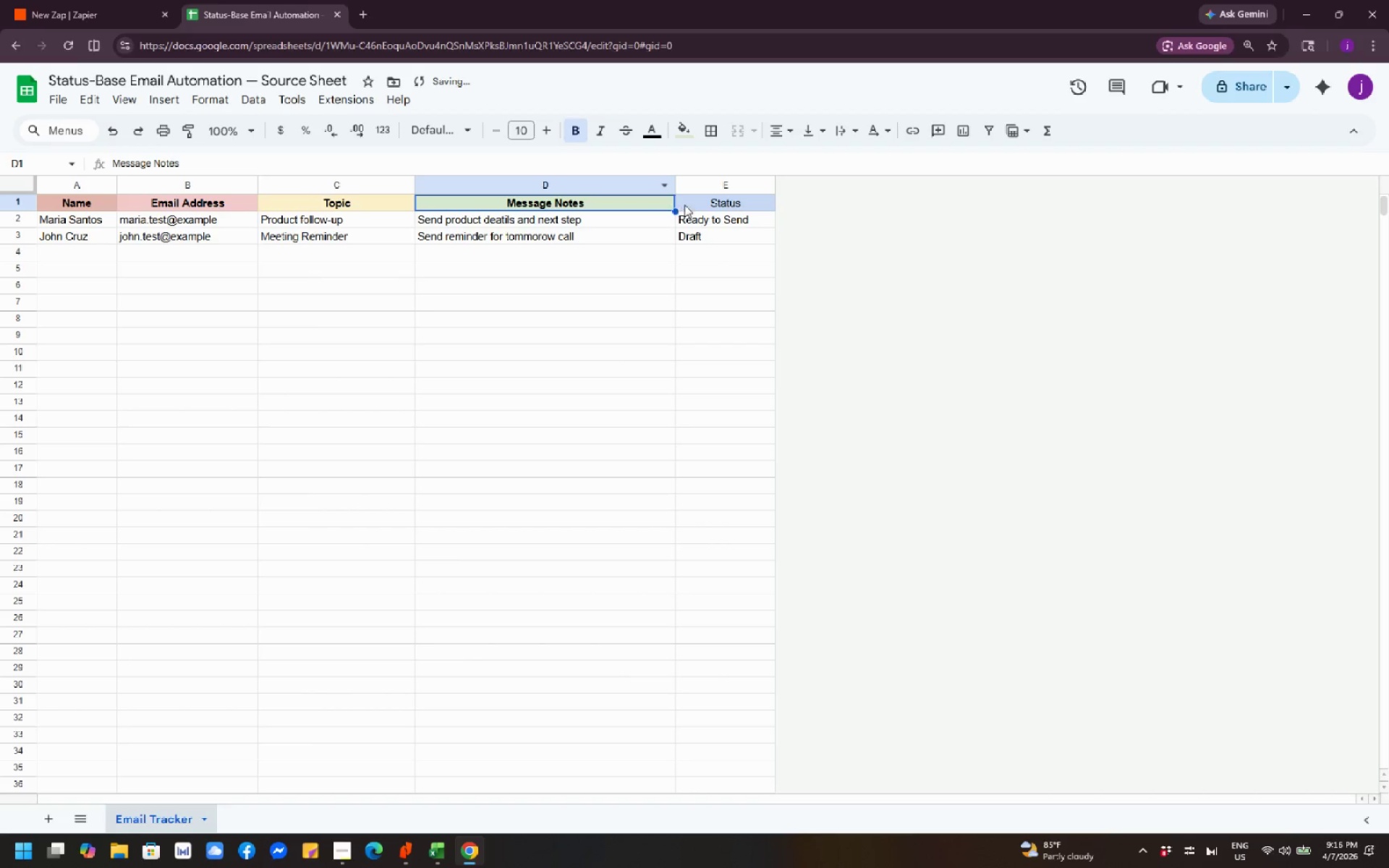 
left_click([700, 201])
 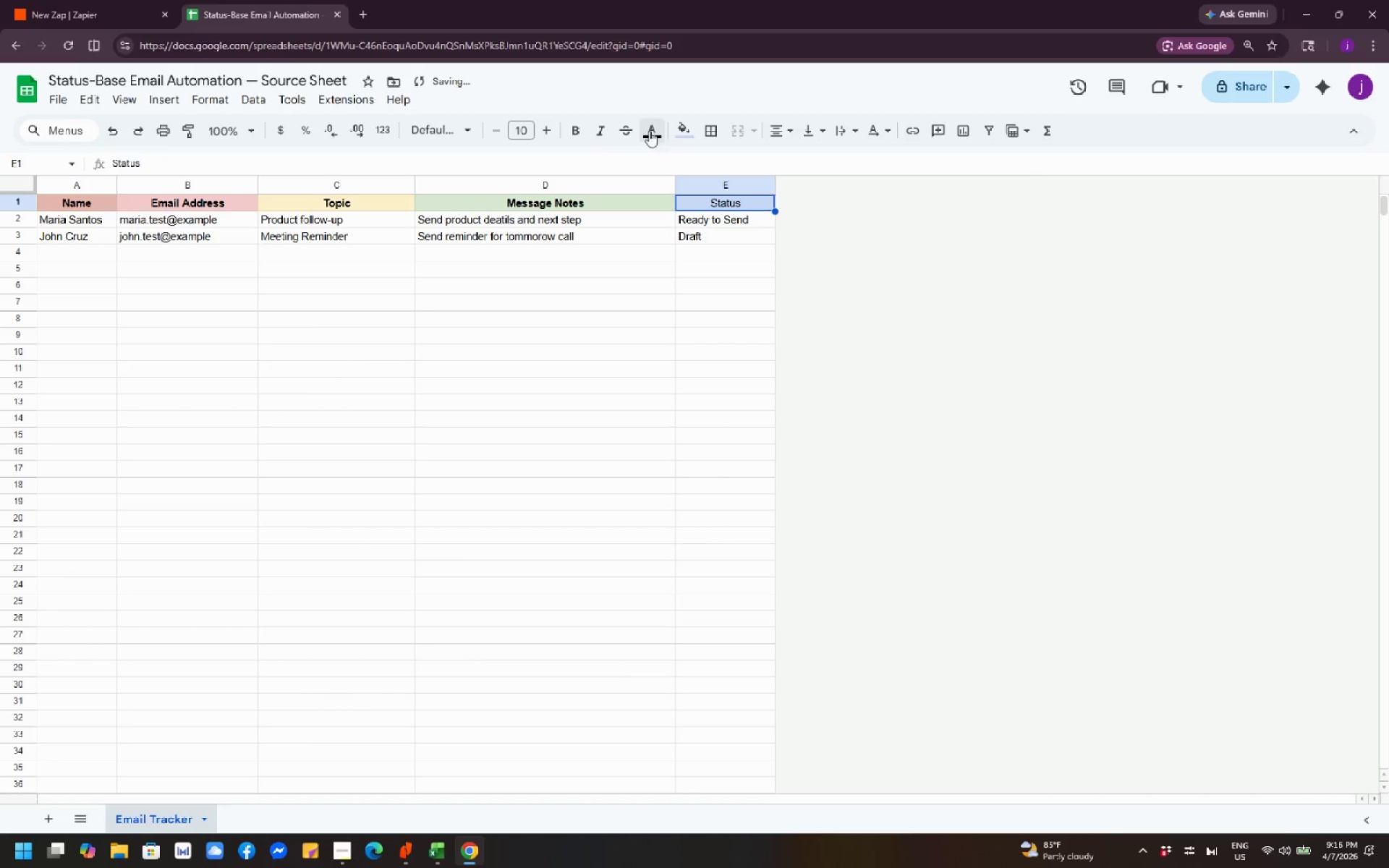 
left_click([581, 132])
 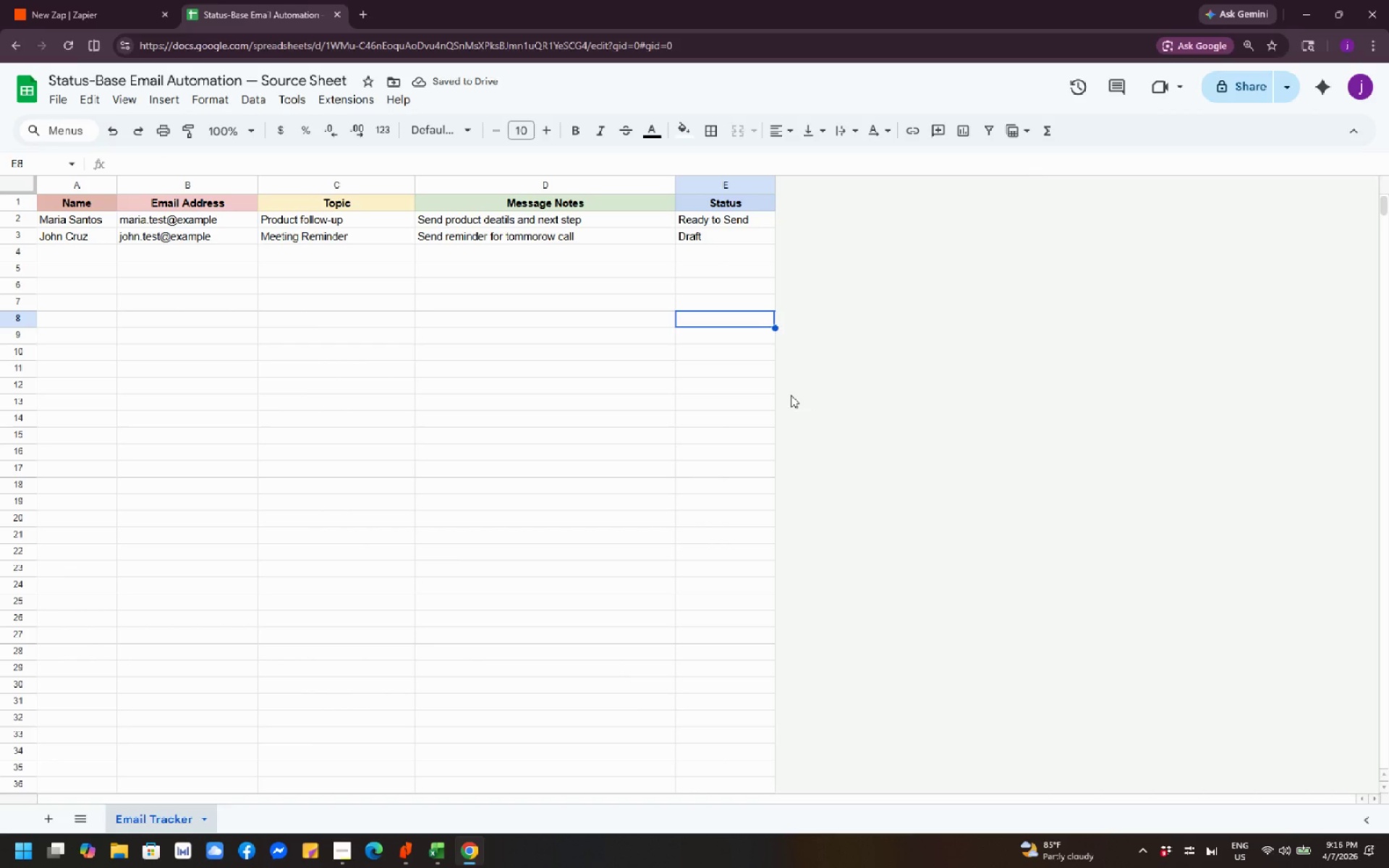 
wait(5.19)
 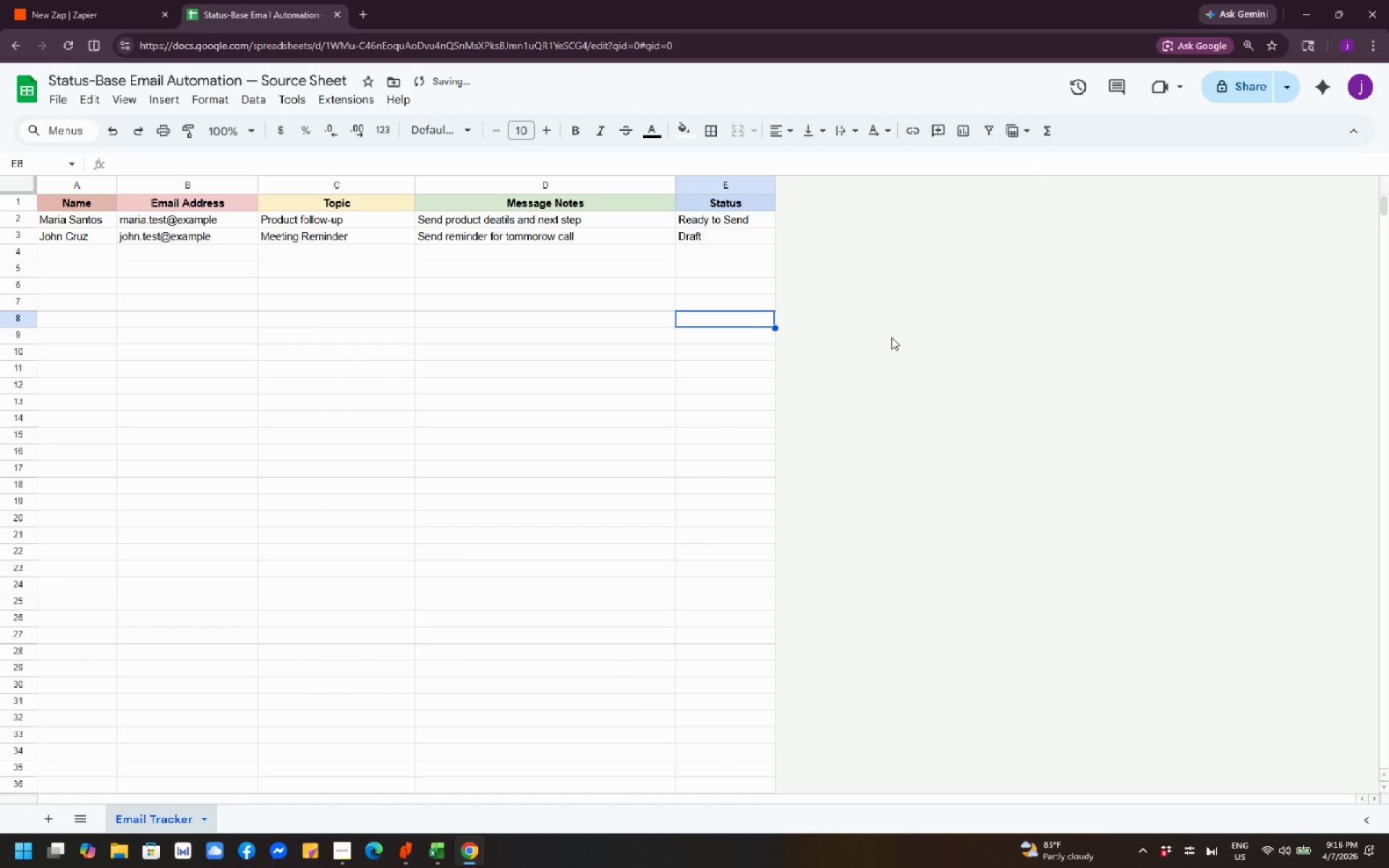 
scroll: coordinate [829, 399], scroll_direction: down, amount: 2.0
 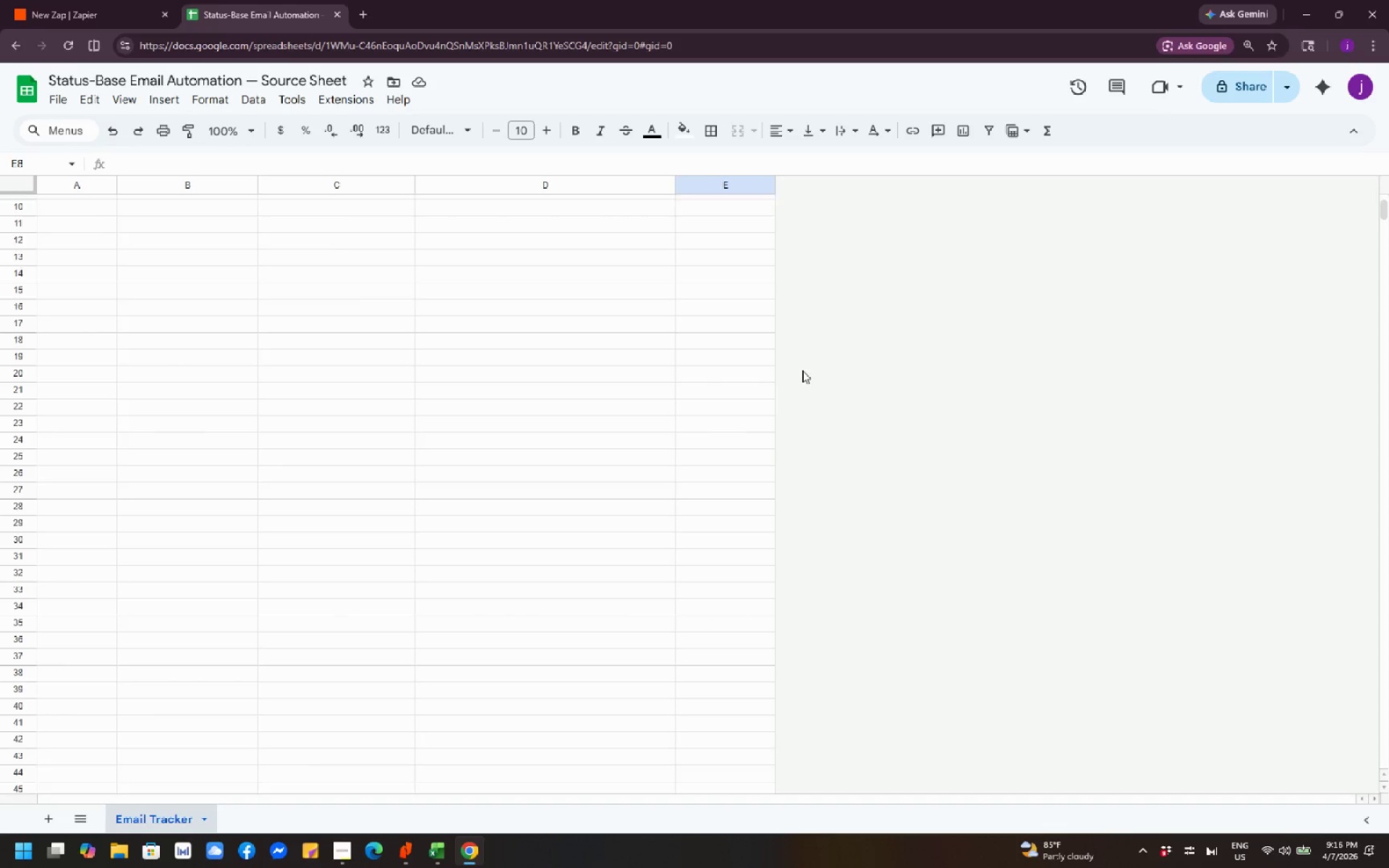 
scroll: coordinate [812, 354], scroll_direction: up, amount: 5.0
 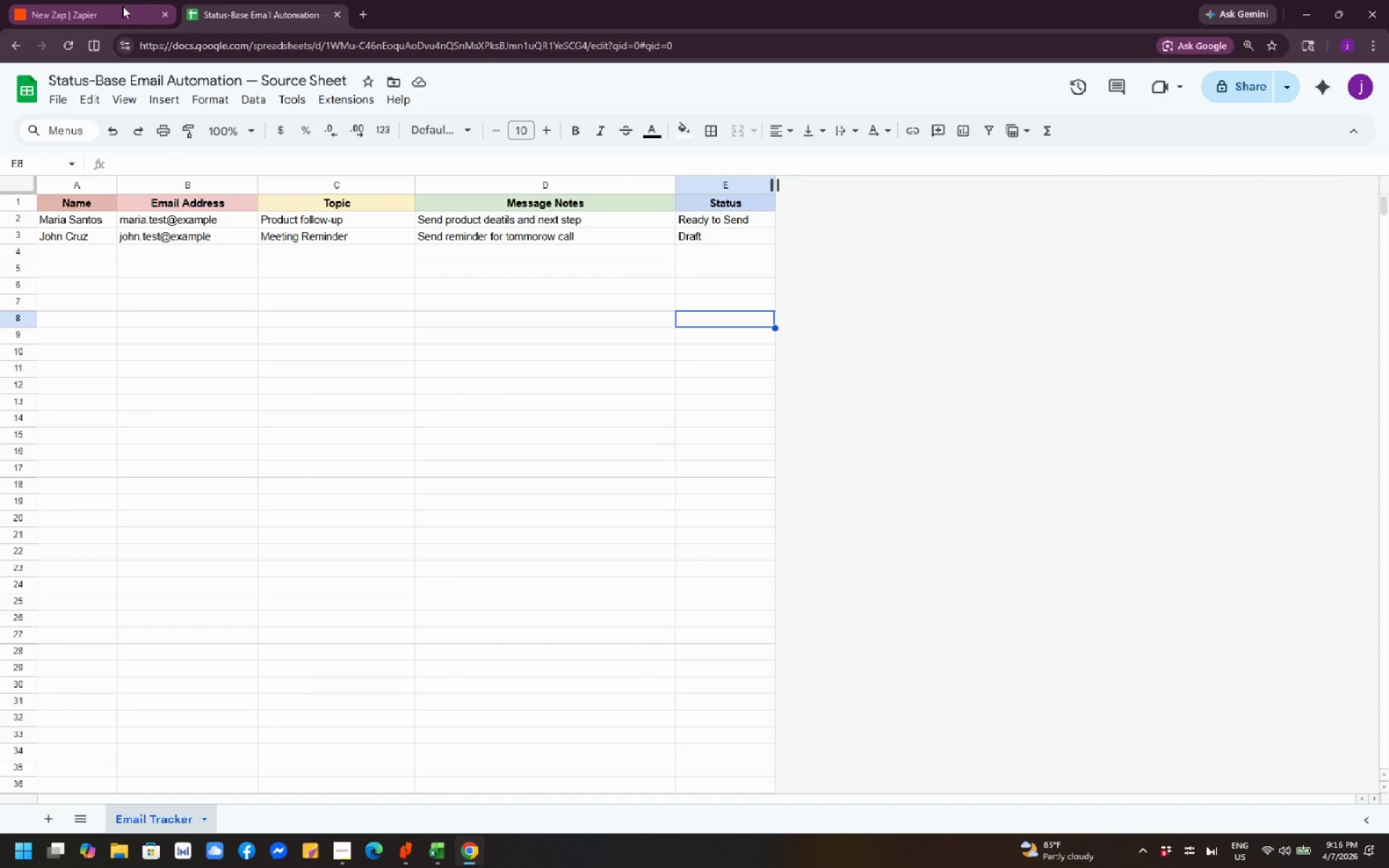 
left_click([96, 14])
 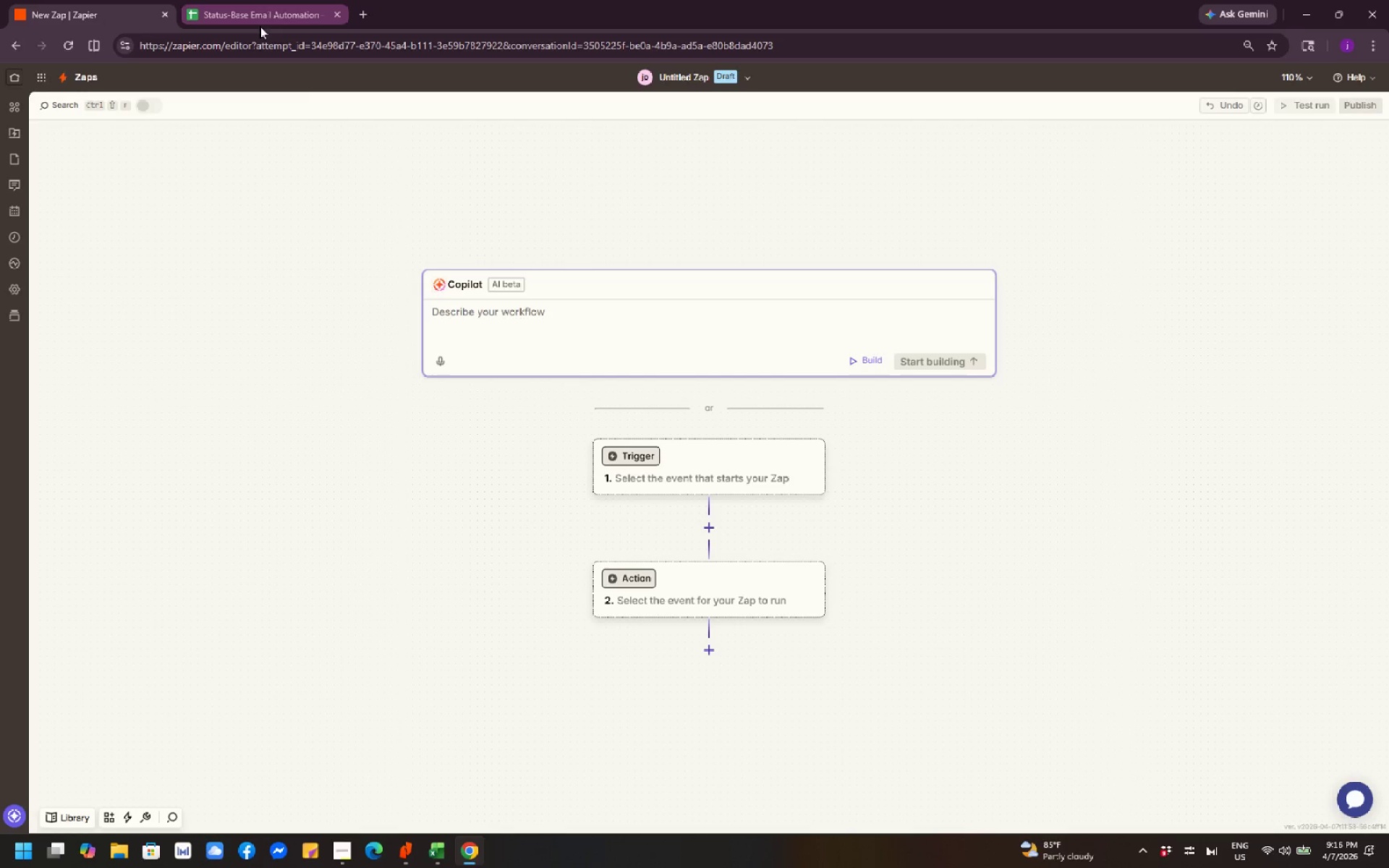 
left_click([275, 9])
 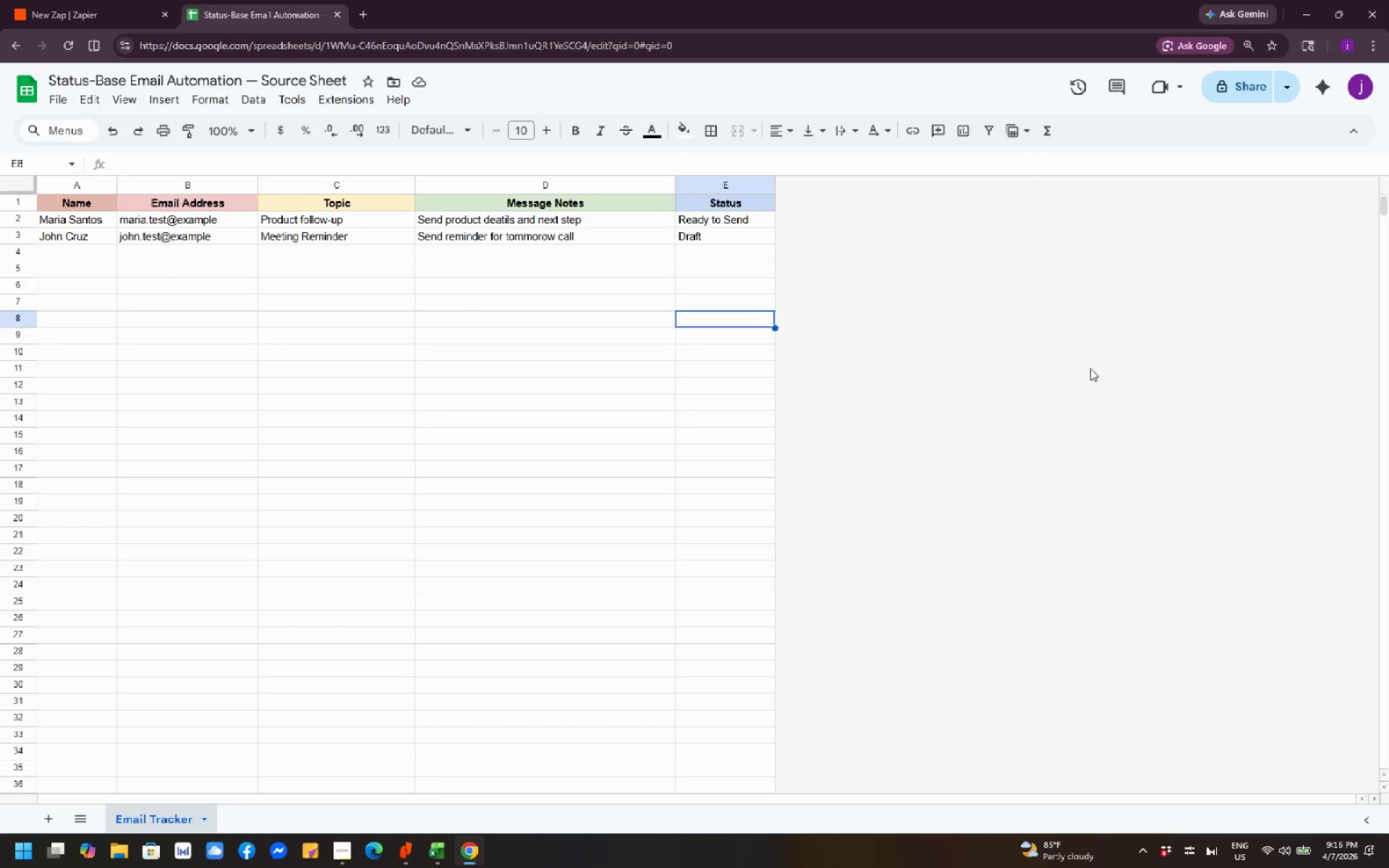 
scroll: coordinate [1134, 373], scroll_direction: none, amount: 0.0
 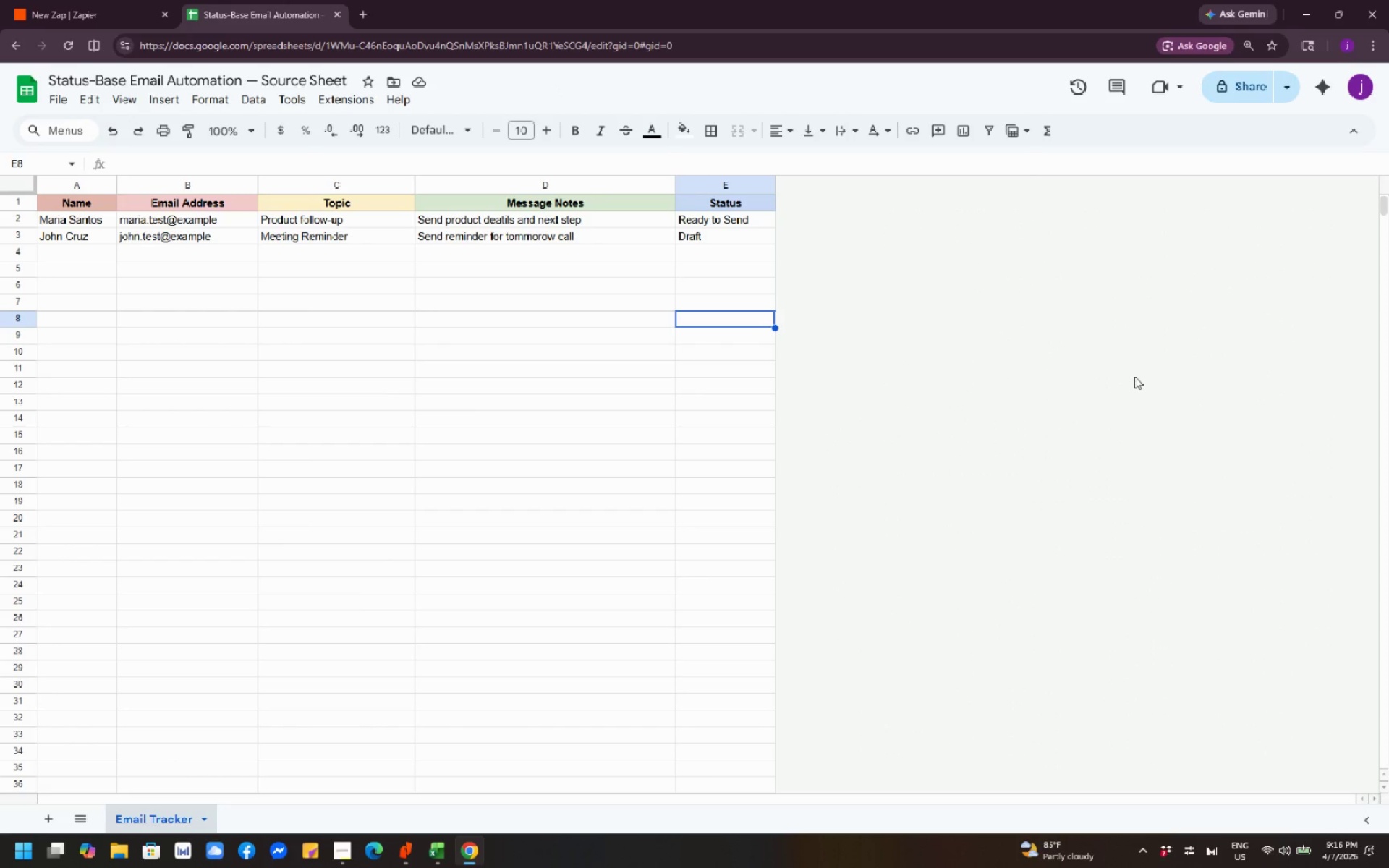 
scroll: coordinate [1130, 386], scroll_direction: down, amount: 2.0
 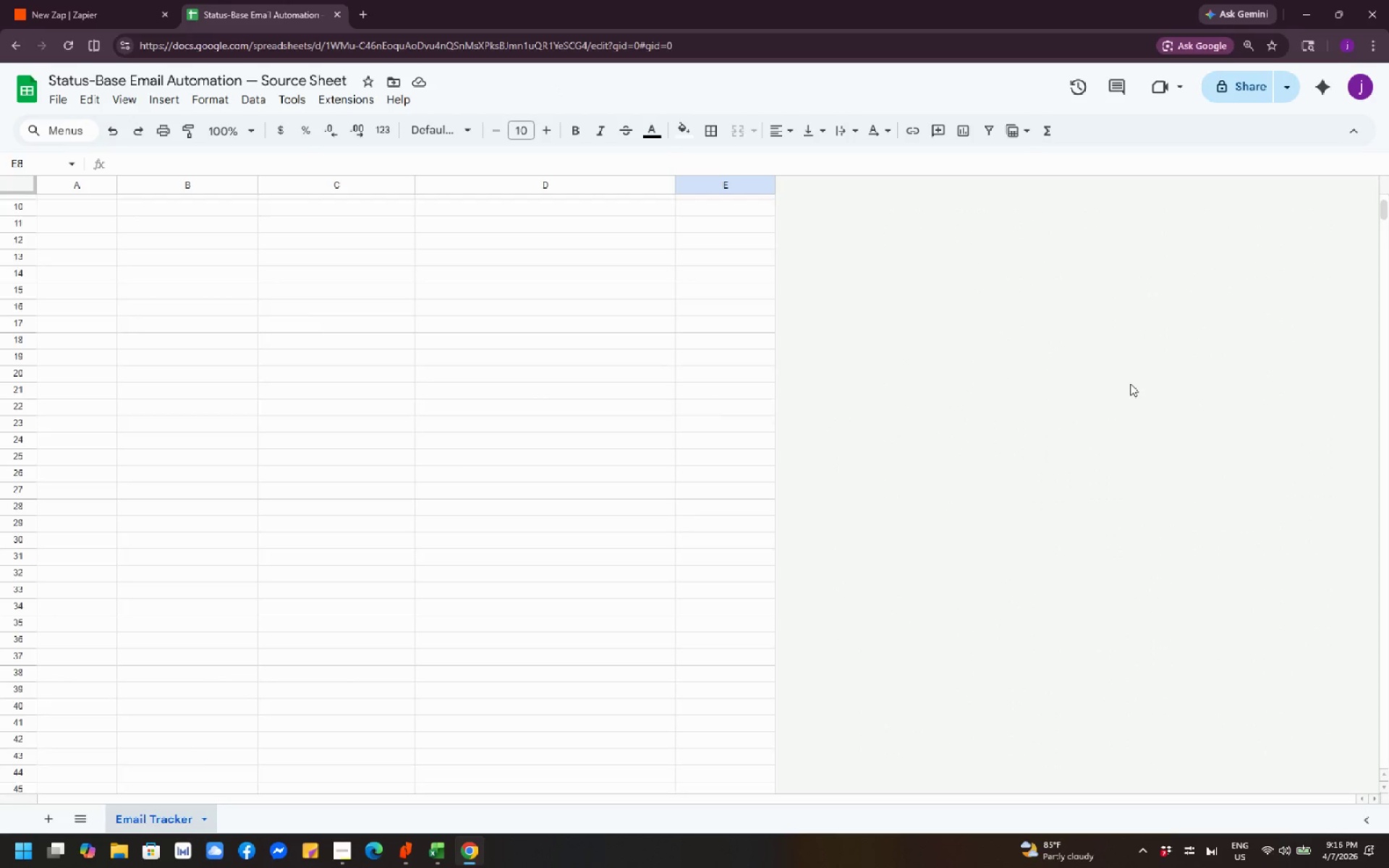 
scroll: coordinate [1130, 376], scroll_direction: up, amount: 3.0
 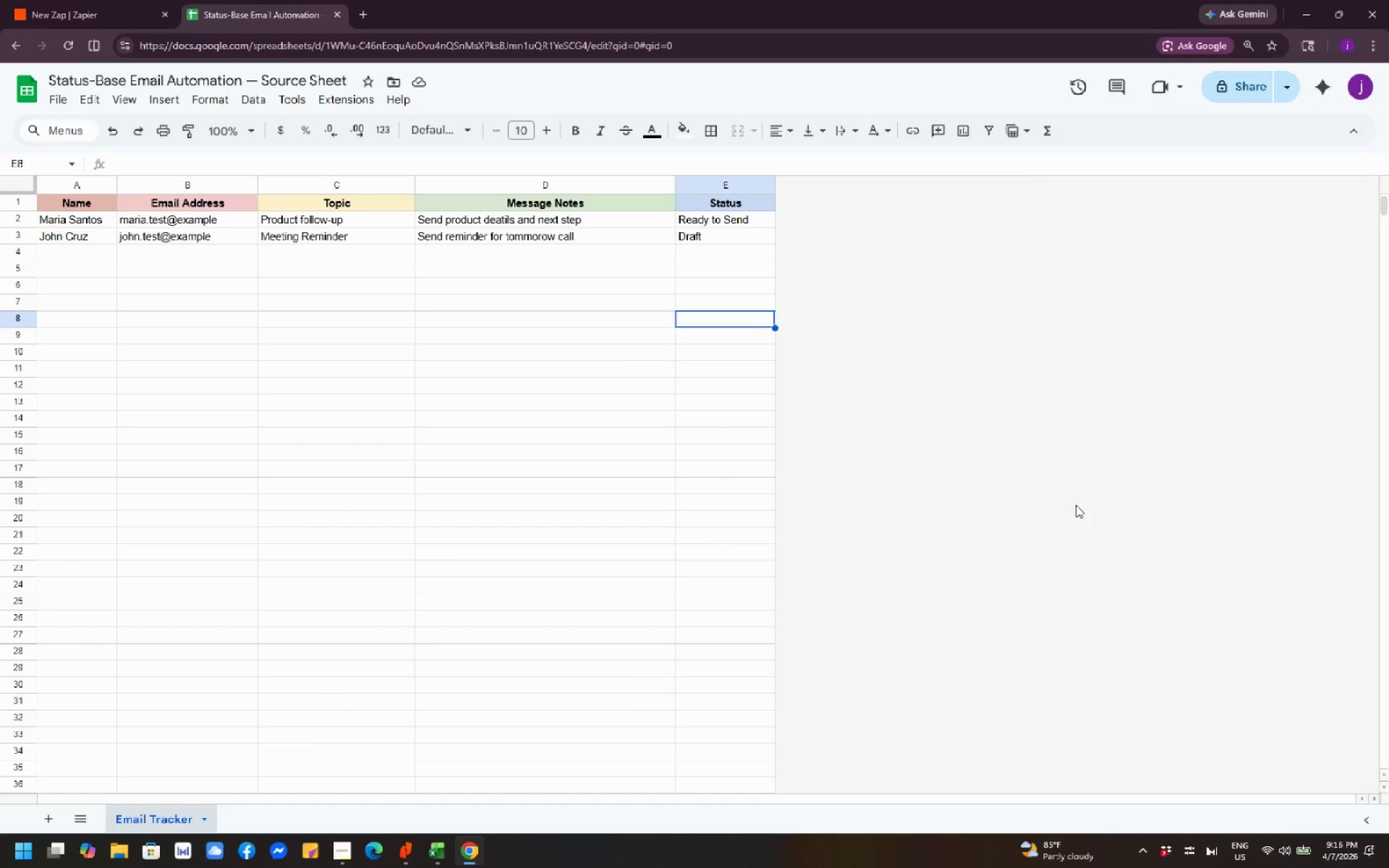 
wait(15.58)
 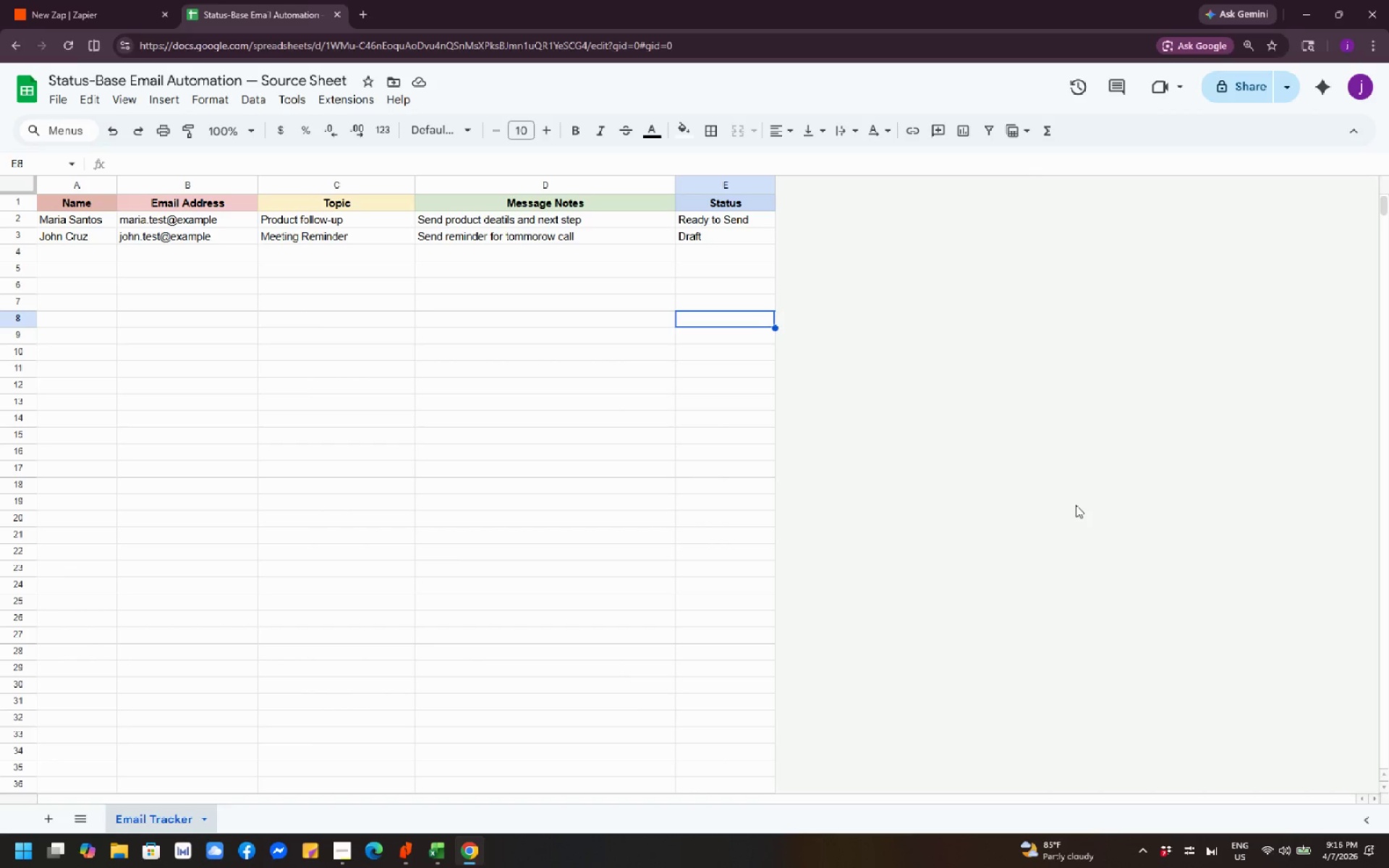 
left_click([150, 76])
 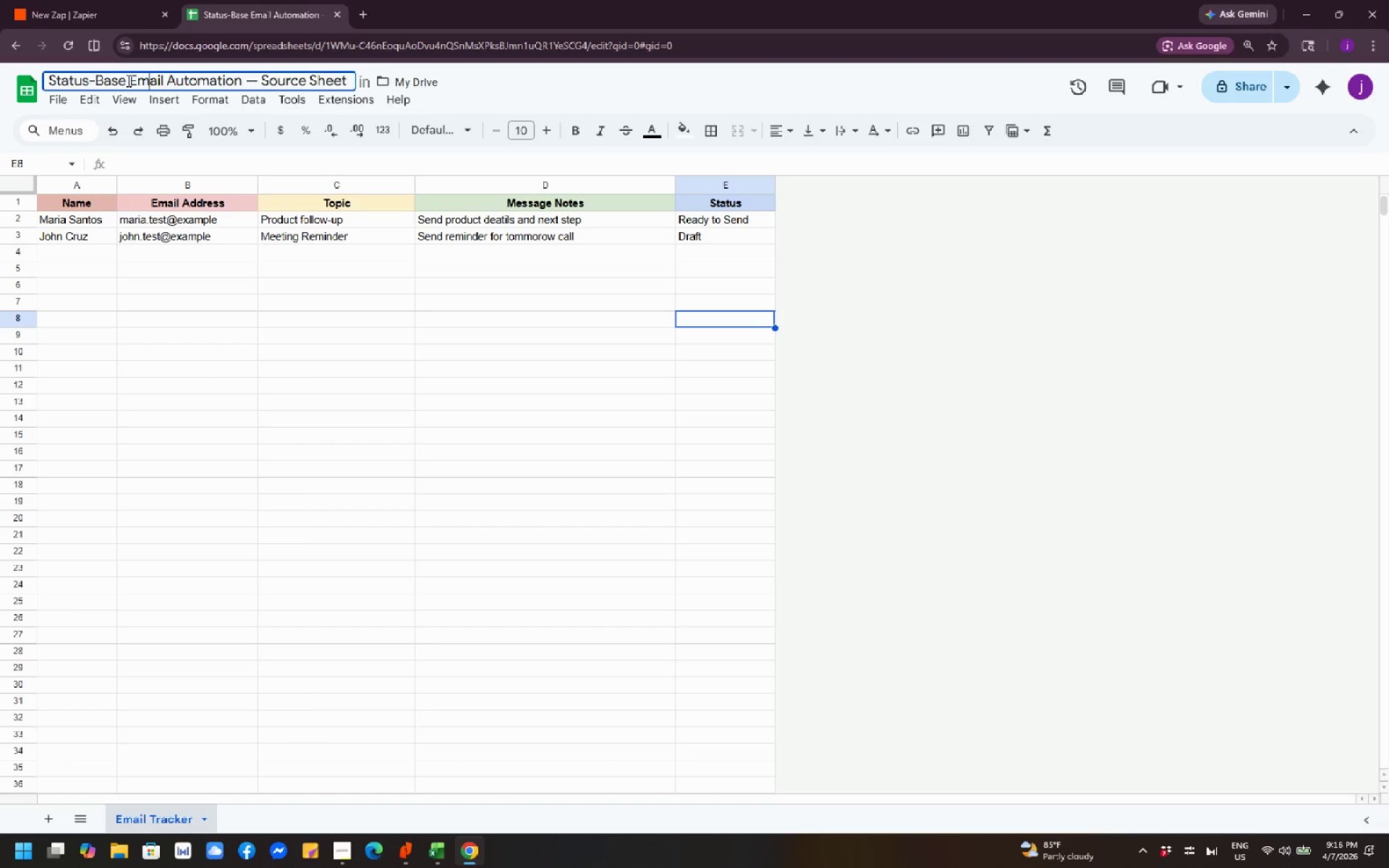 
left_click([125, 82])
 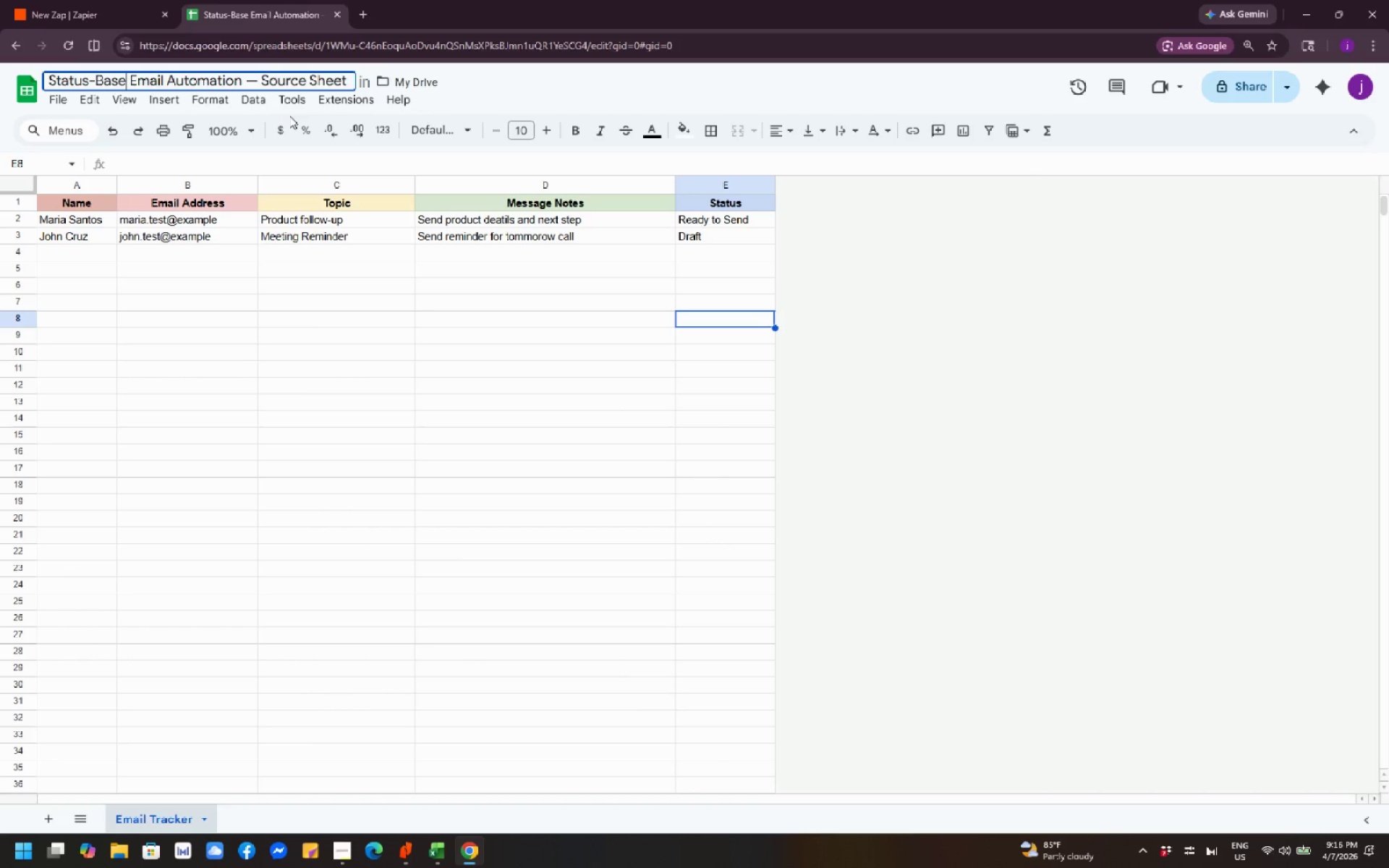 
key(D)
 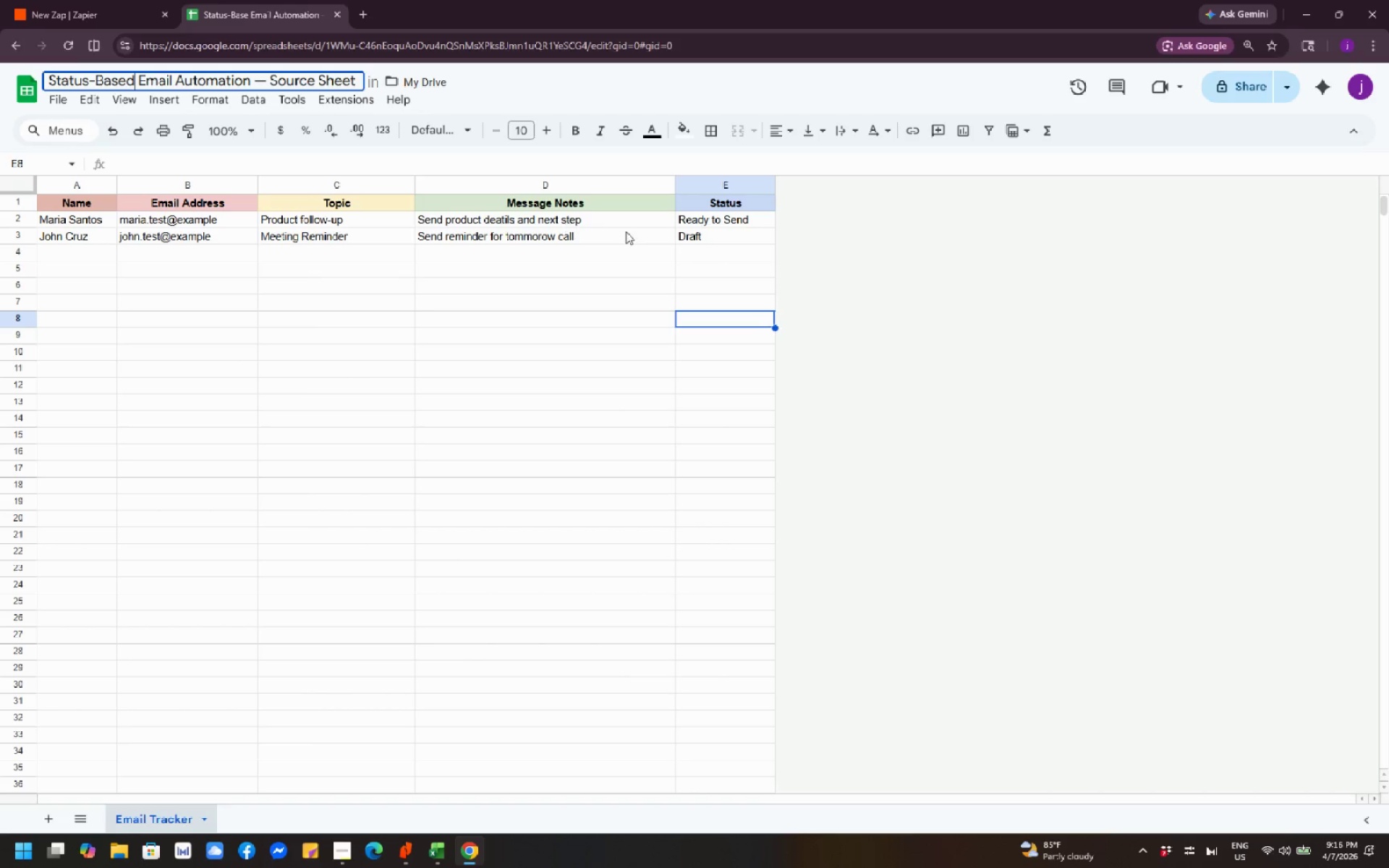 
wait(12.84)
 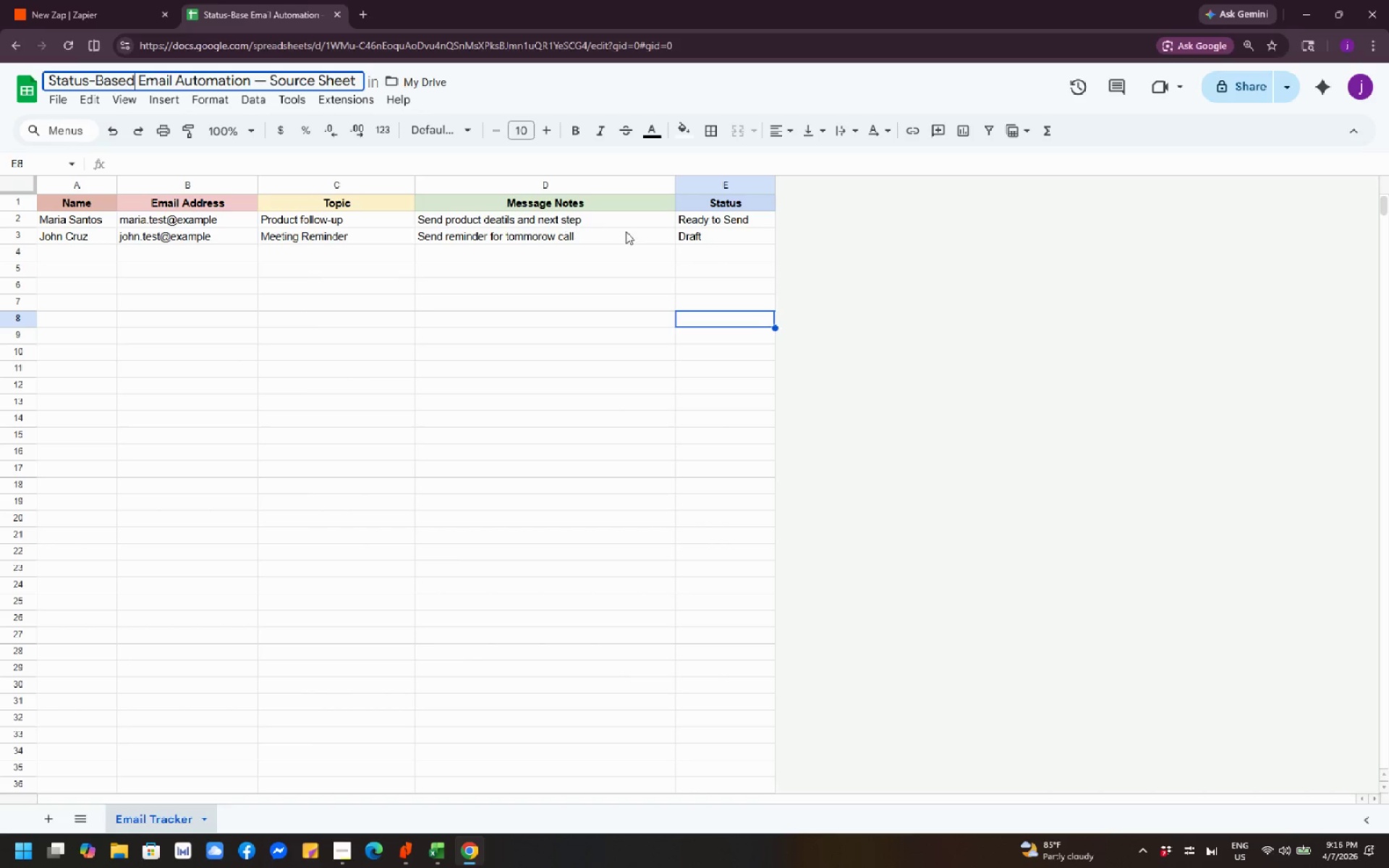 
double_click([238, 216])
 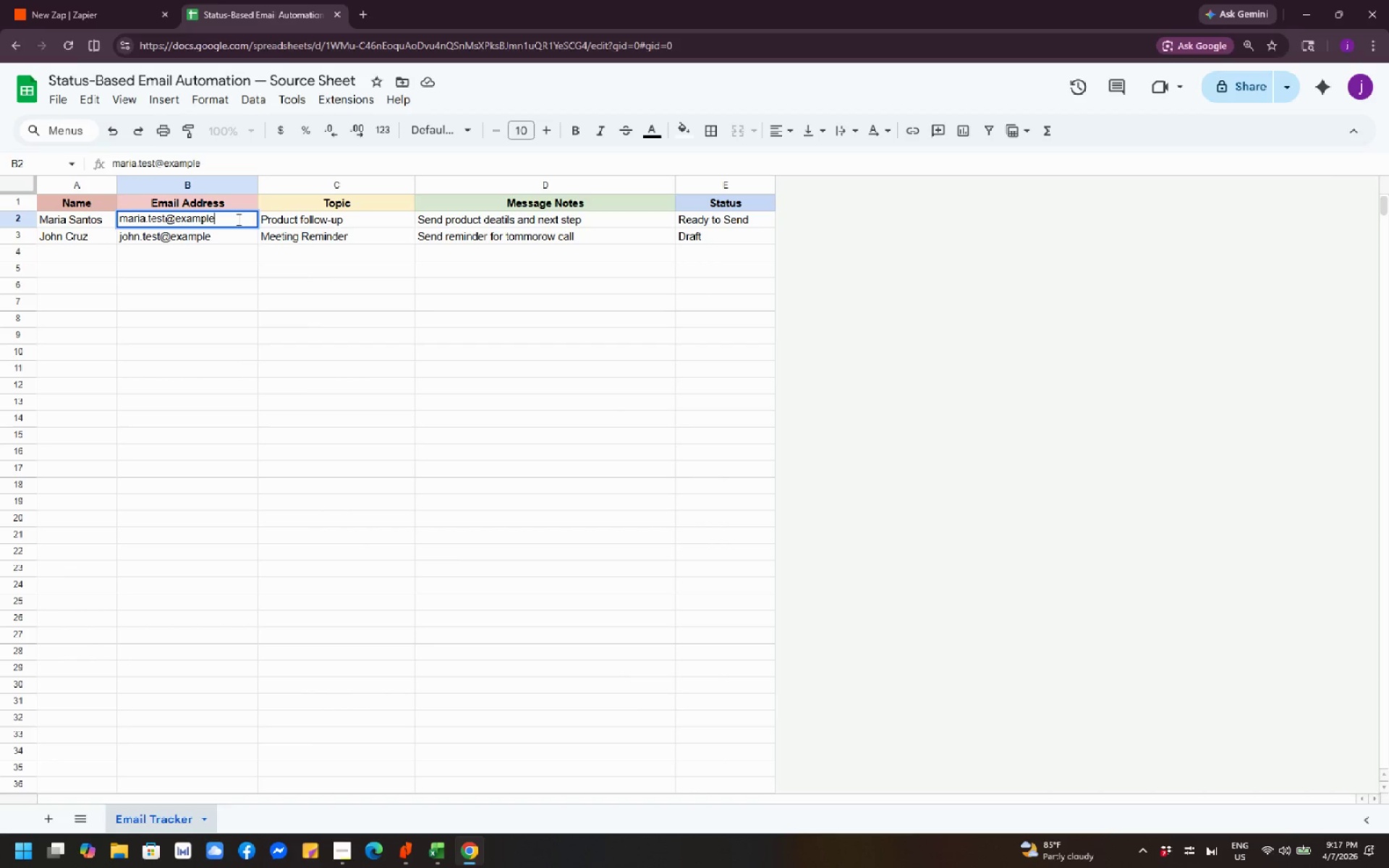 
type(.com)
 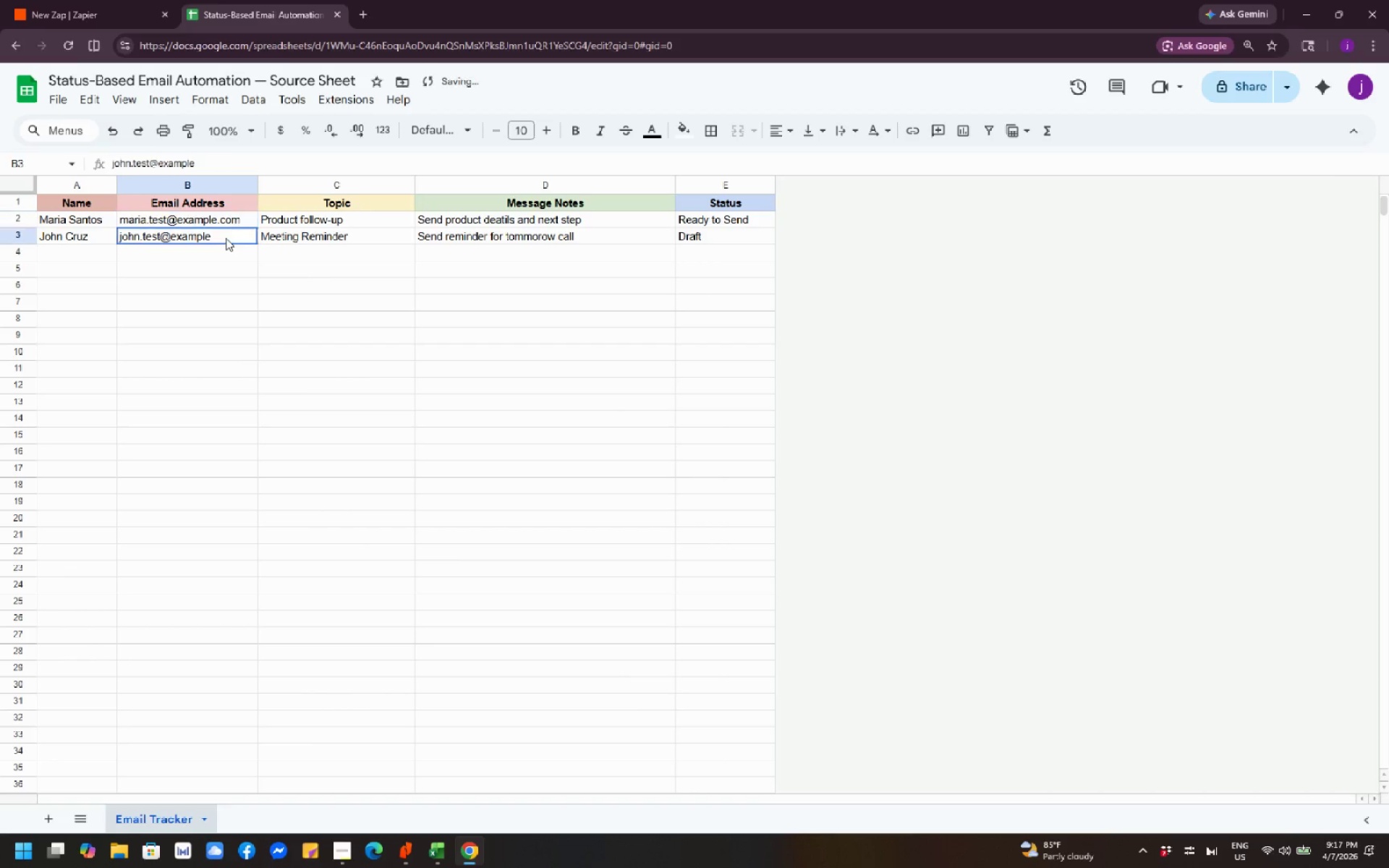 
double_click([235, 235])
 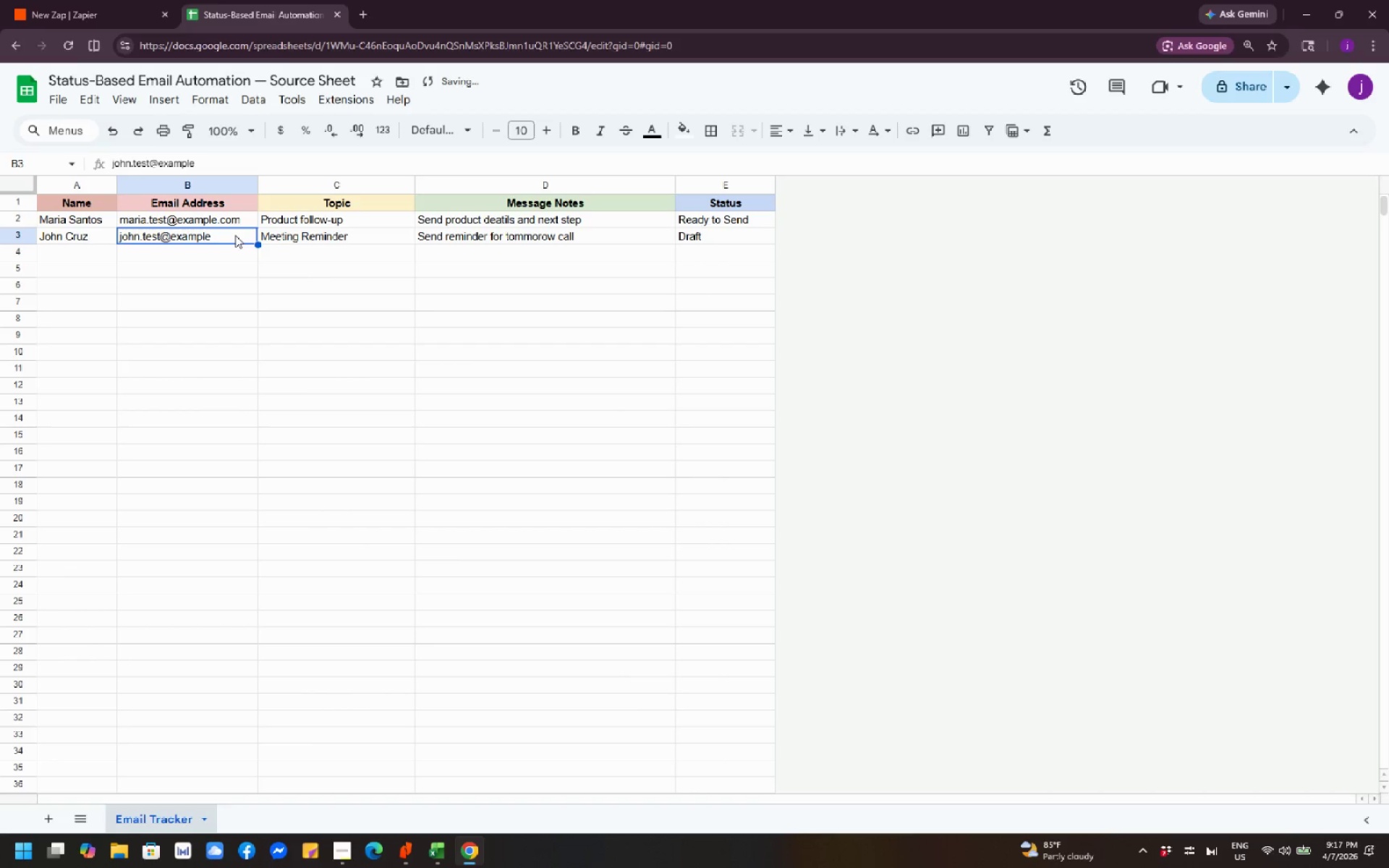 
triple_click([235, 235])
 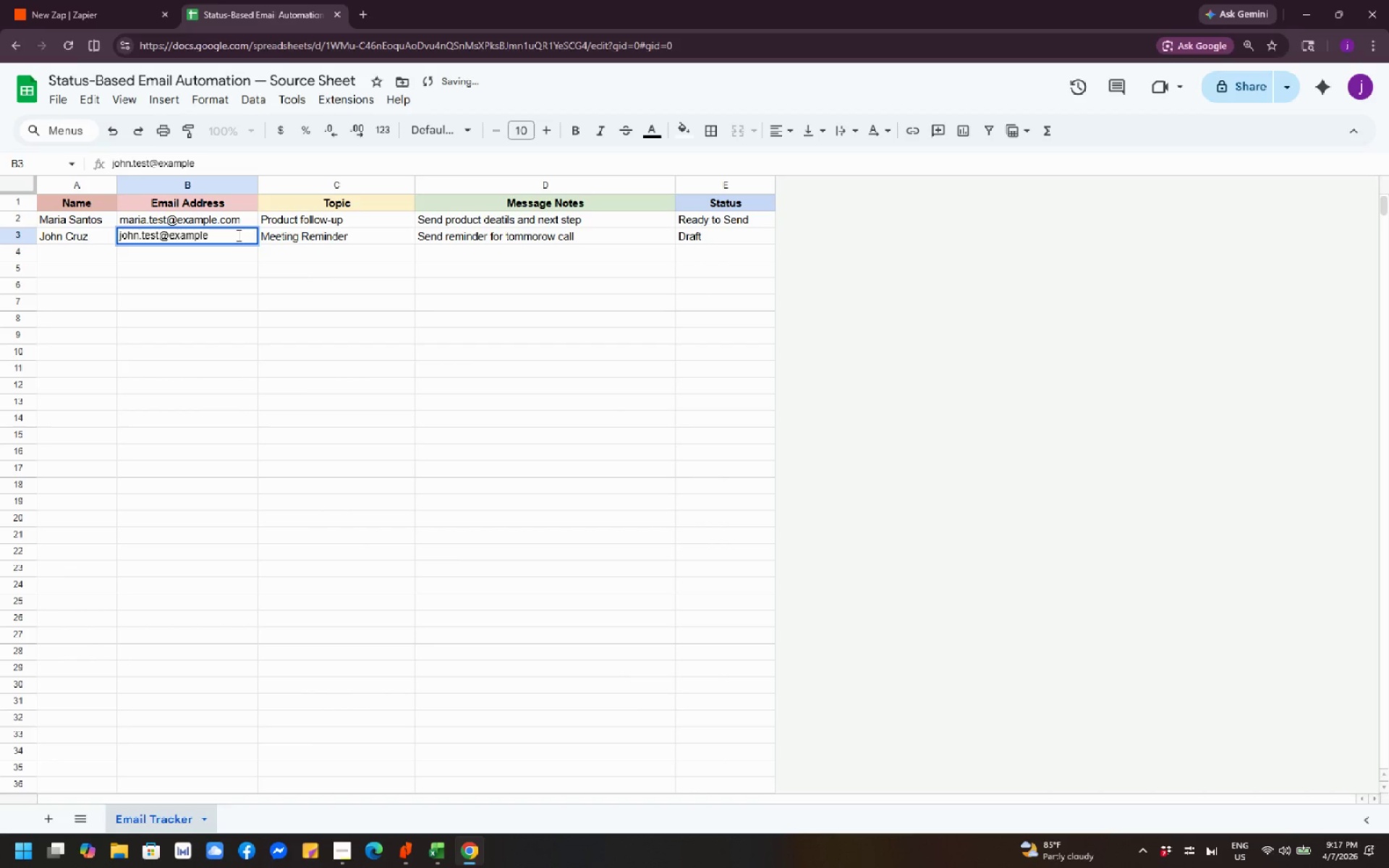 
type(.com)
 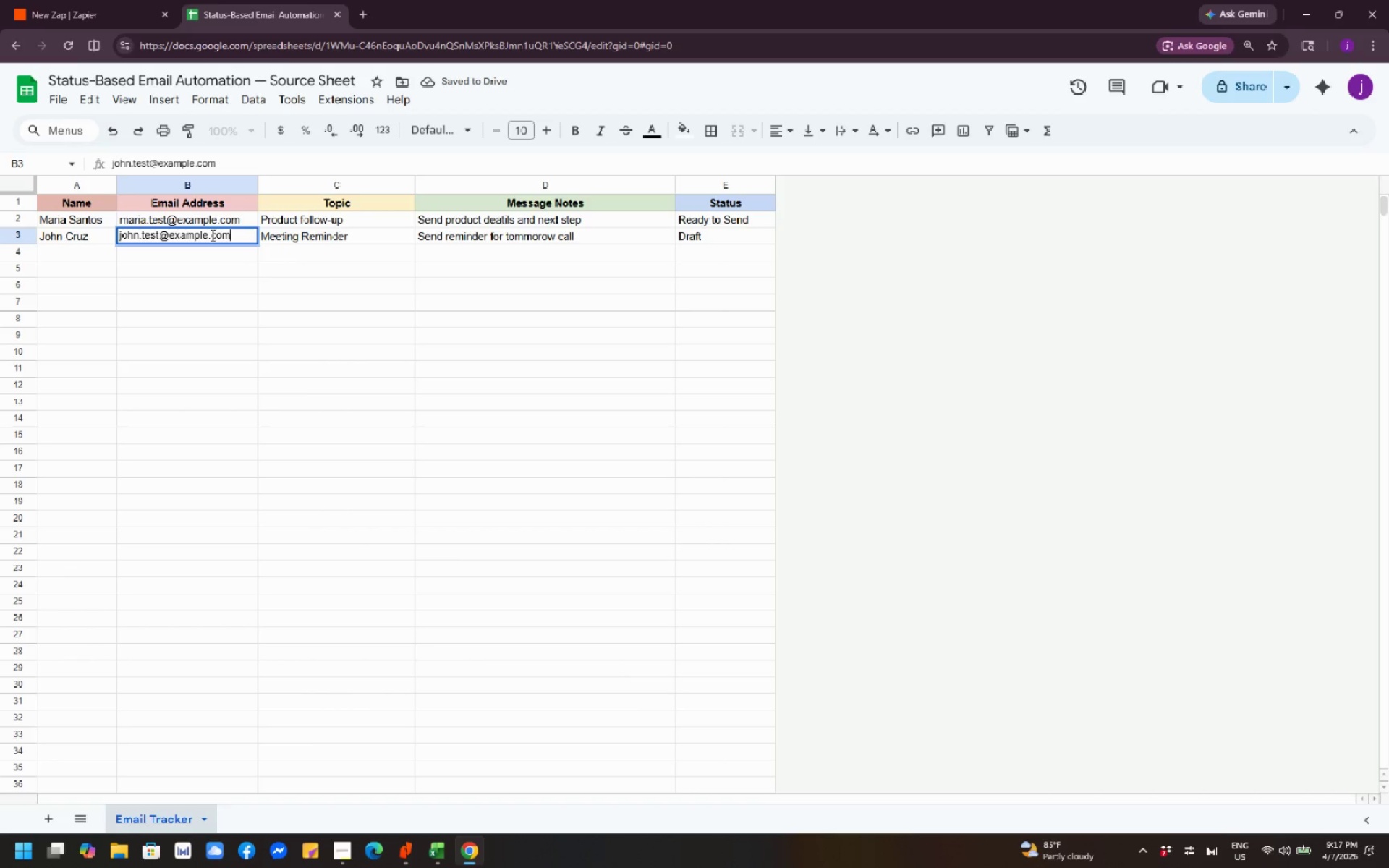 
left_click([297, 302])
 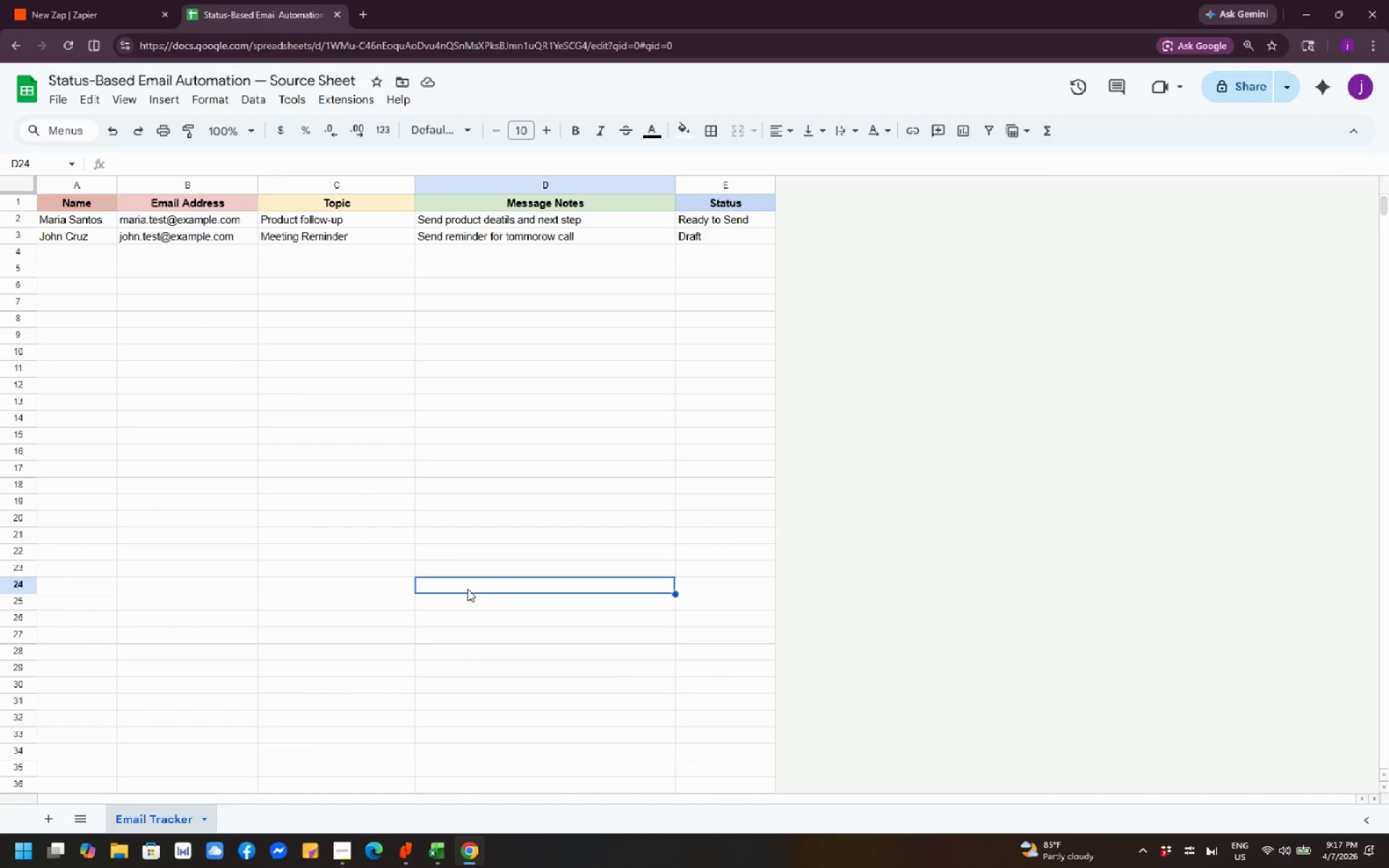 
wait(30.31)
 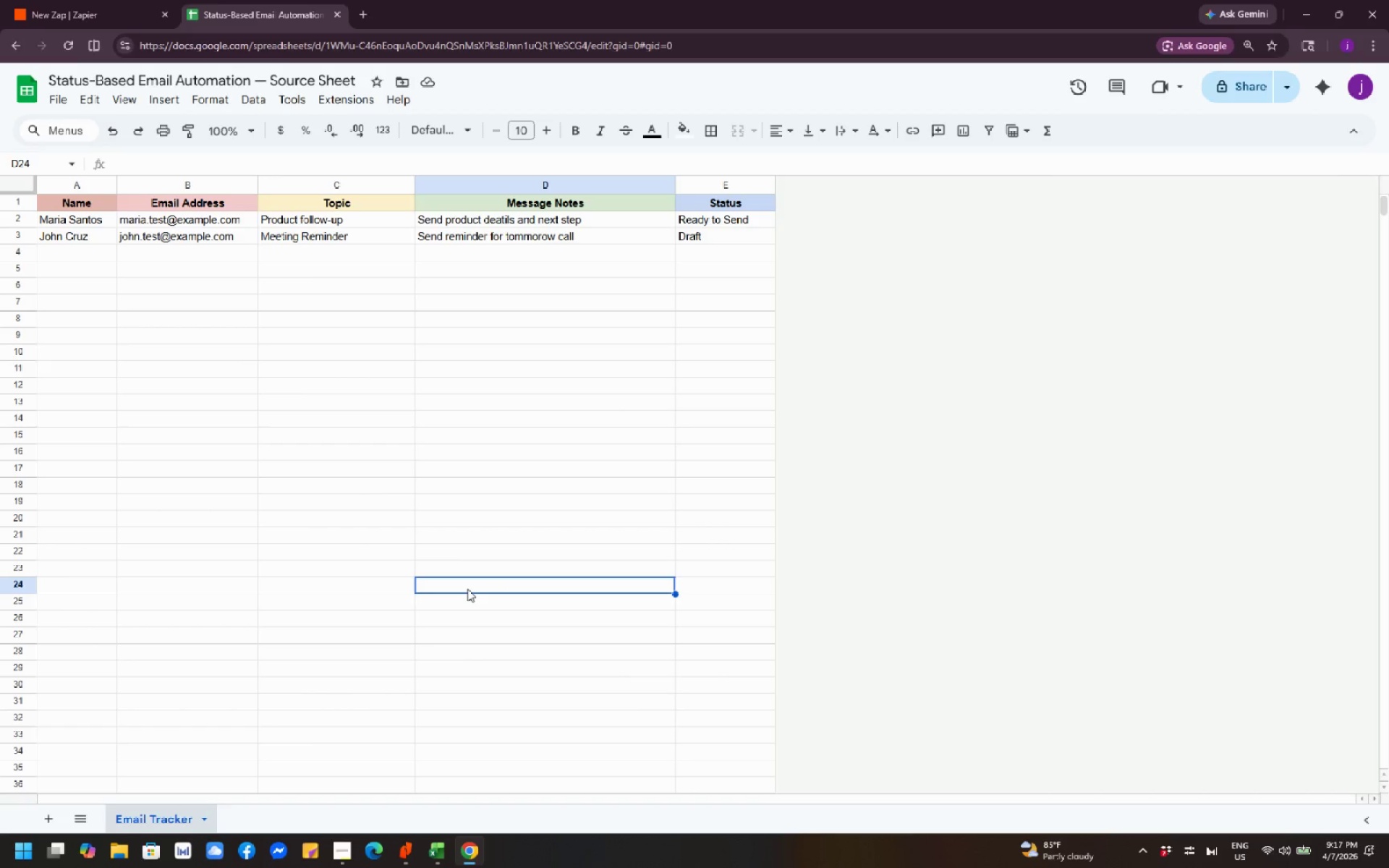 
scroll: coordinate [633, 446], scroll_direction: up, amount: 3.0
 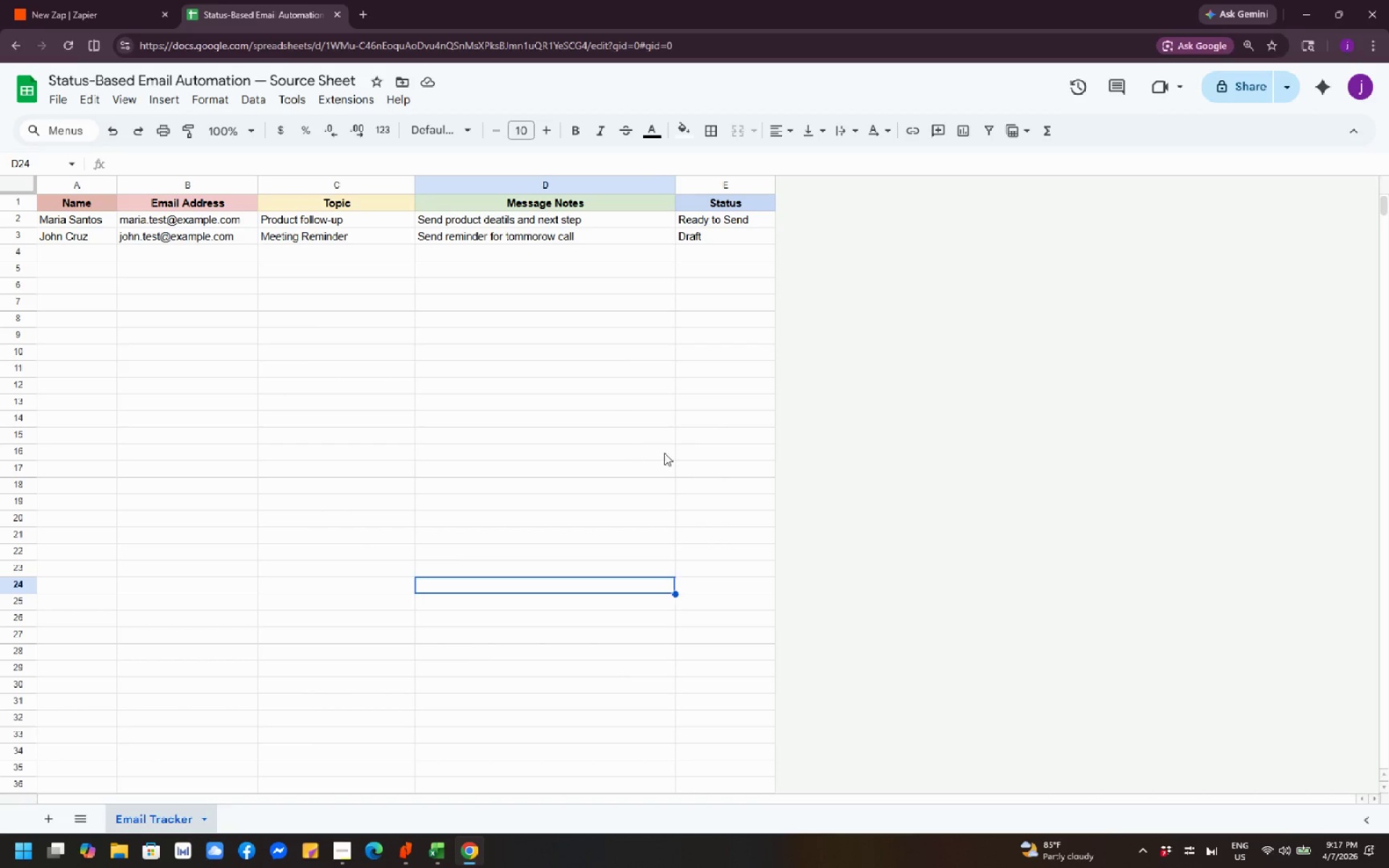 
scroll: coordinate [702, 408], scroll_direction: down, amount: 1.0
 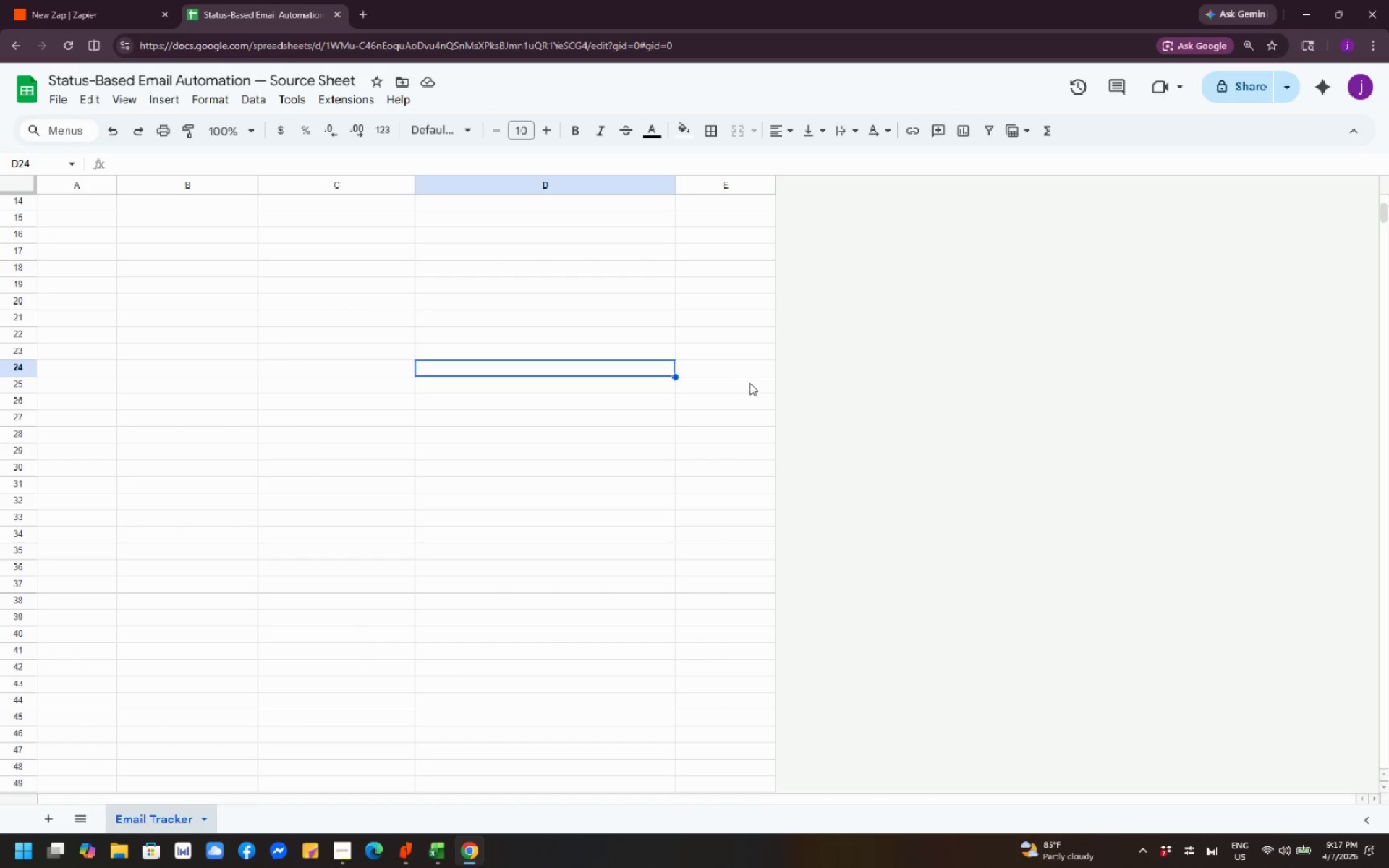 
wait(13.44)
 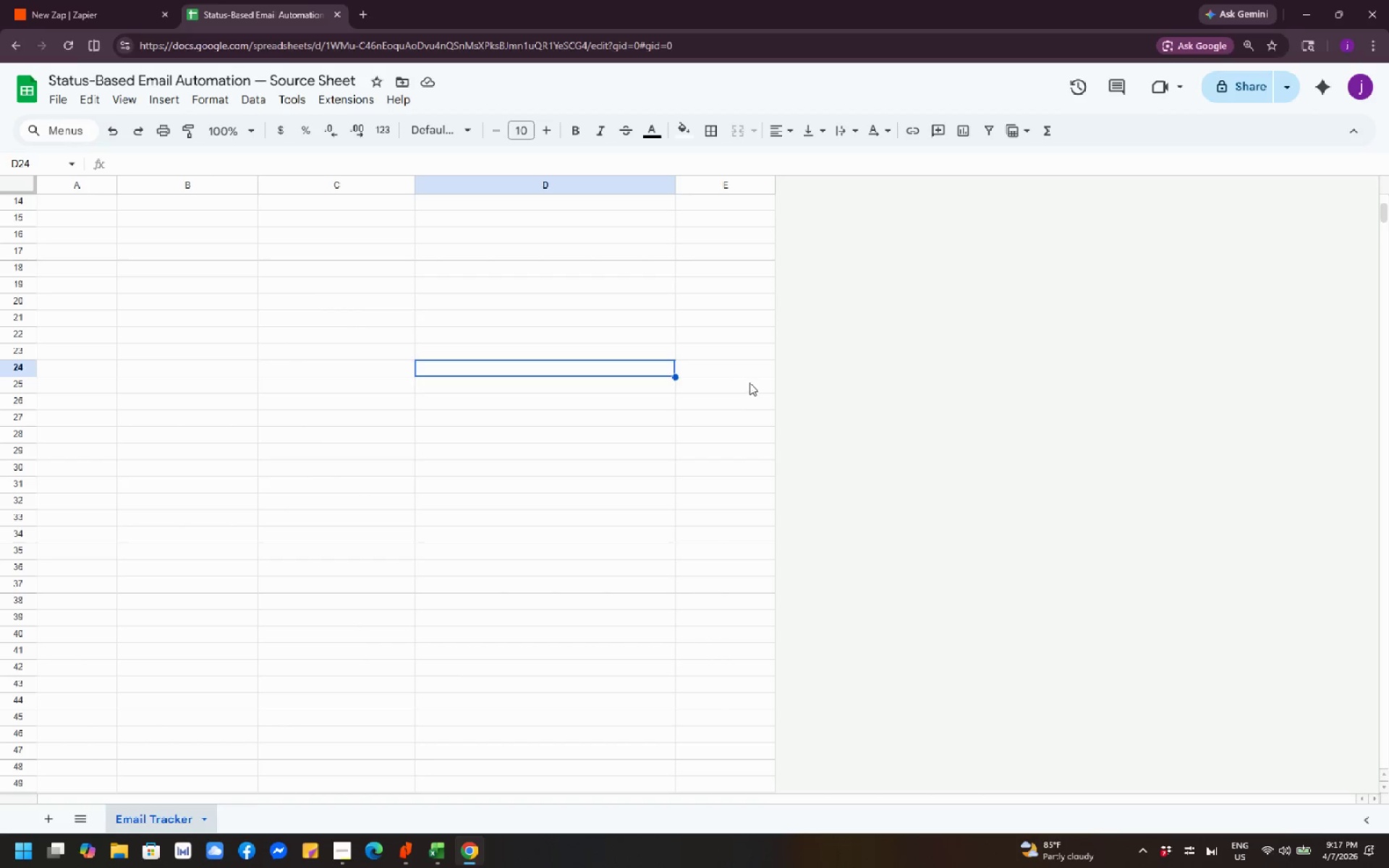 
scroll: coordinate [790, 314], scroll_direction: up, amount: 5.0
 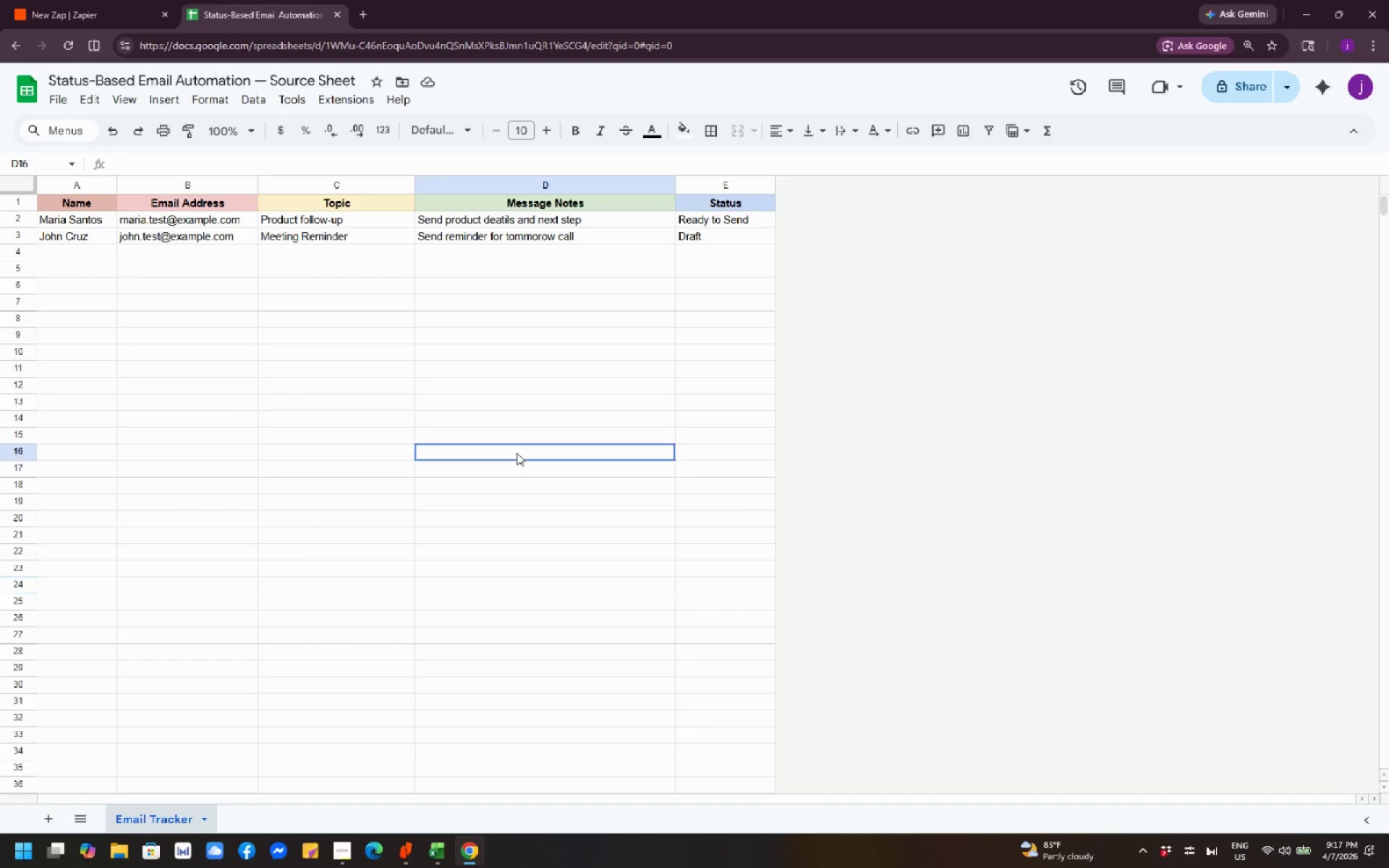 
left_click([517, 453])
 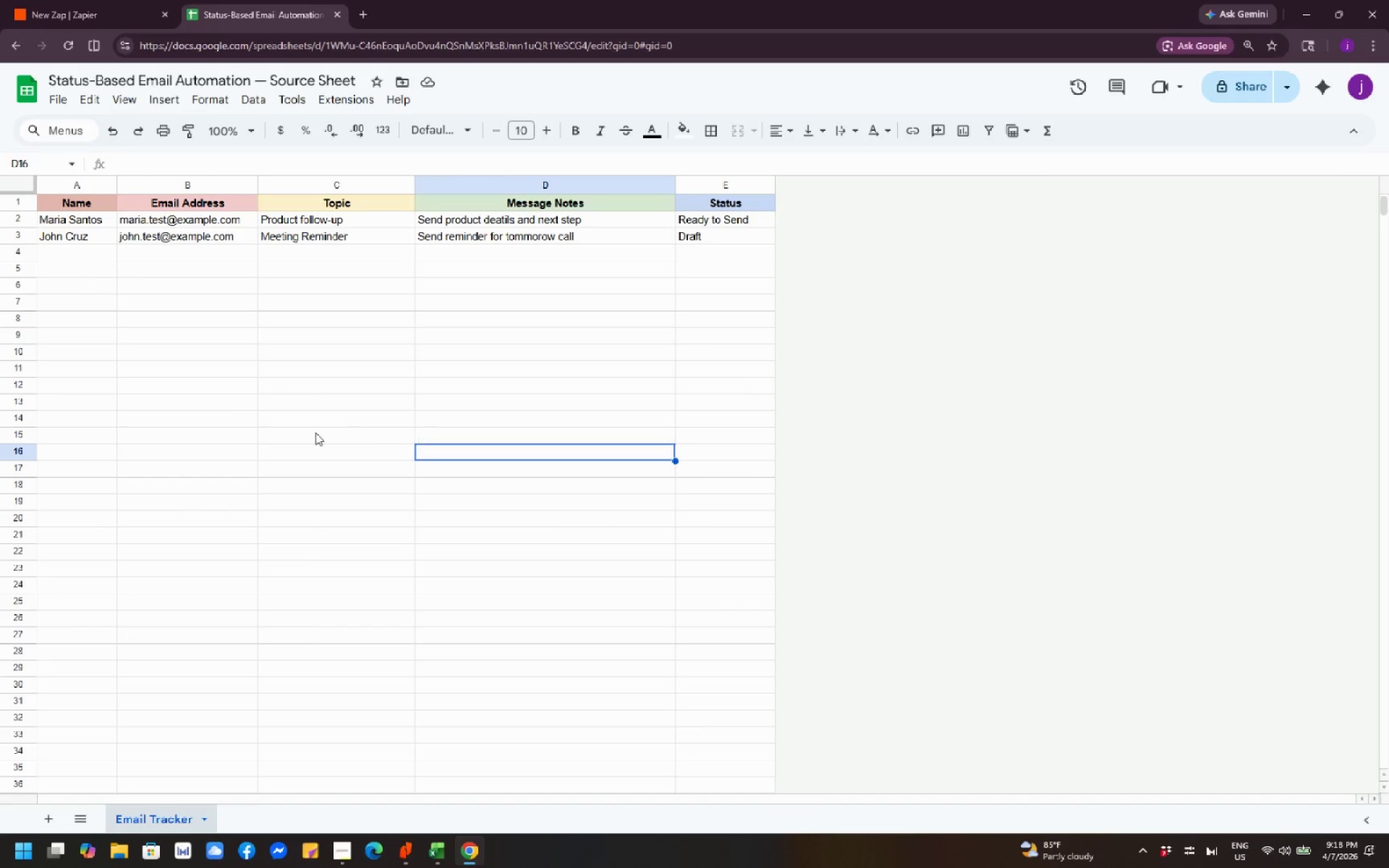 
left_click([310, 431])
 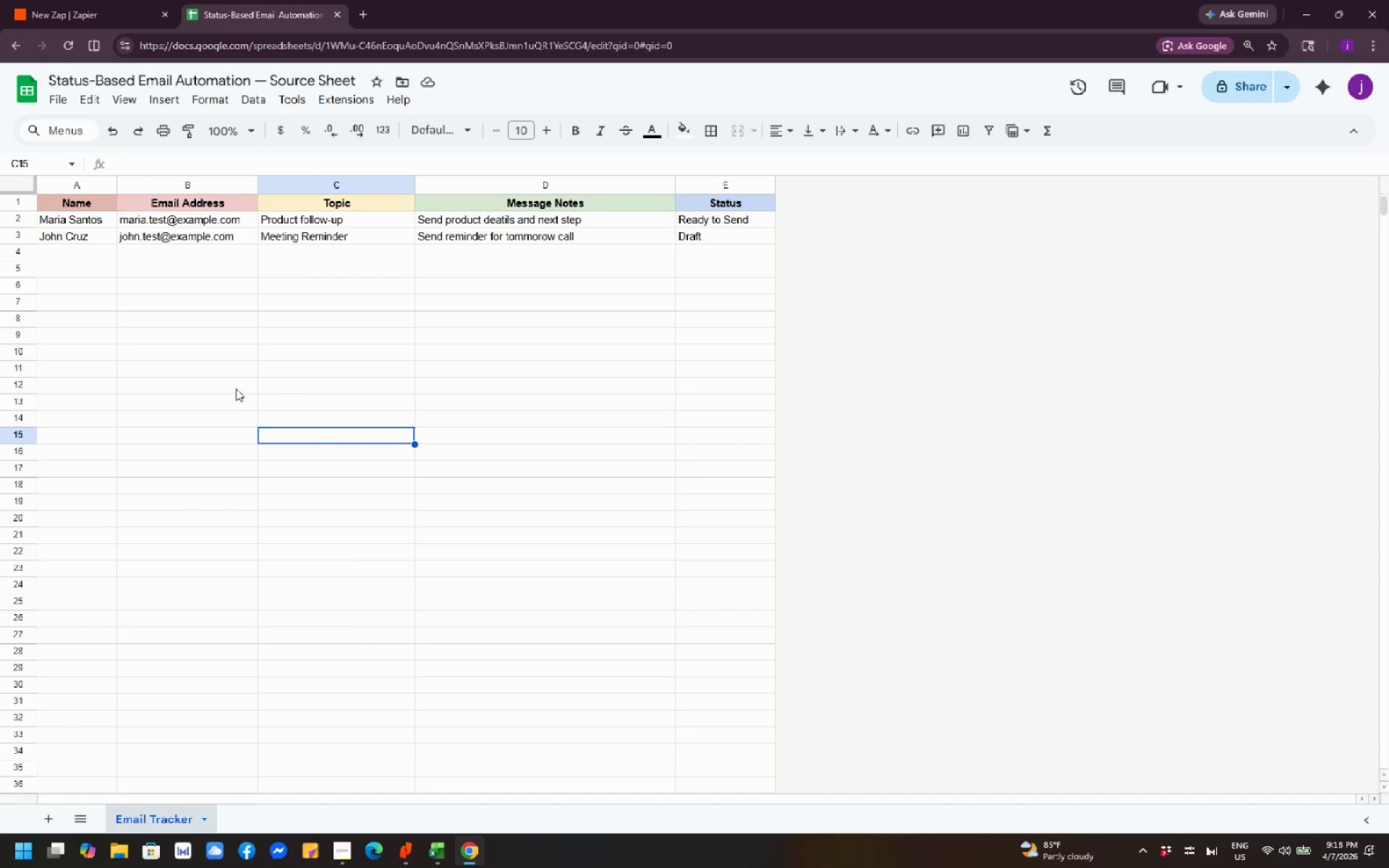 
left_click([203, 388])
 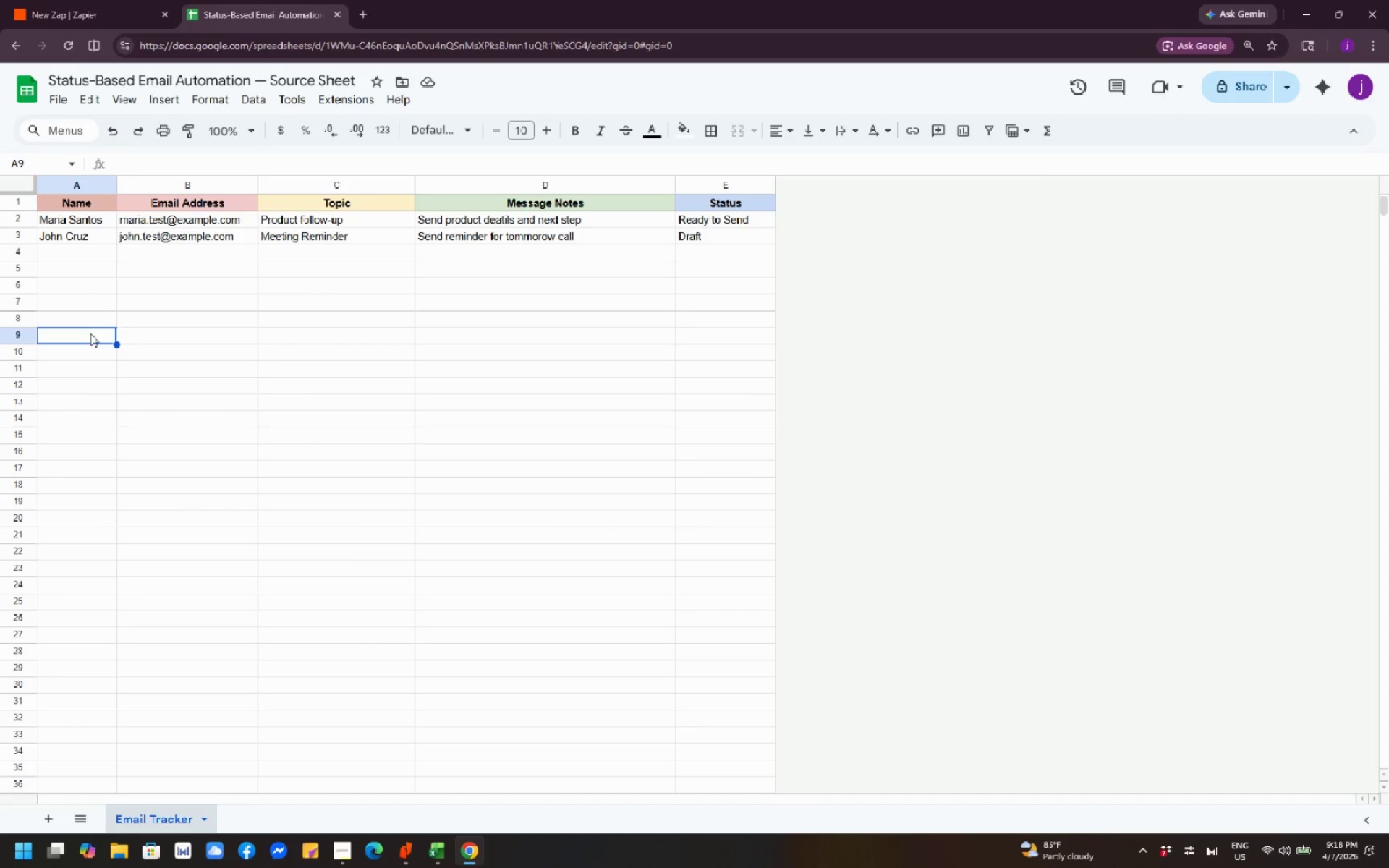 
double_click([80, 289])
 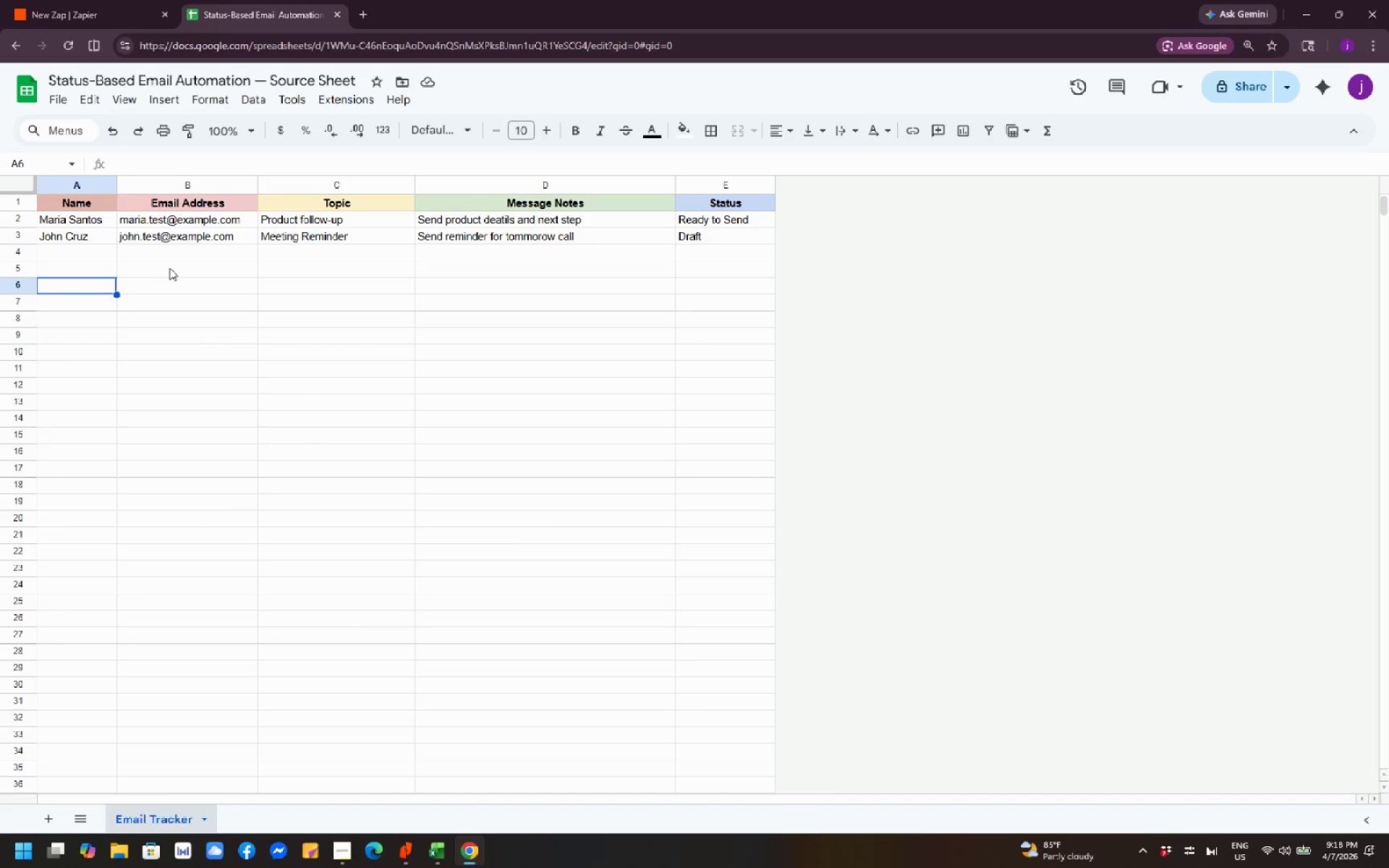 
triple_click([169, 268])
 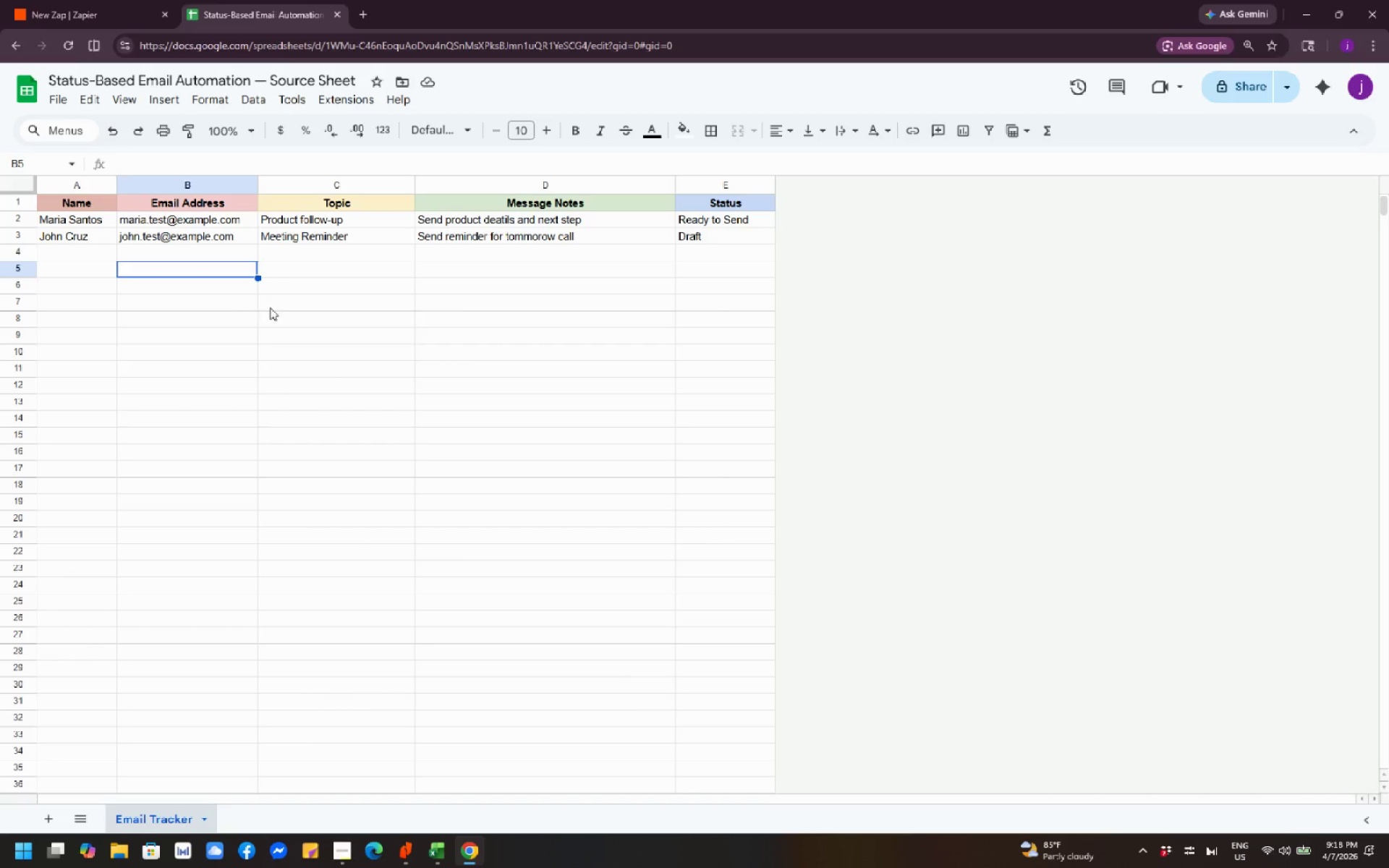 
left_click([314, 315])
 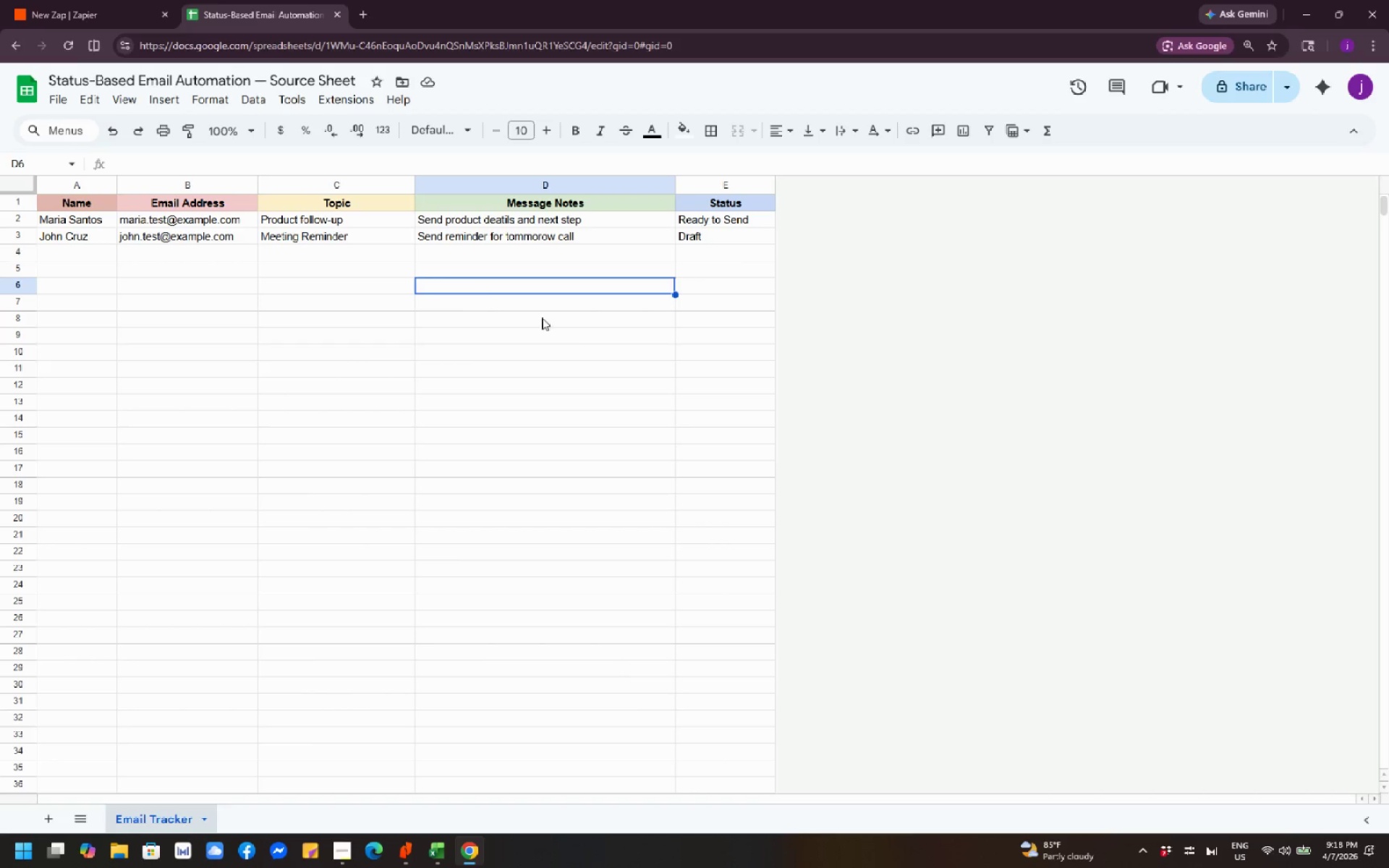 
double_click([577, 339])
 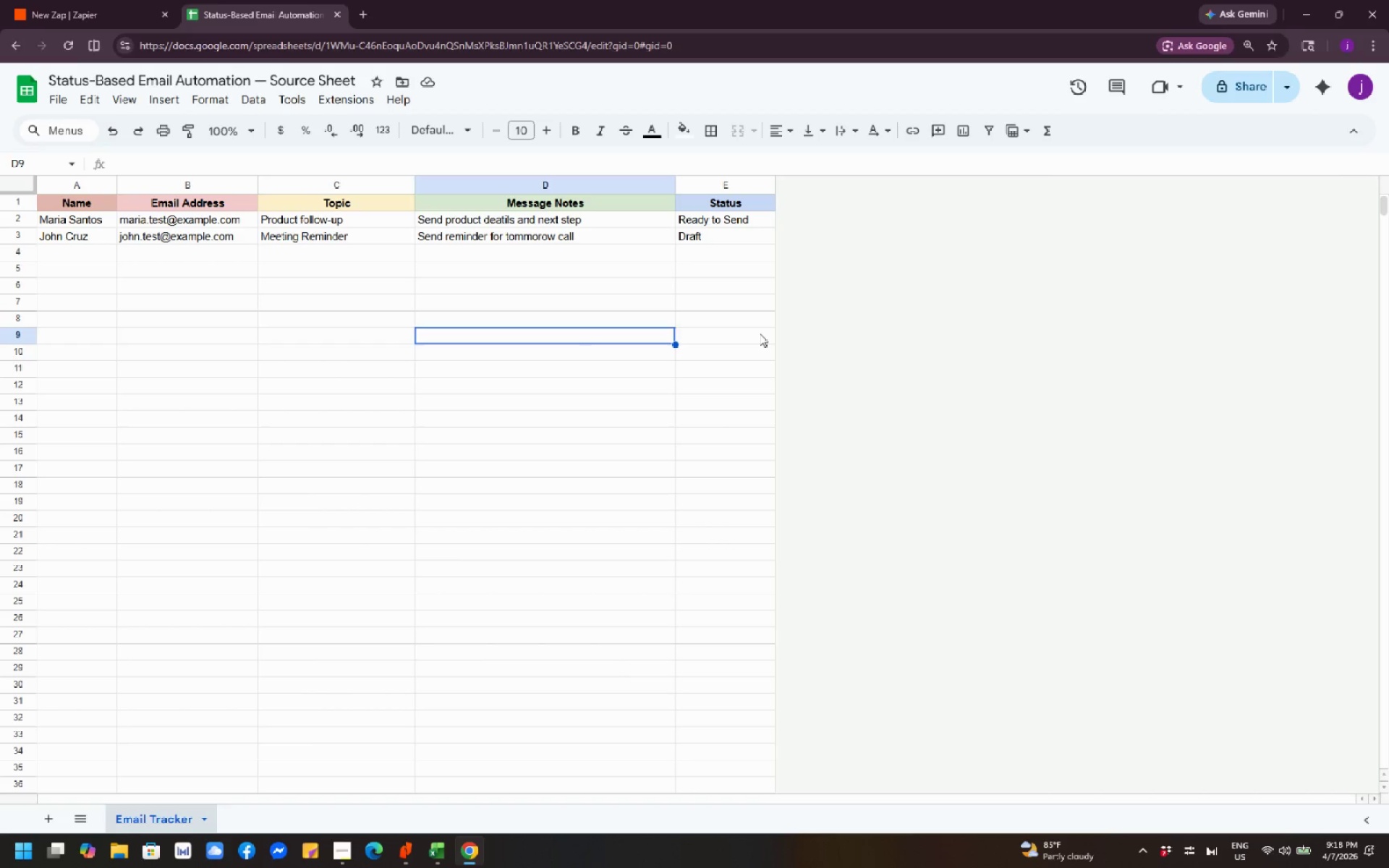 
triple_click([760, 333])
 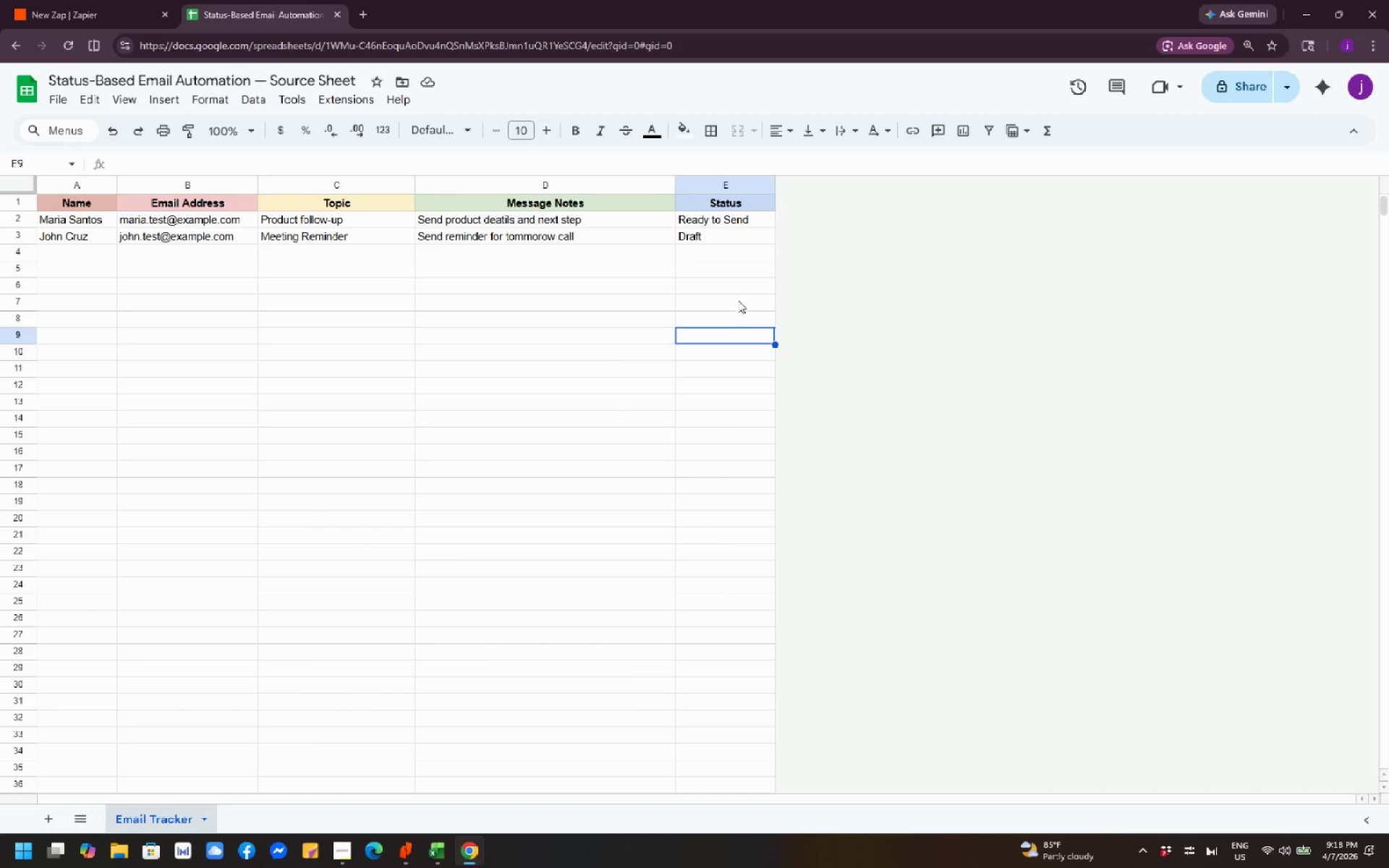 
triple_click([738, 300])
 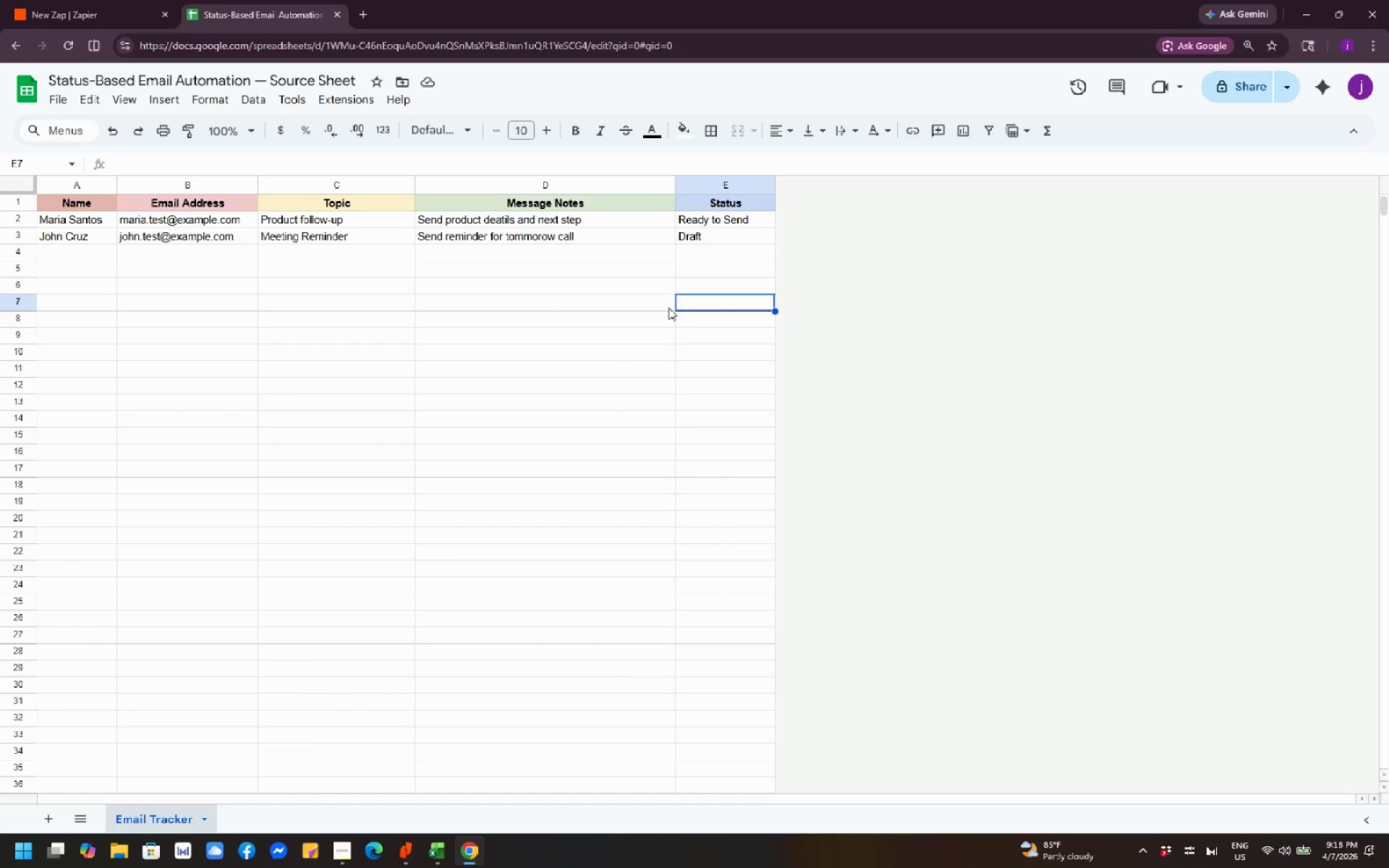 
triple_click([668, 307])
 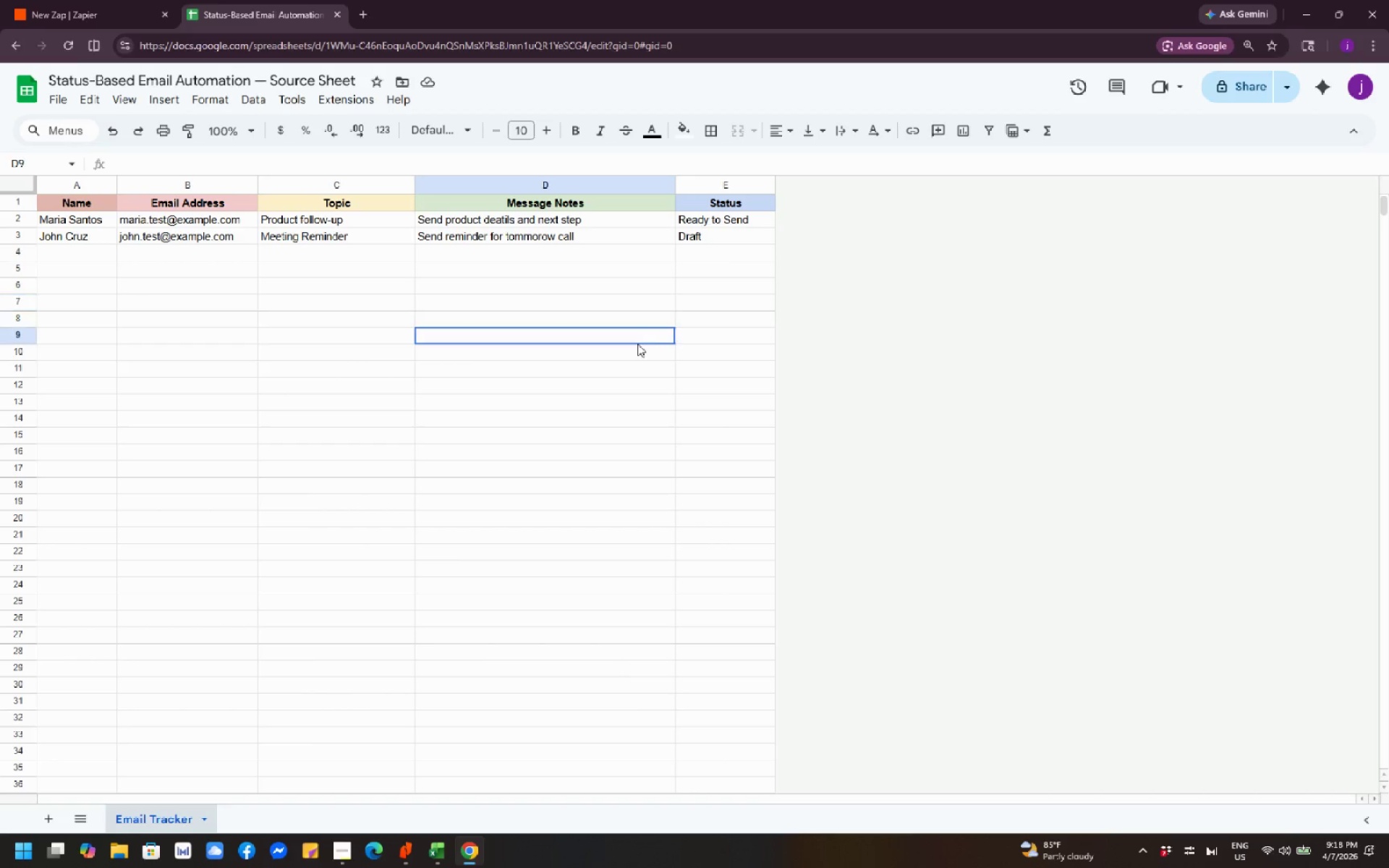 
triple_click([637, 344])
 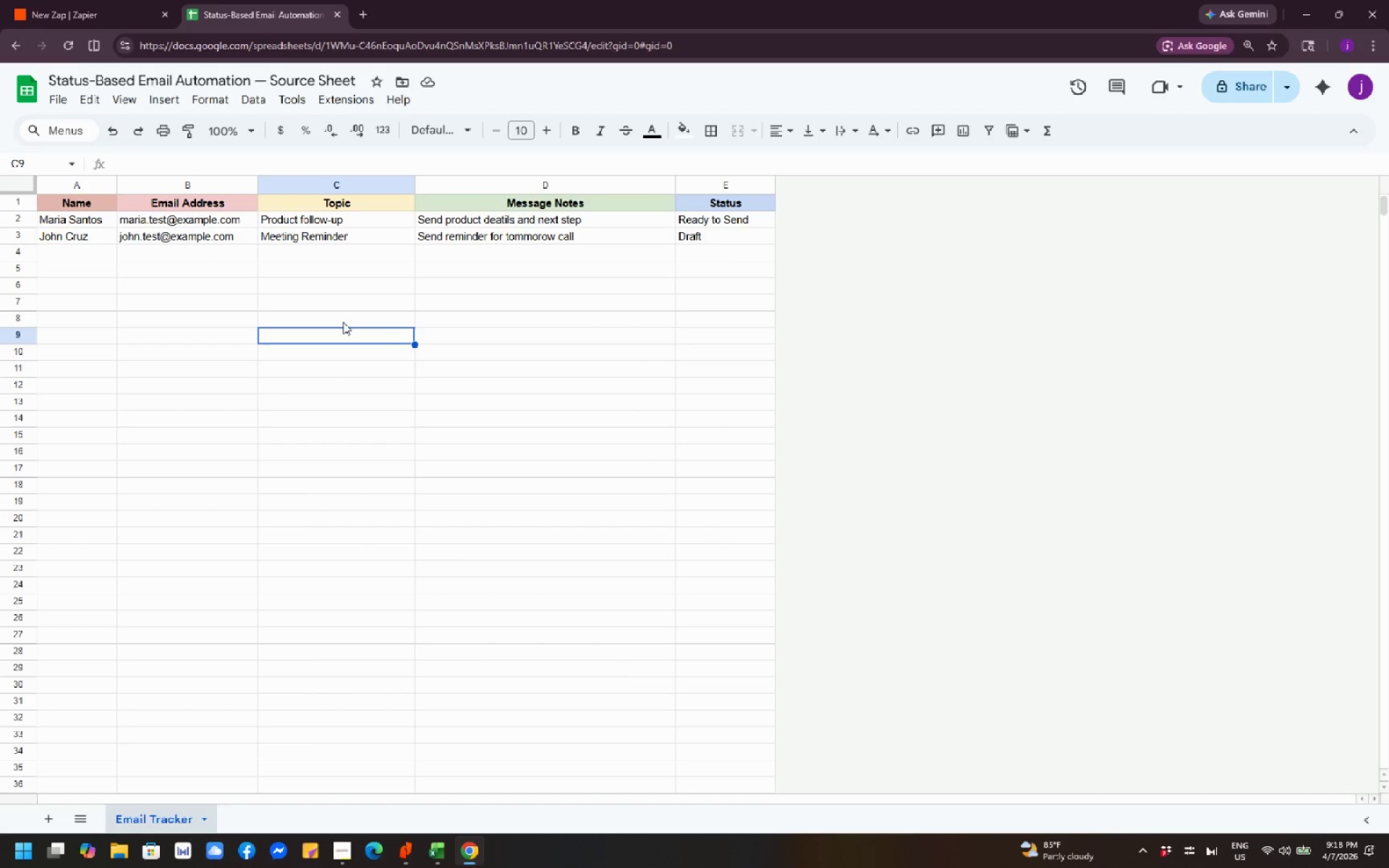 
double_click([334, 315])
 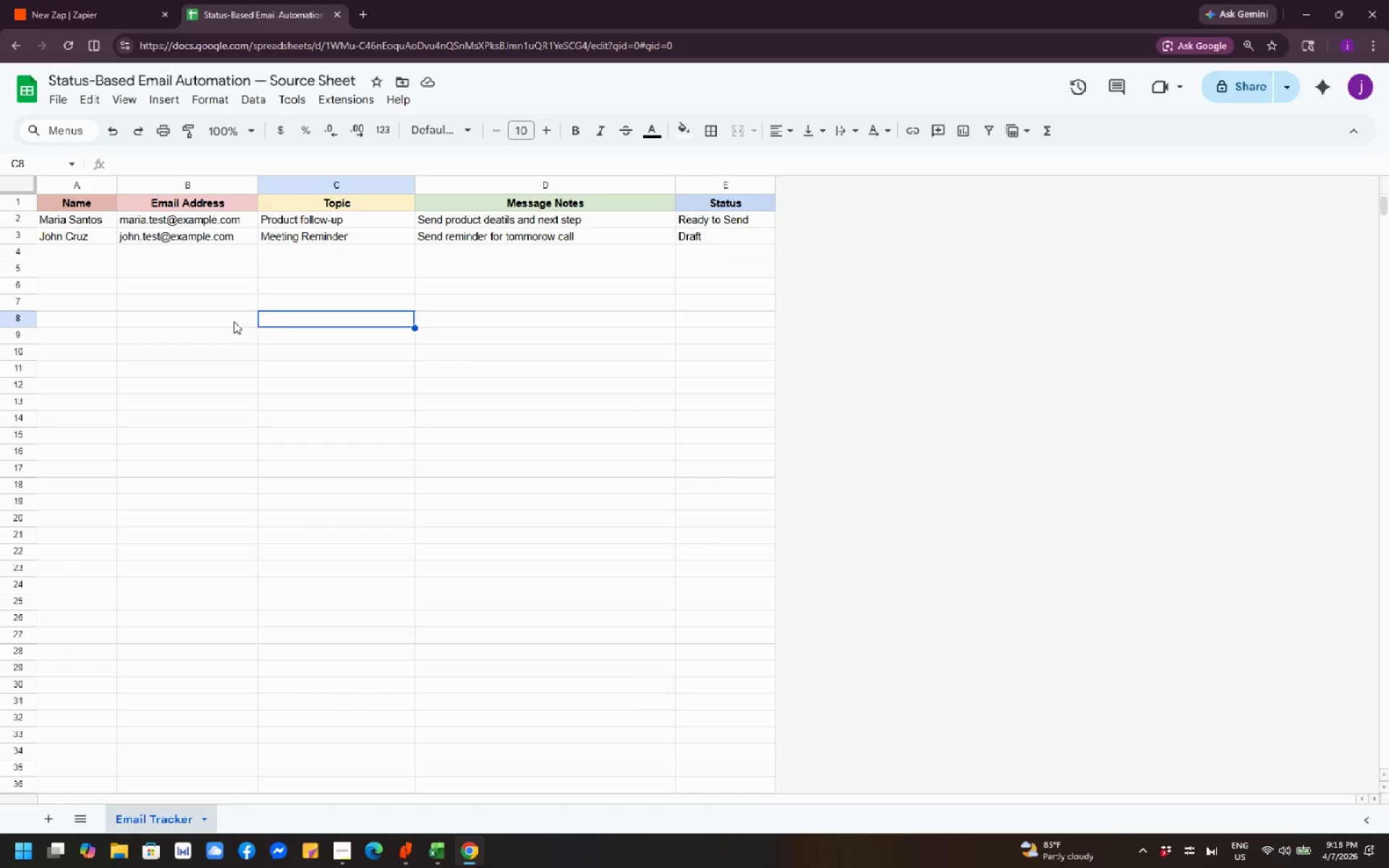 
triple_click([234, 321])
 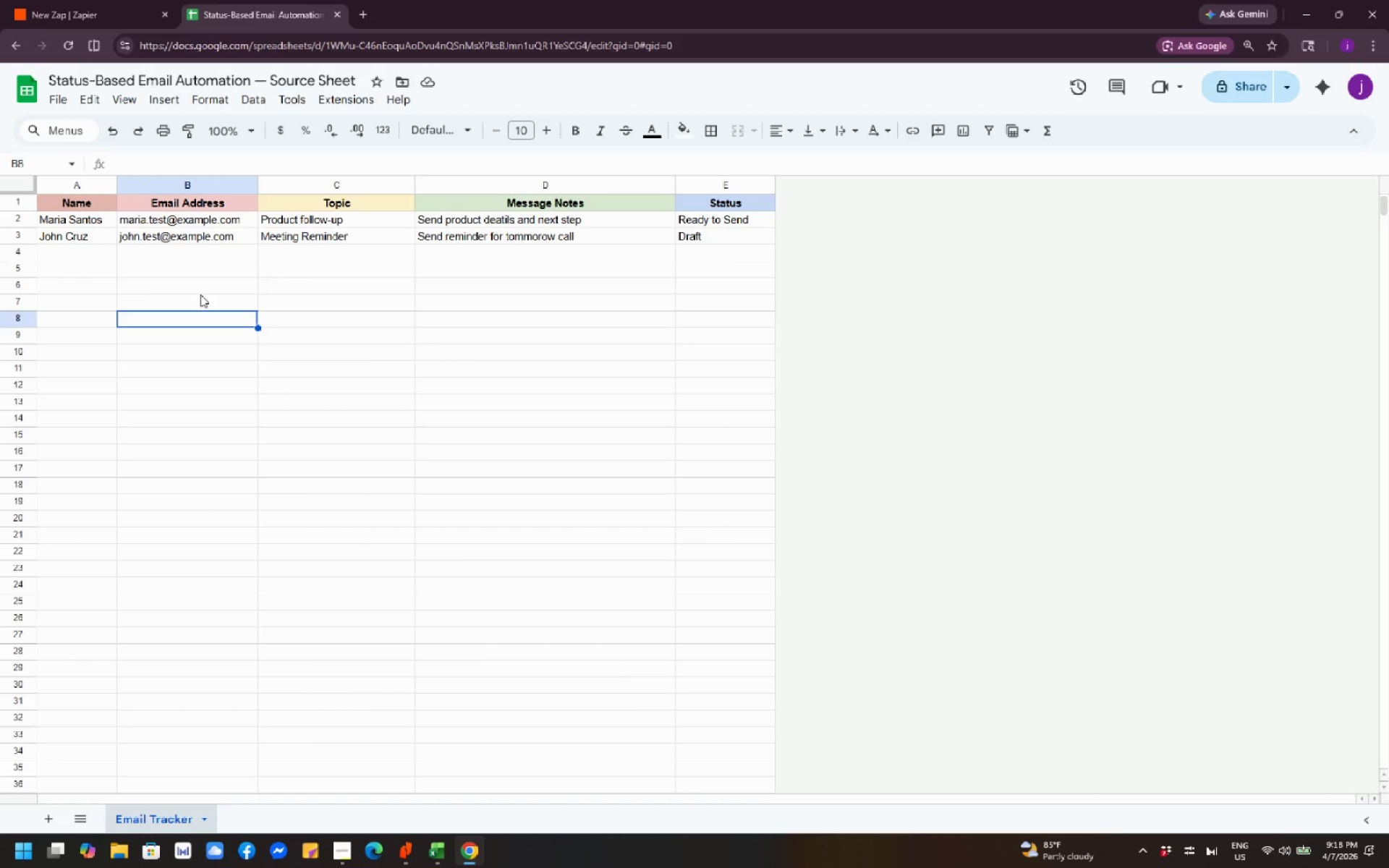 
triple_click([198, 293])
 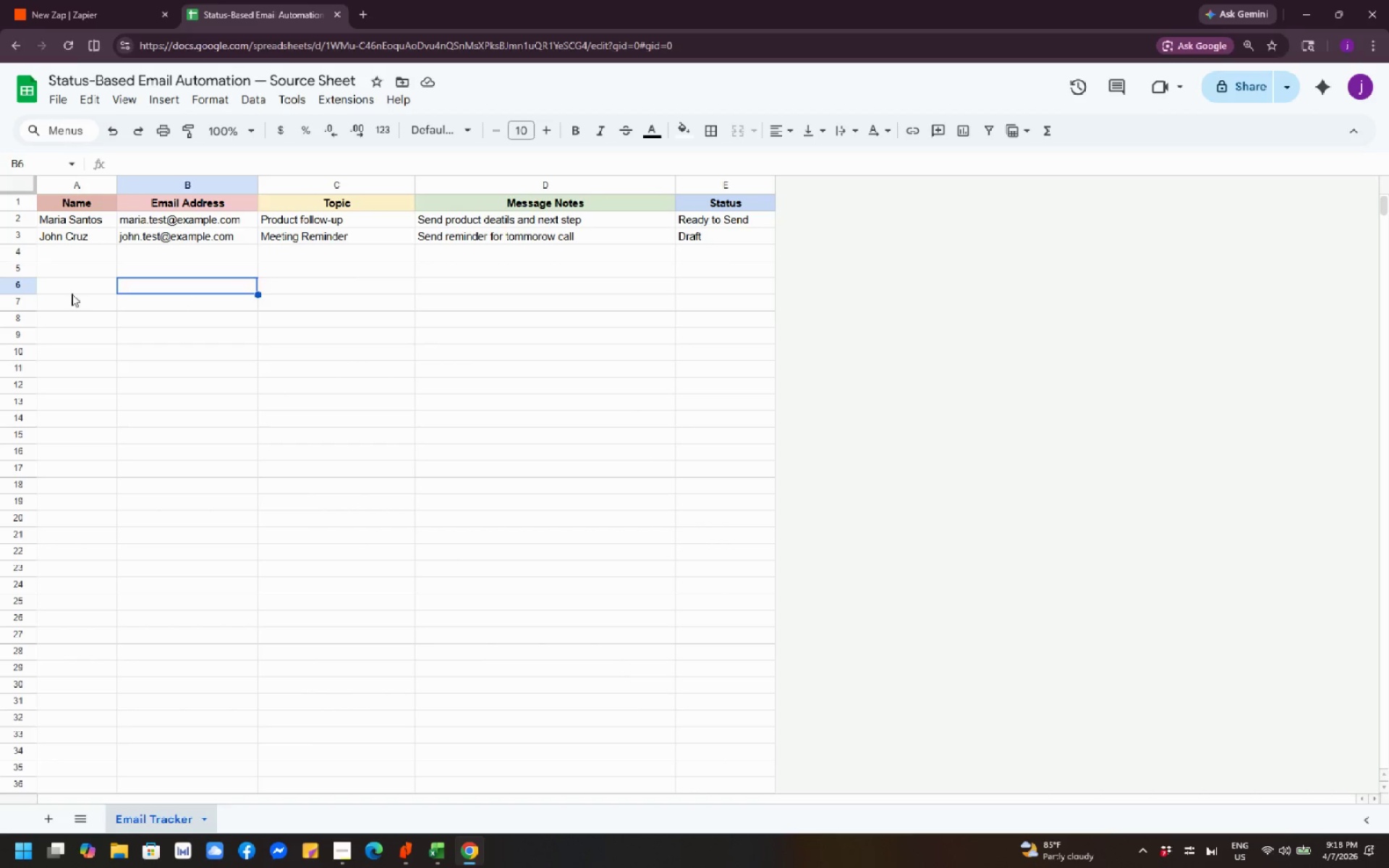 
left_click_drag(start_coordinate=[72, 294], to_coordinate=[73, 290])
 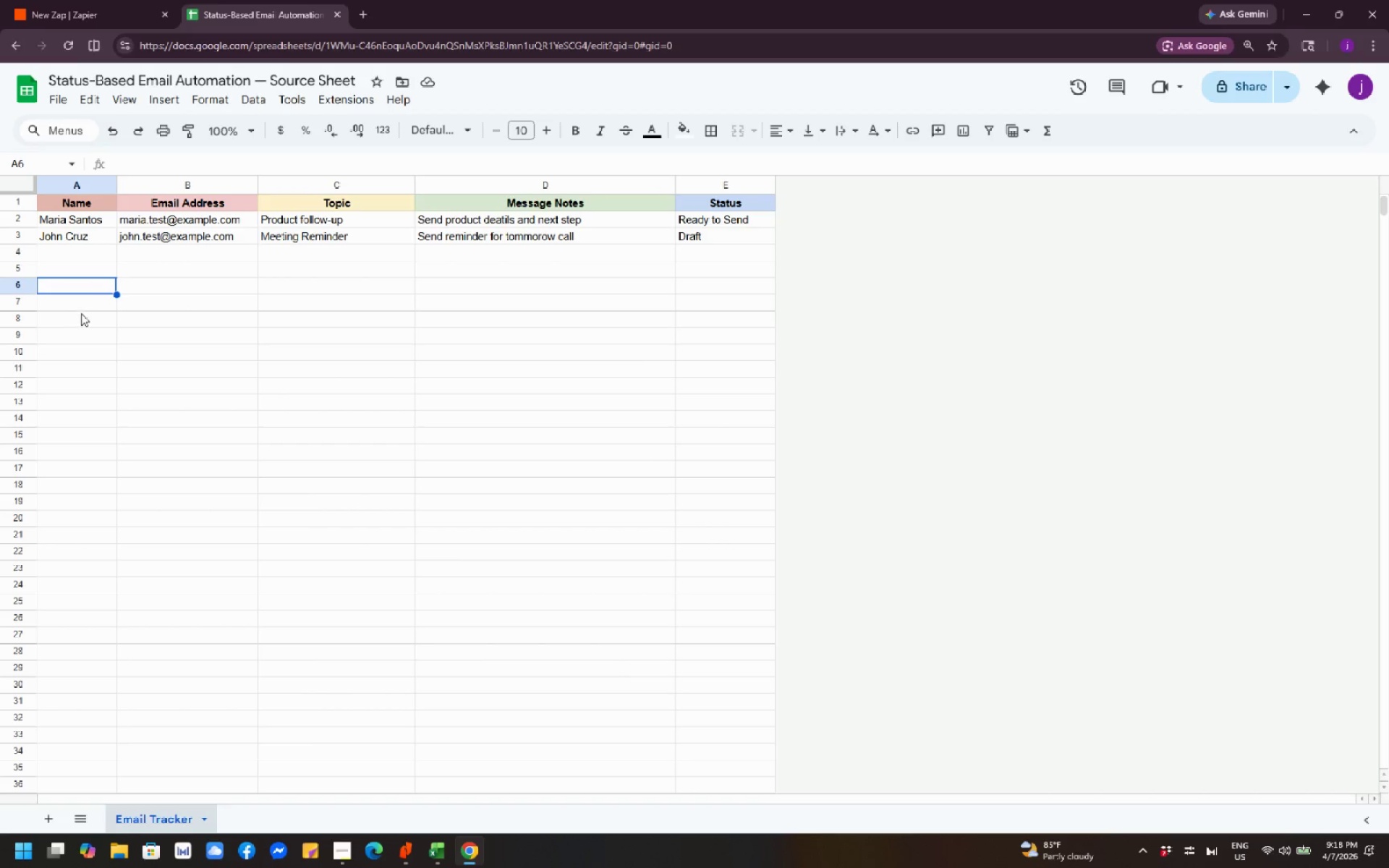 
double_click([81, 313])
 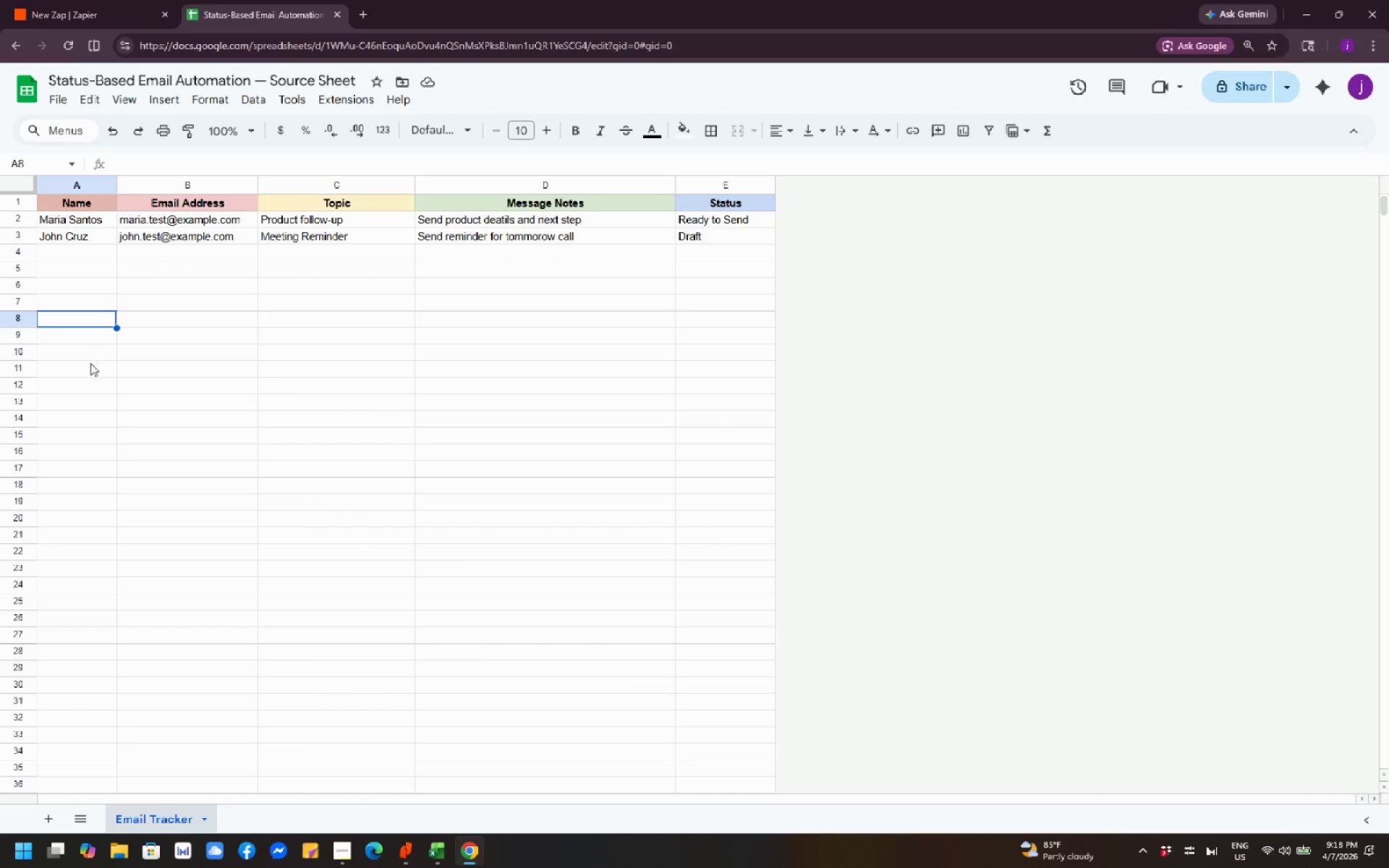 
triple_click([90, 363])
 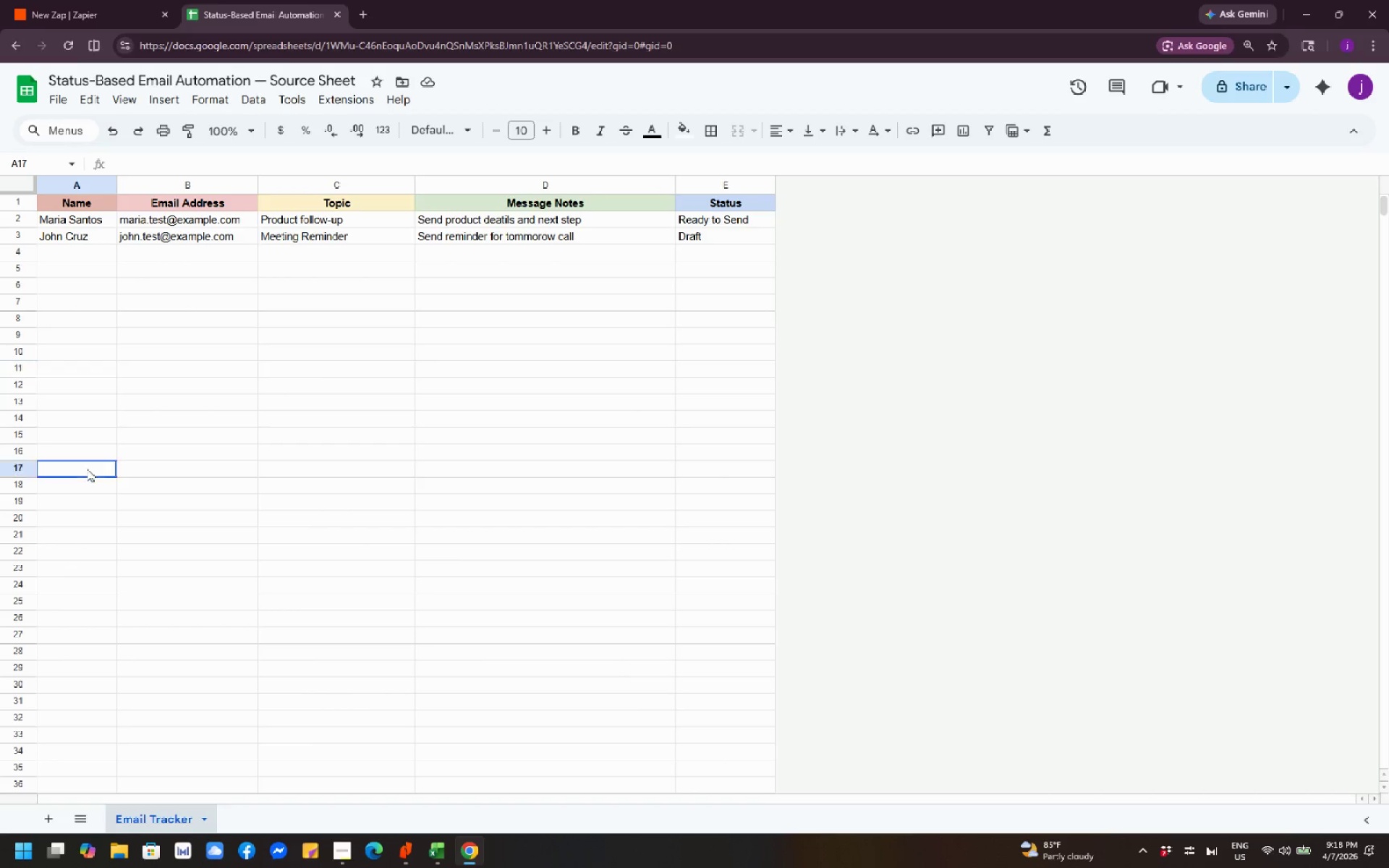 
left_click_drag(start_coordinate=[85, 469], to_coordinate=[87, 472])
 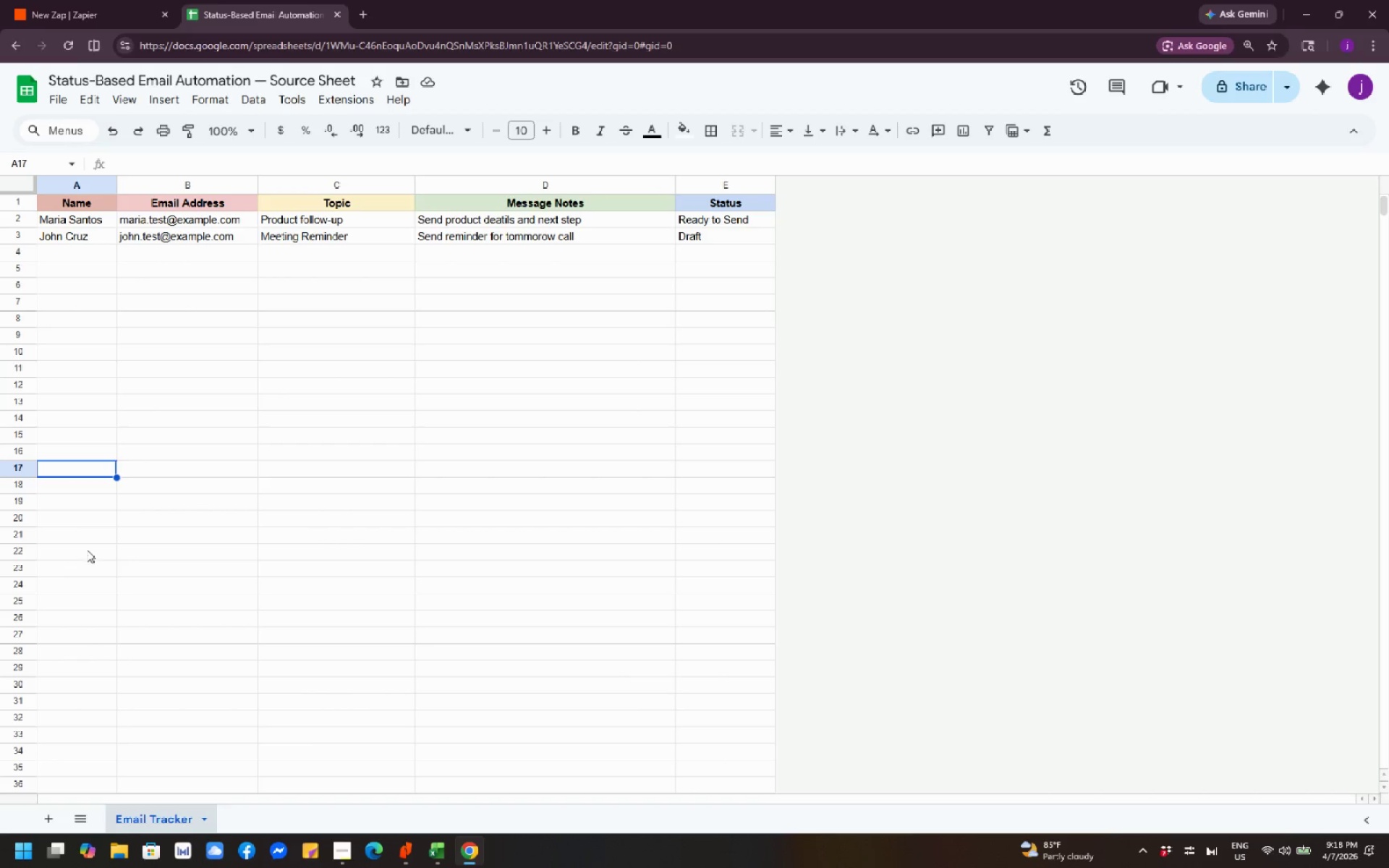 
triple_click([87, 550])
 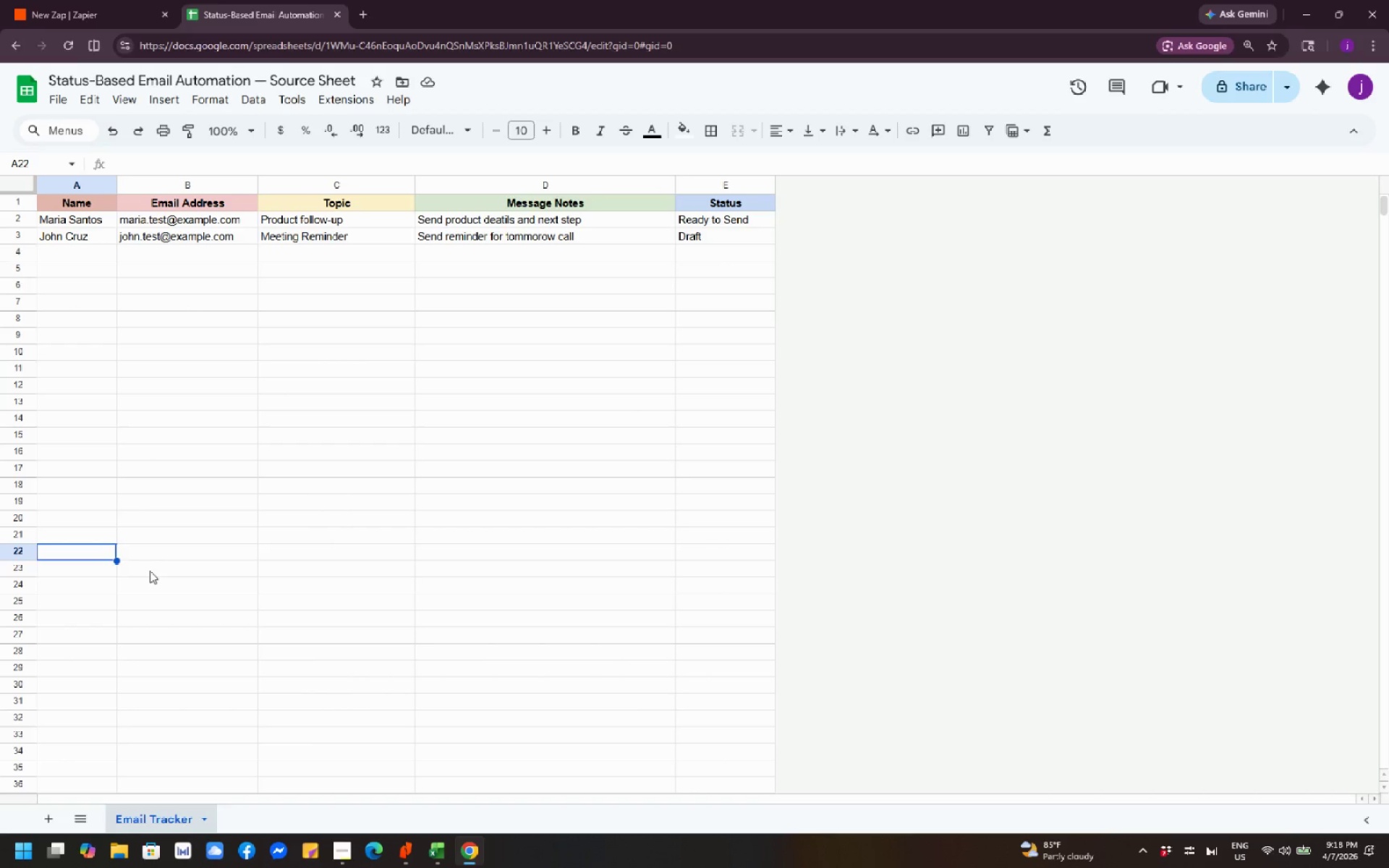 
left_click([150, 571])
 